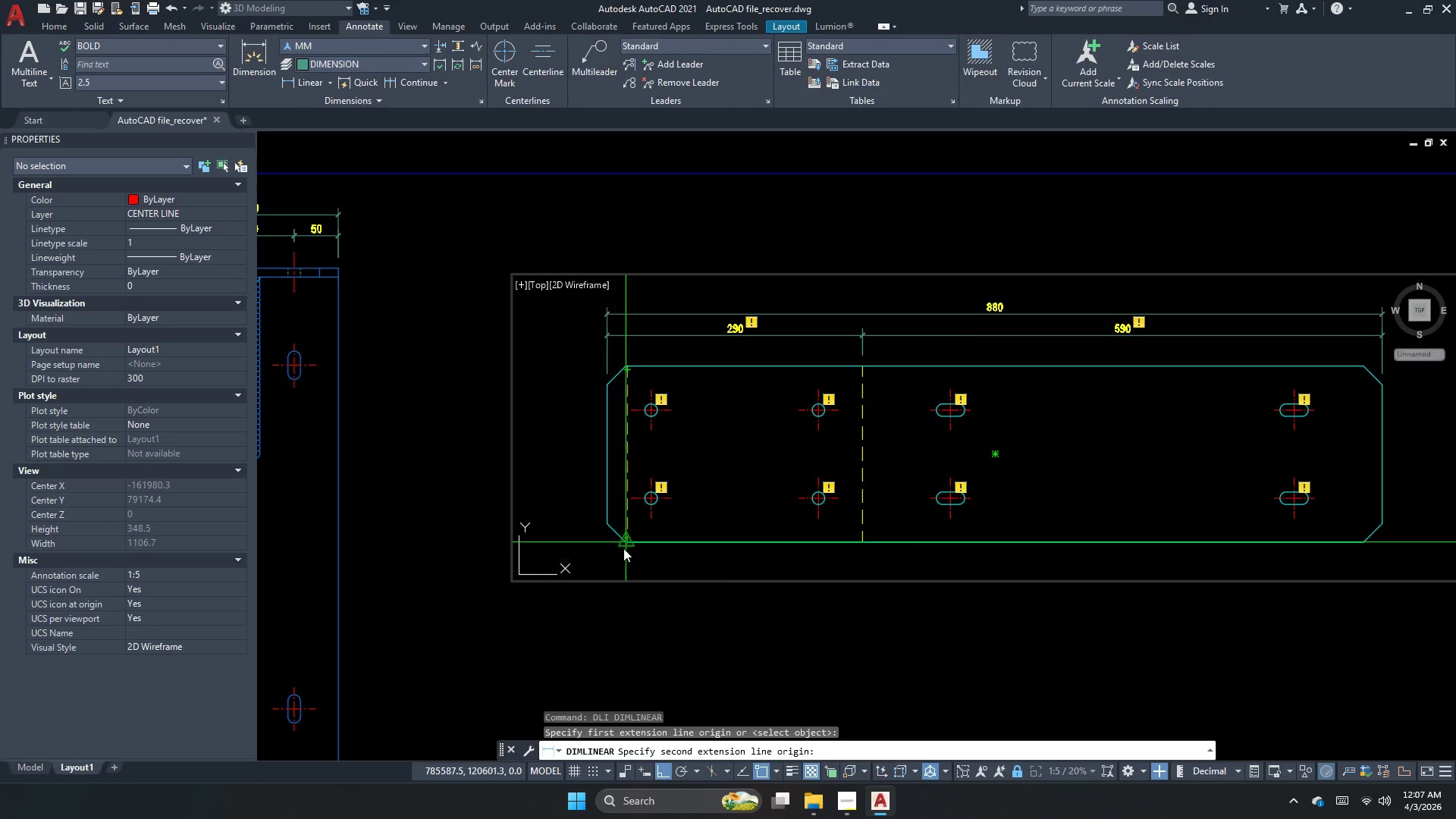 
scroll: coordinate [642, 523], scroll_direction: up, amount: 5.0
 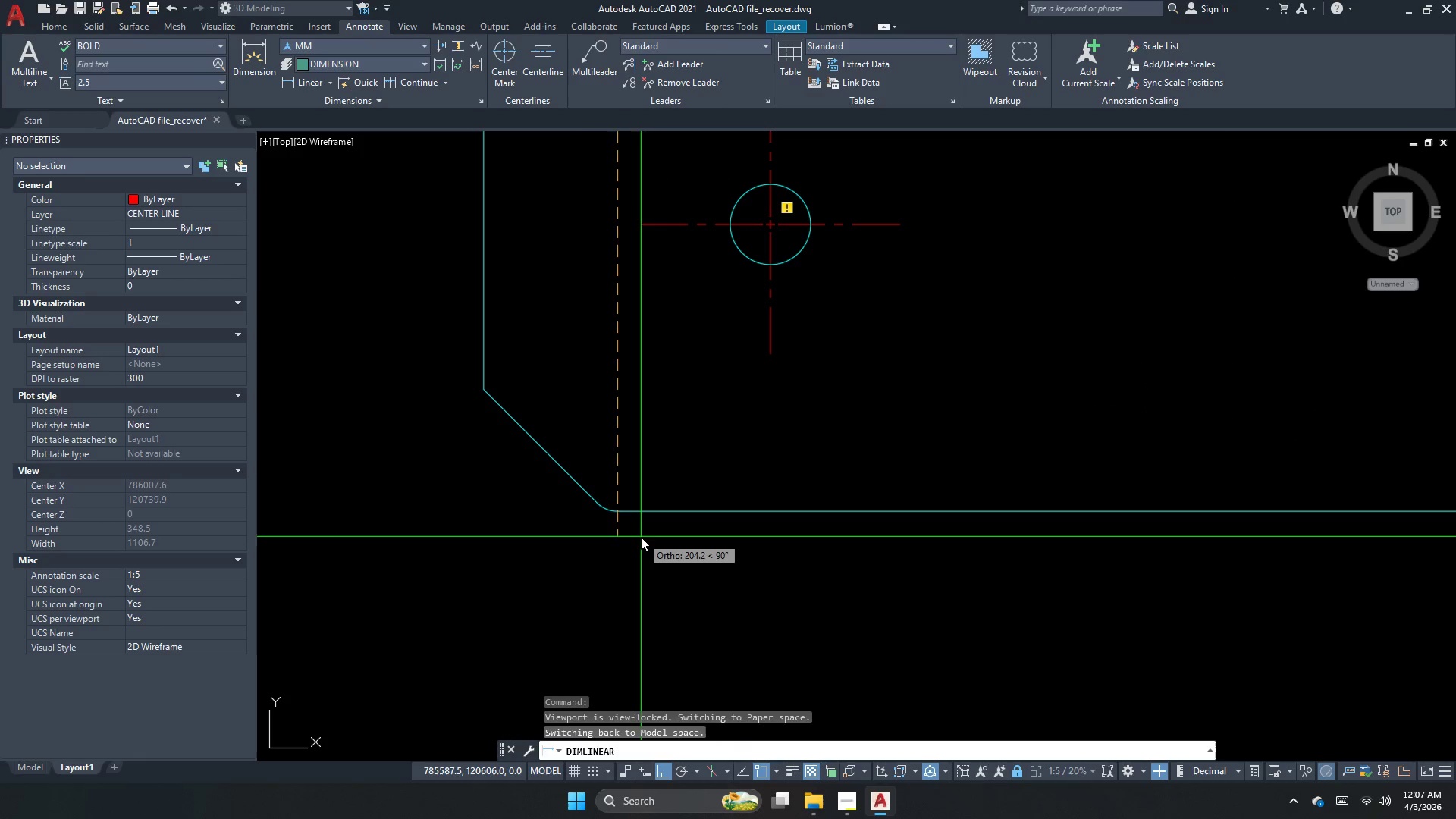 
key(Escape)
 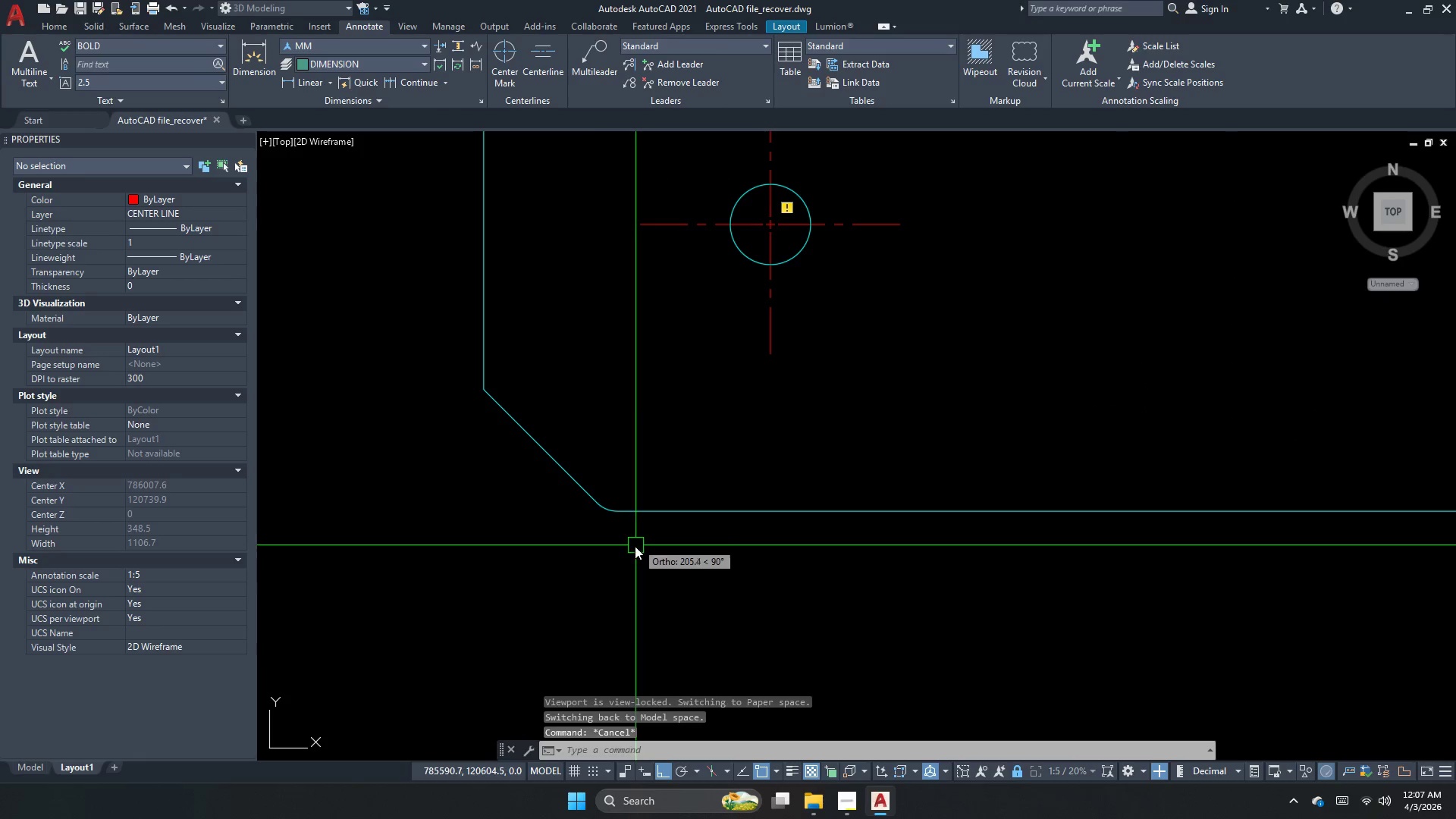 
key(Escape)
 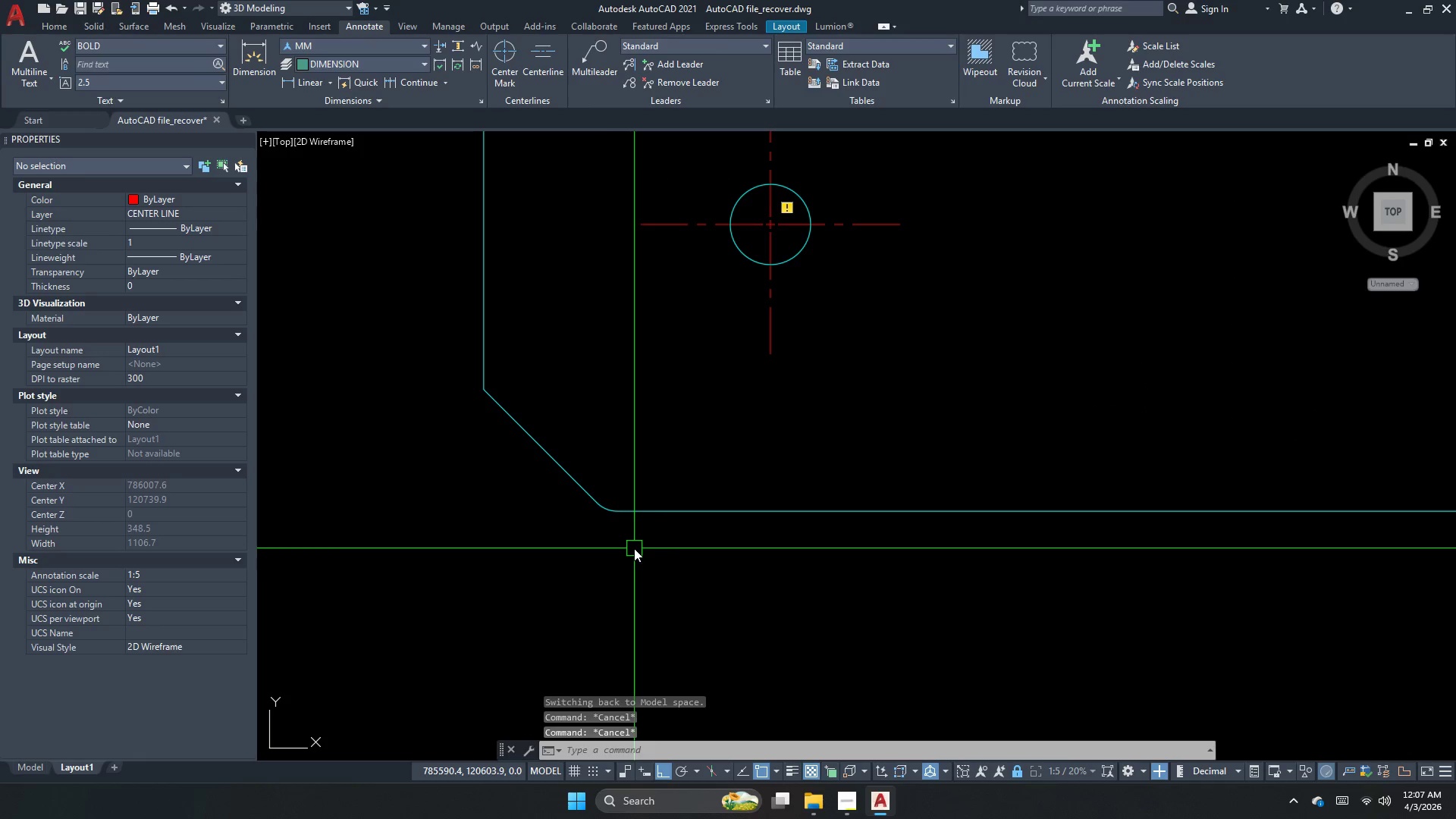 
key(Escape)
 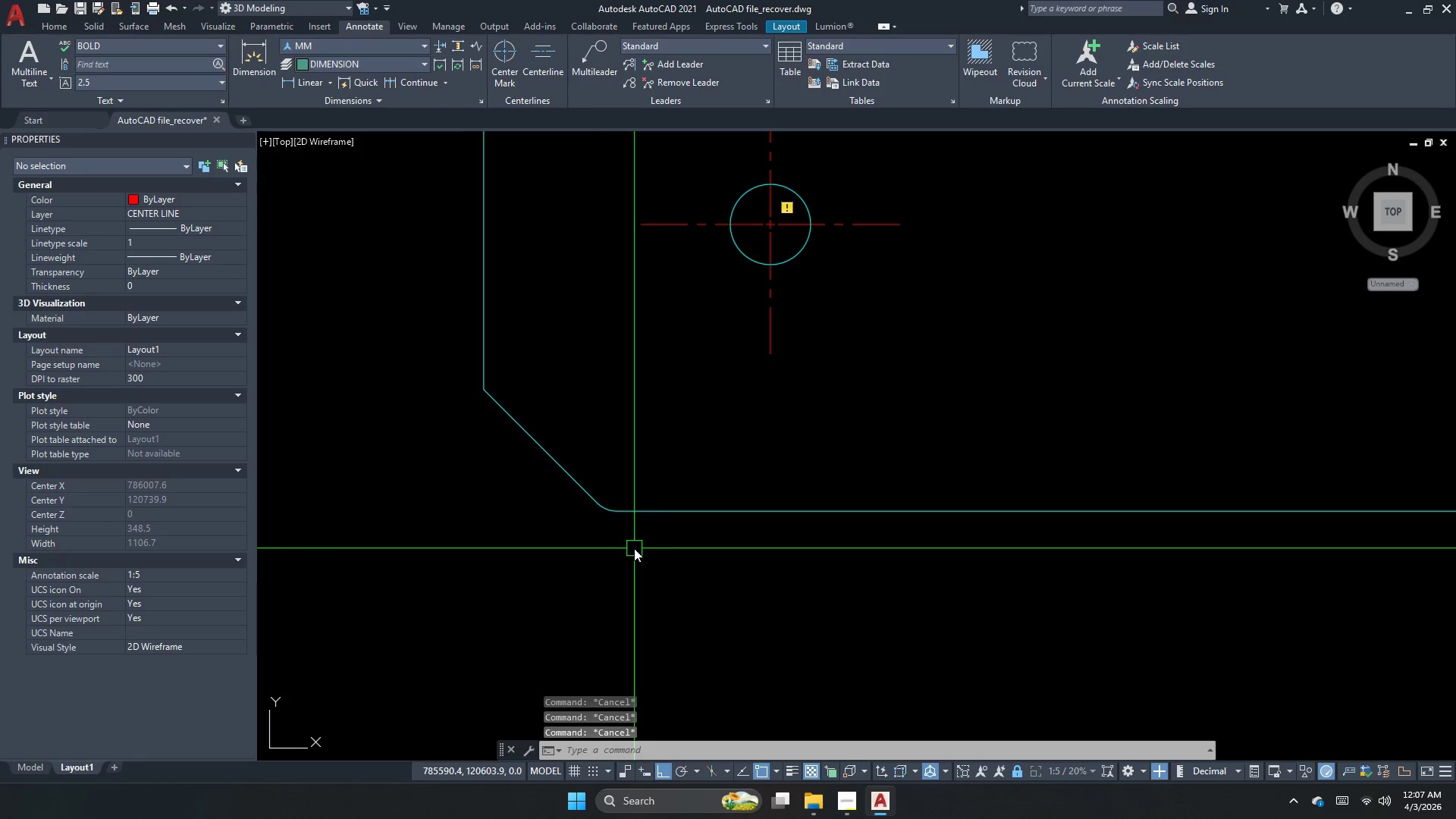 
key(F)
 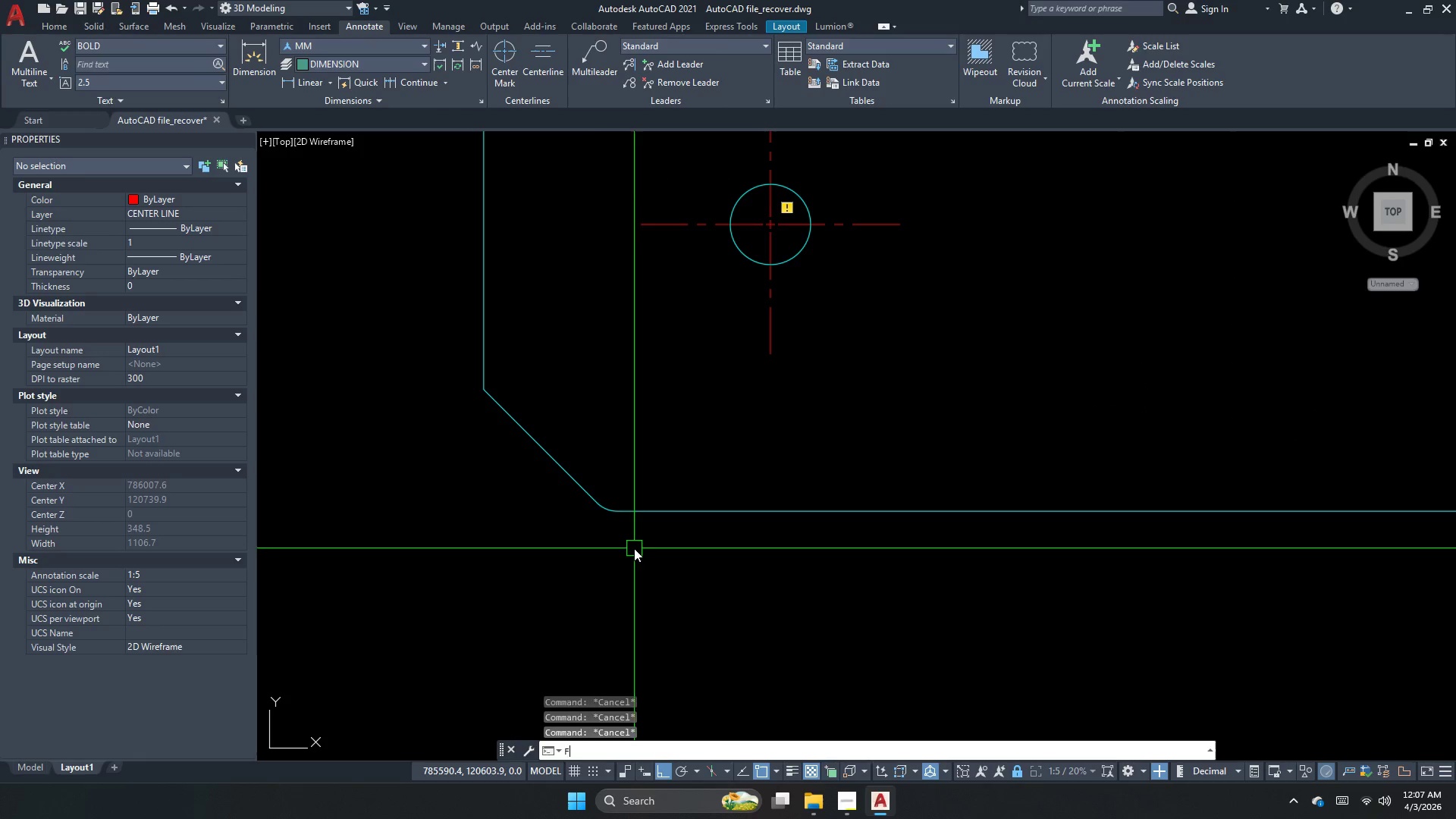 
key(Space)
 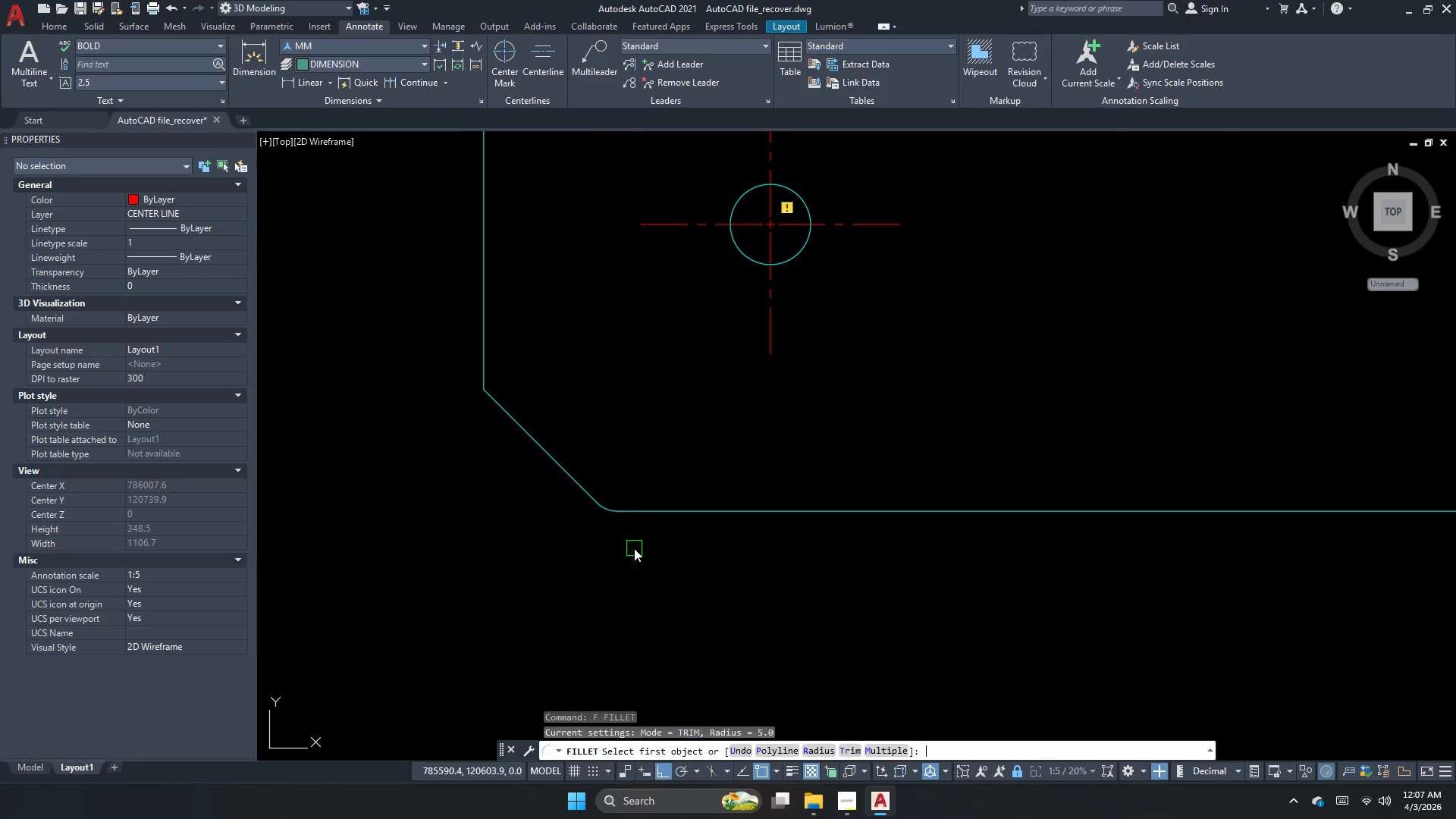 
key(R)
 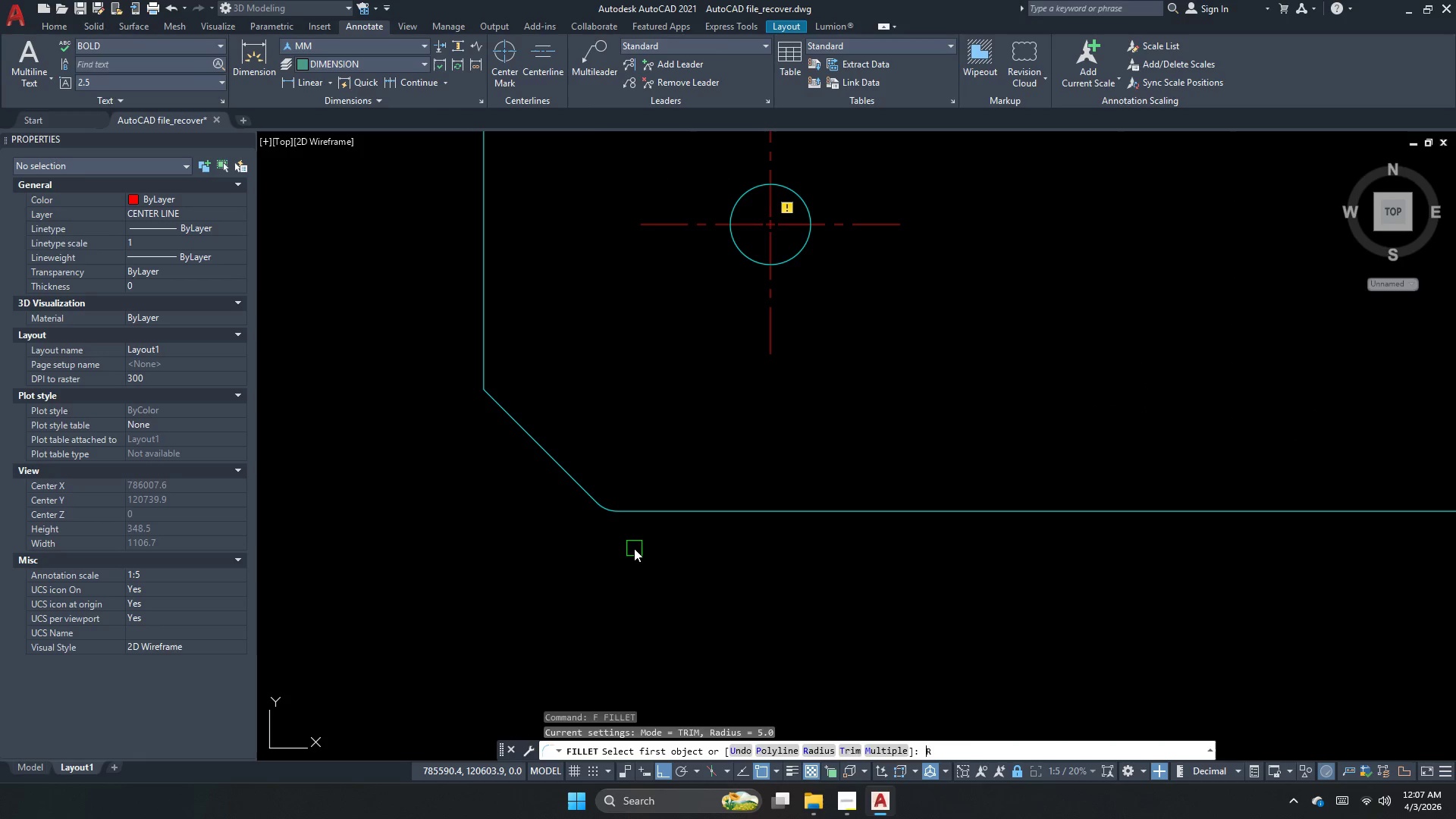 
key(Space)
 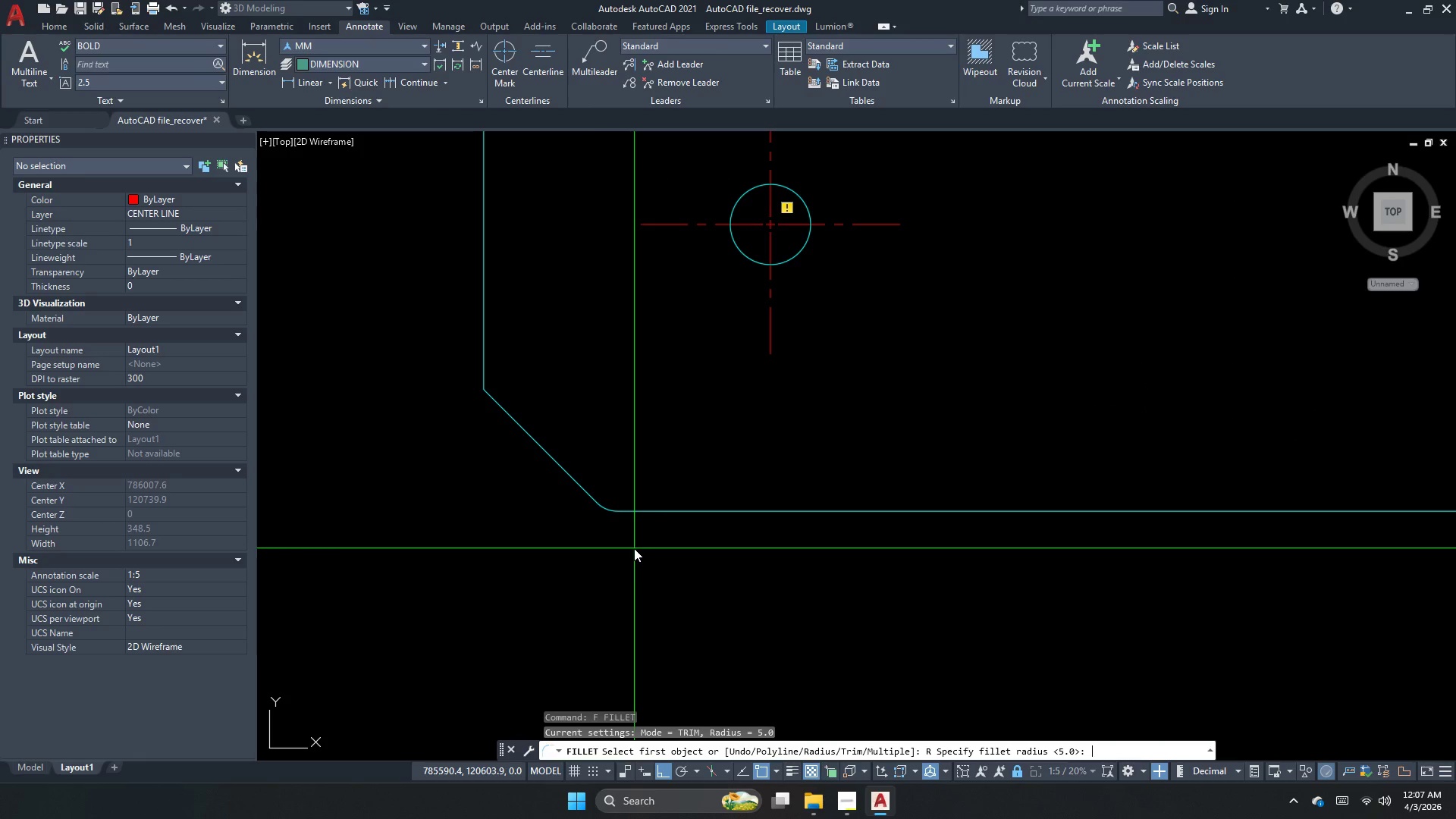 
key(Numpad0)
 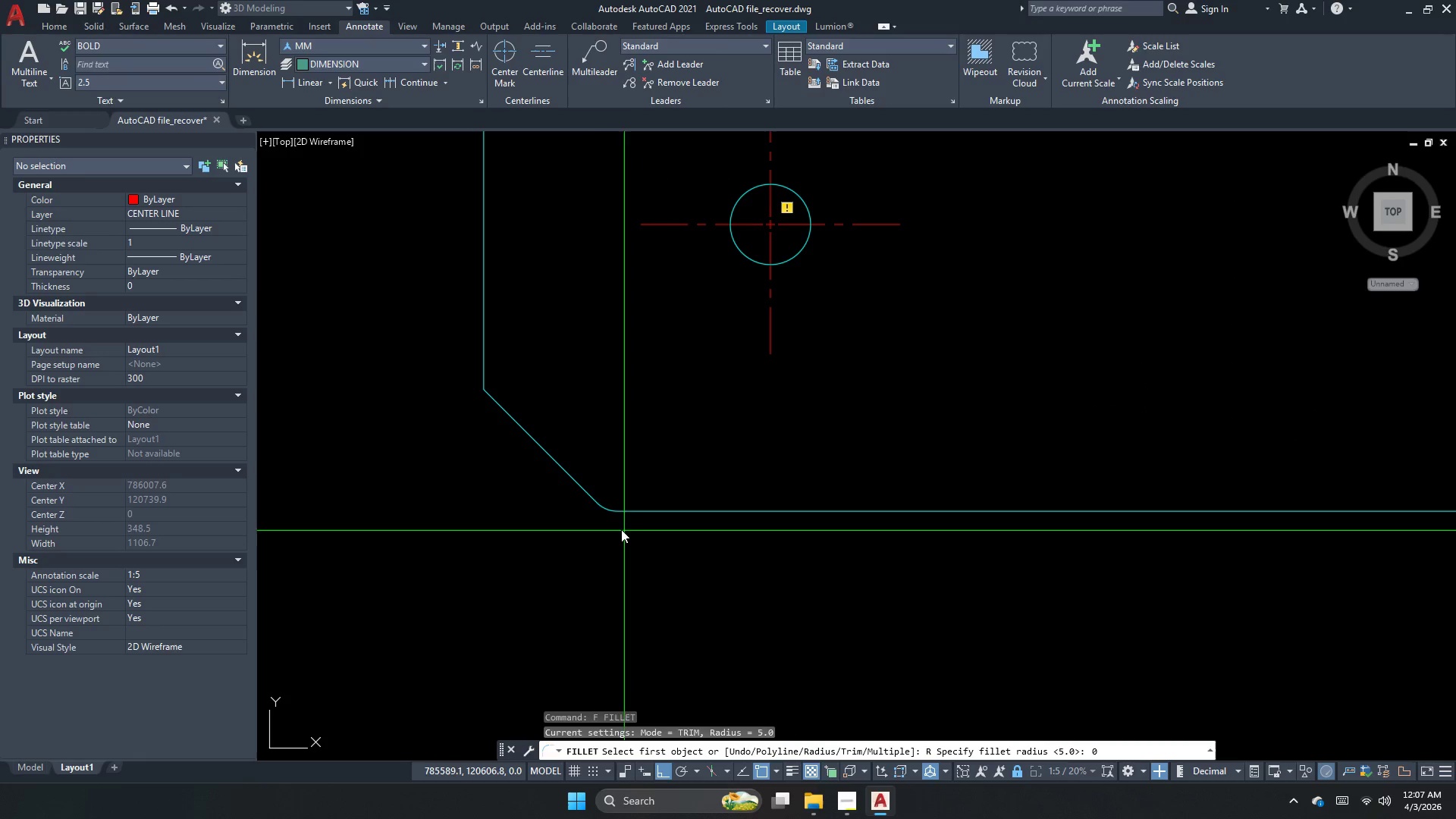 
key(NumpadEnter)
 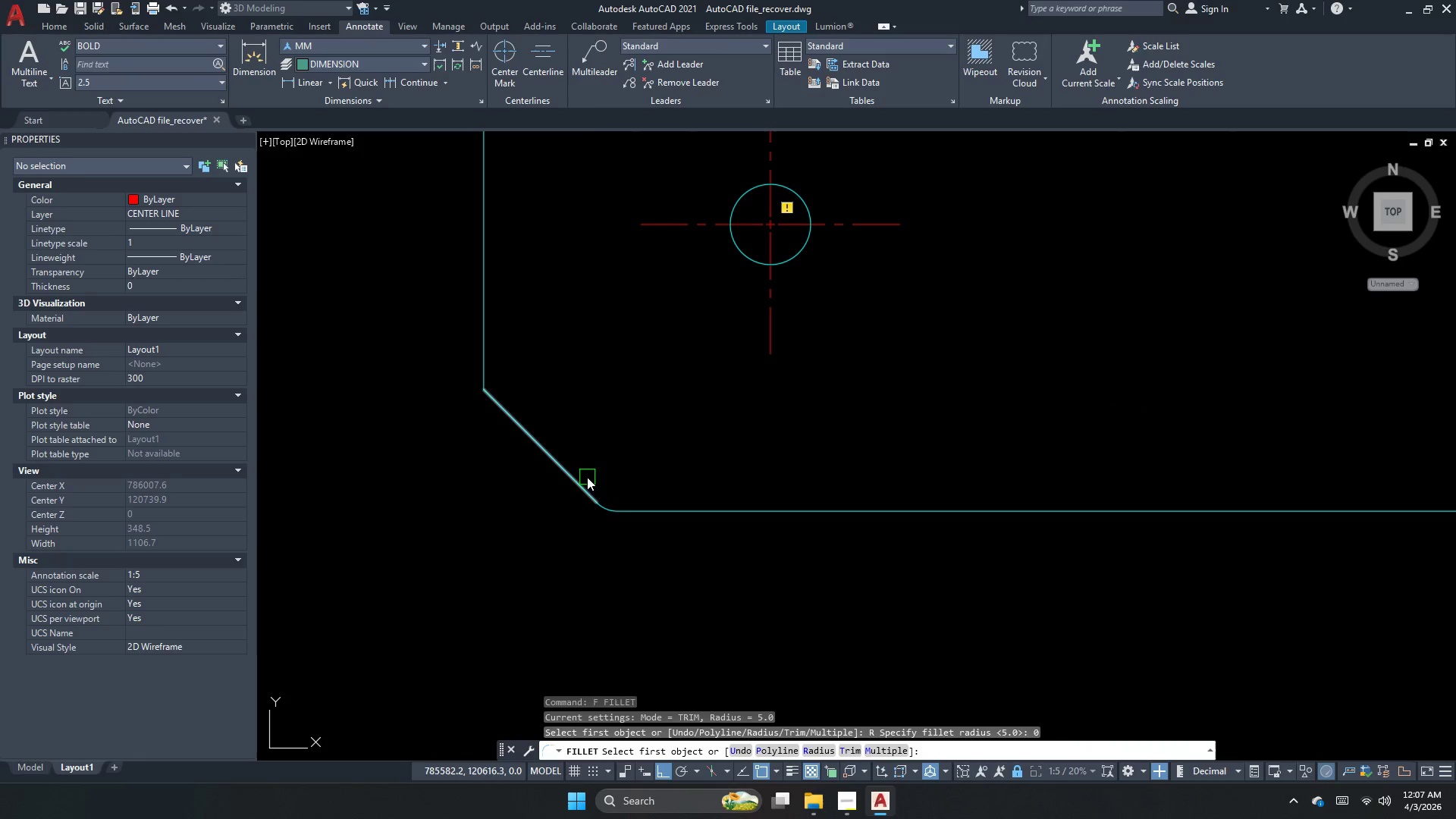 
left_click([587, 477])
 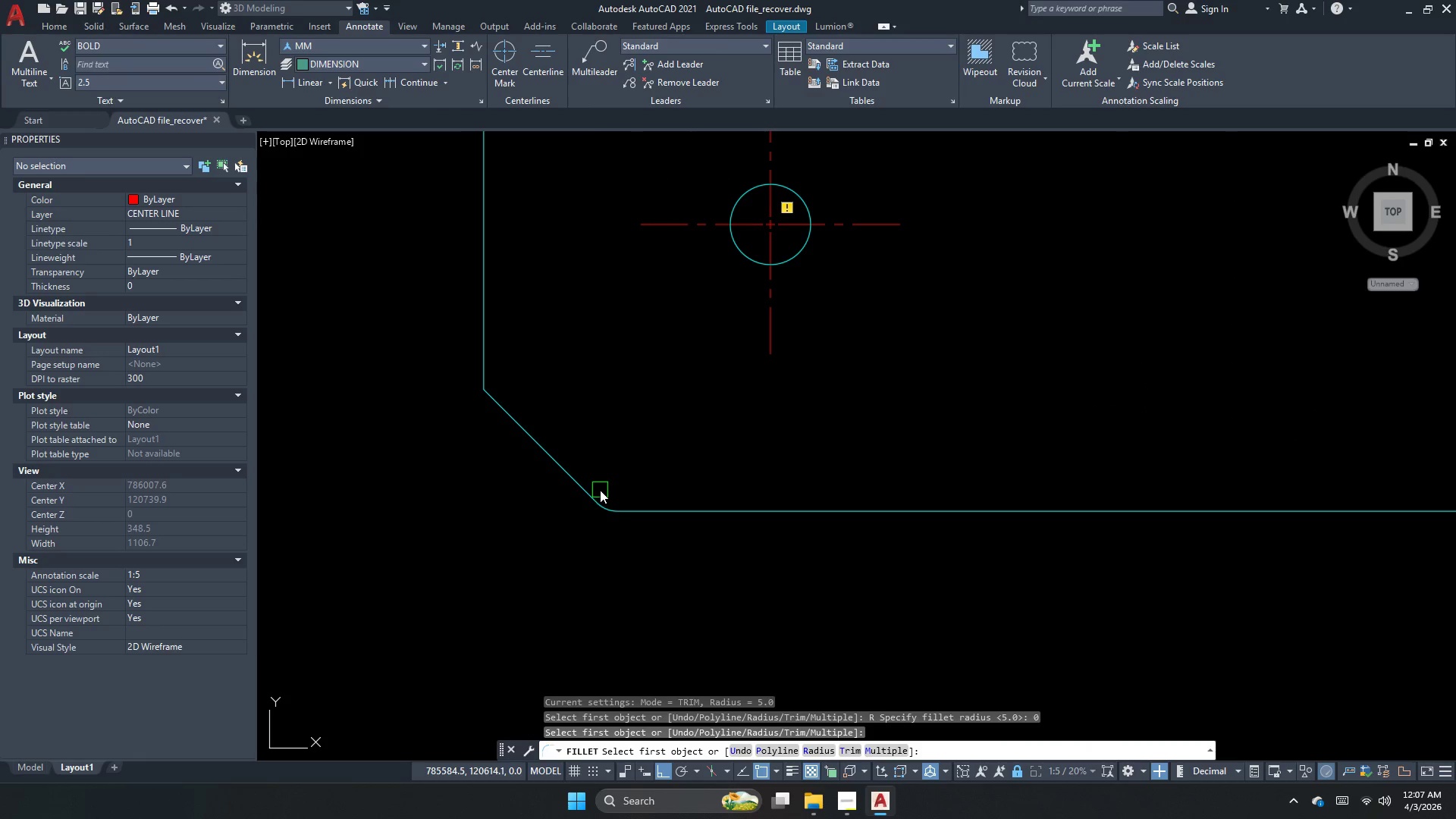 
double_click([592, 497])
 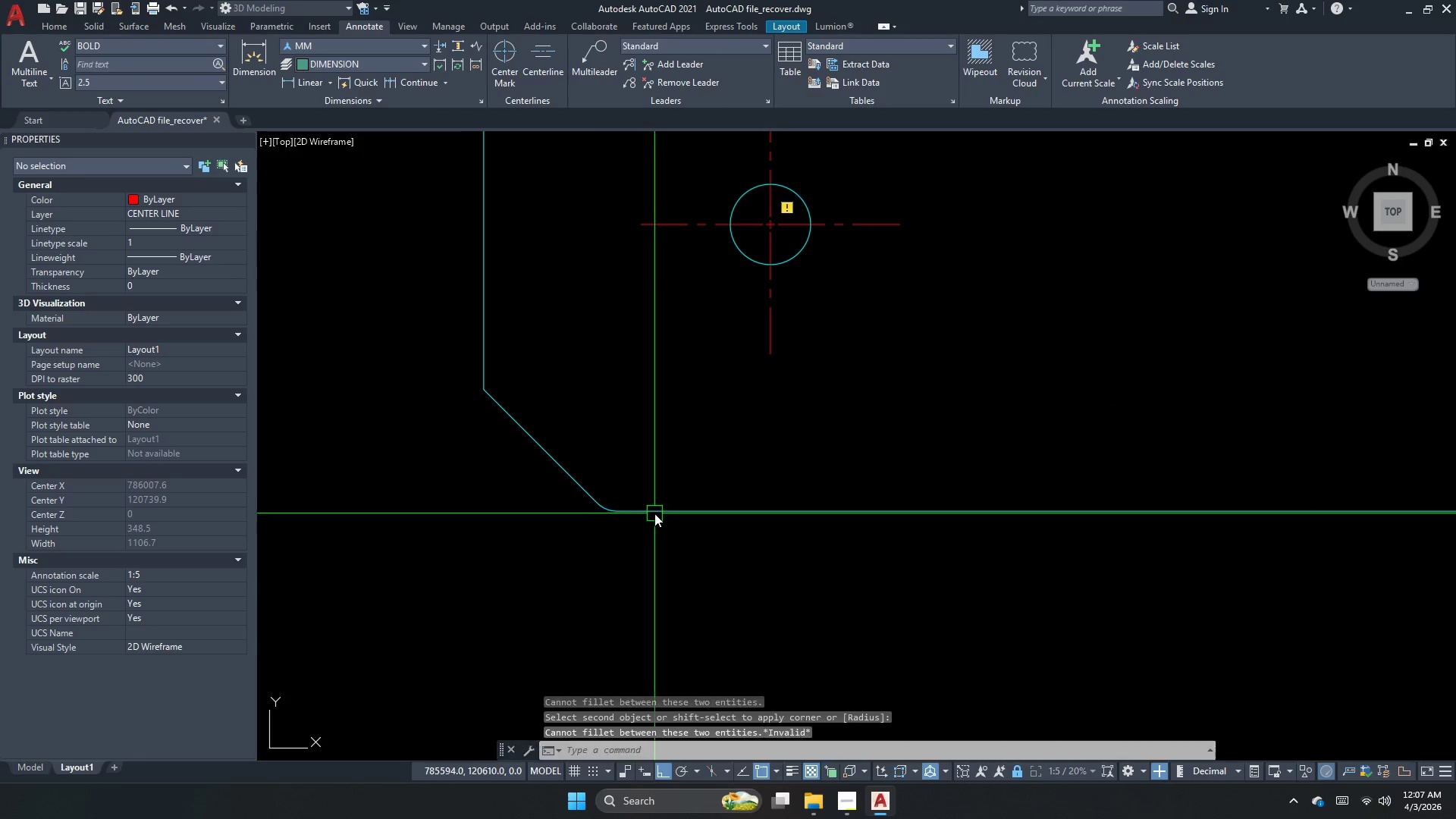 
left_click_drag(start_coordinate=[645, 514], to_coordinate=[639, 514])
 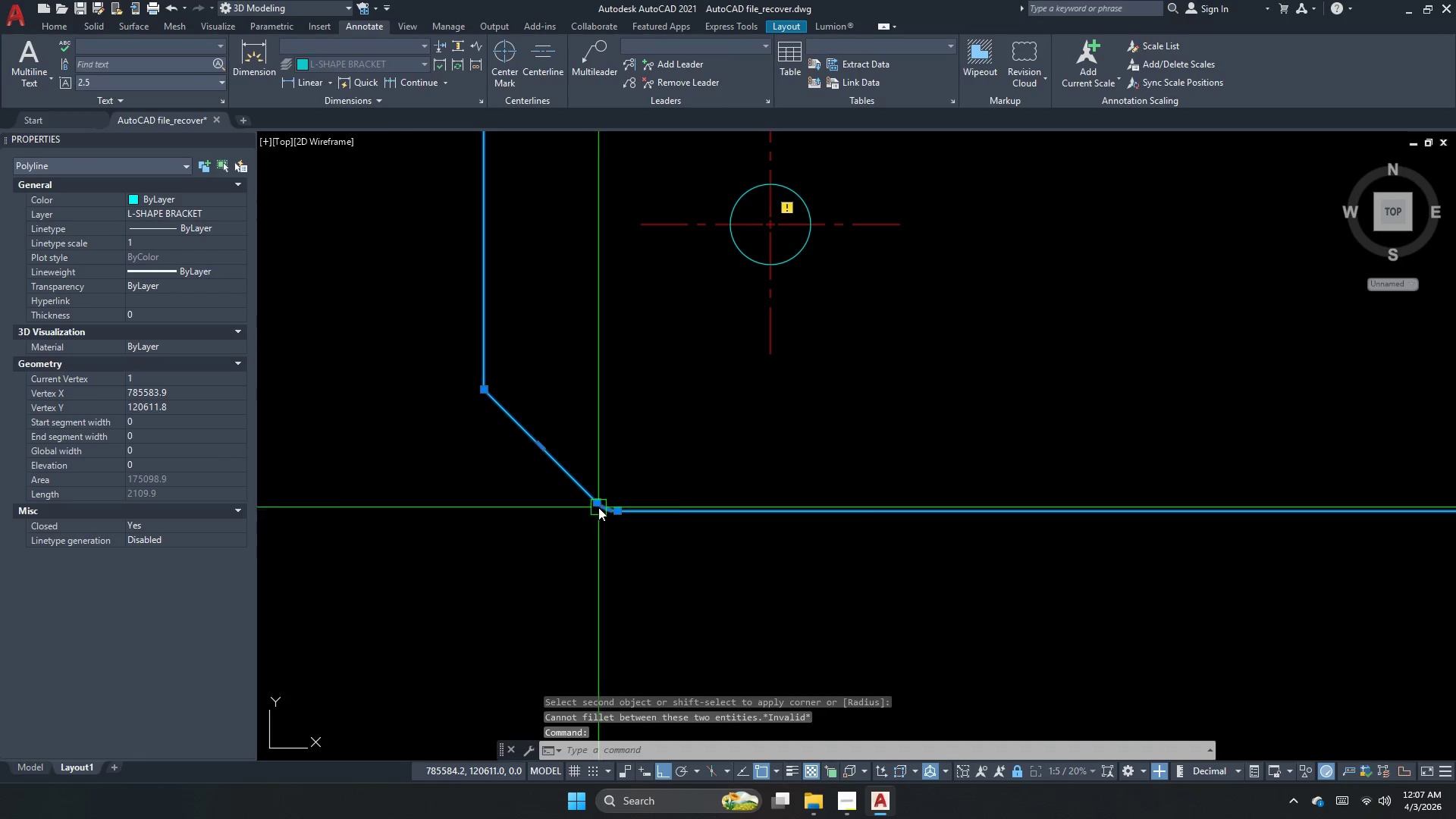 
key(Escape)
 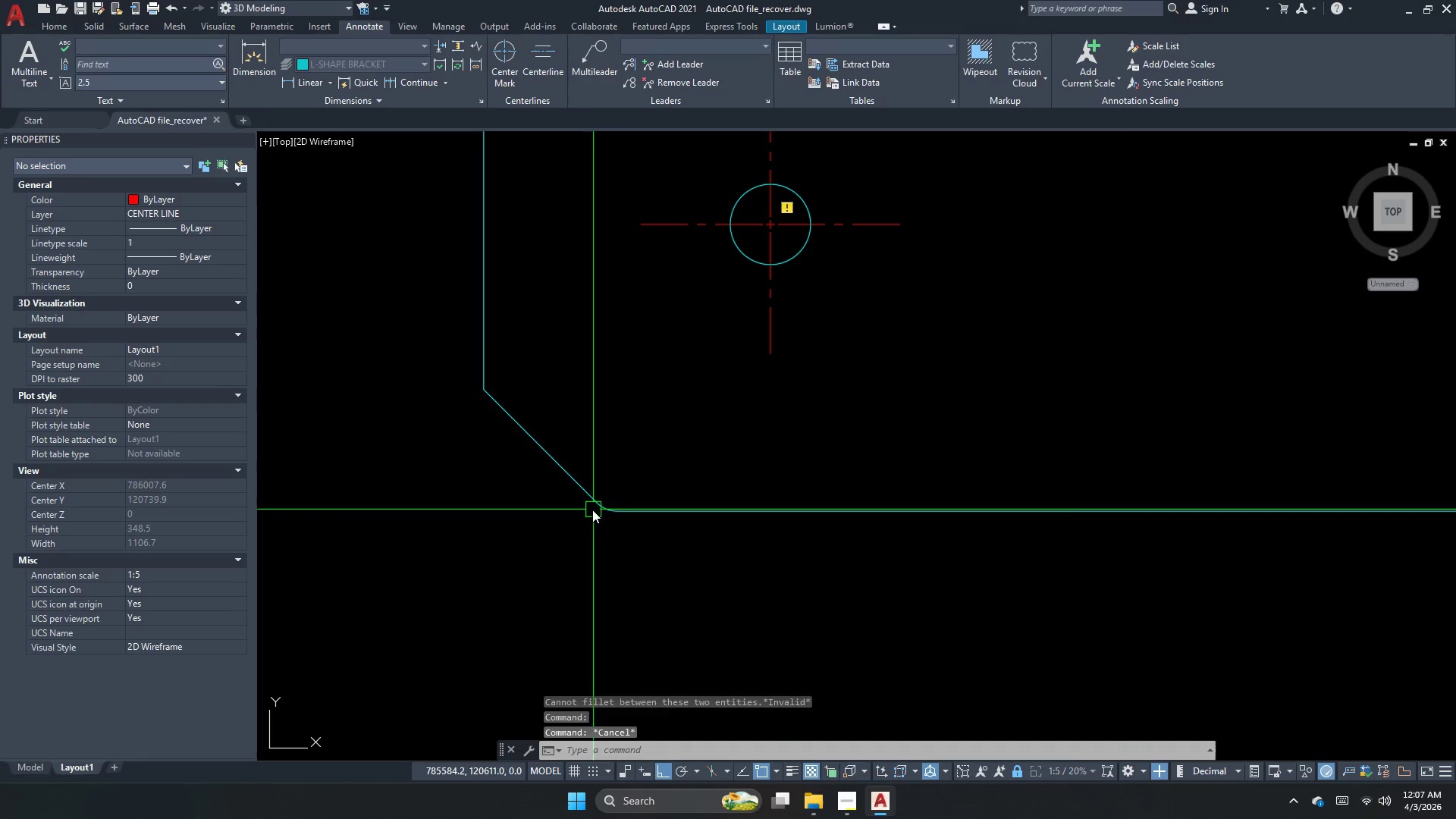 
key(Escape)
 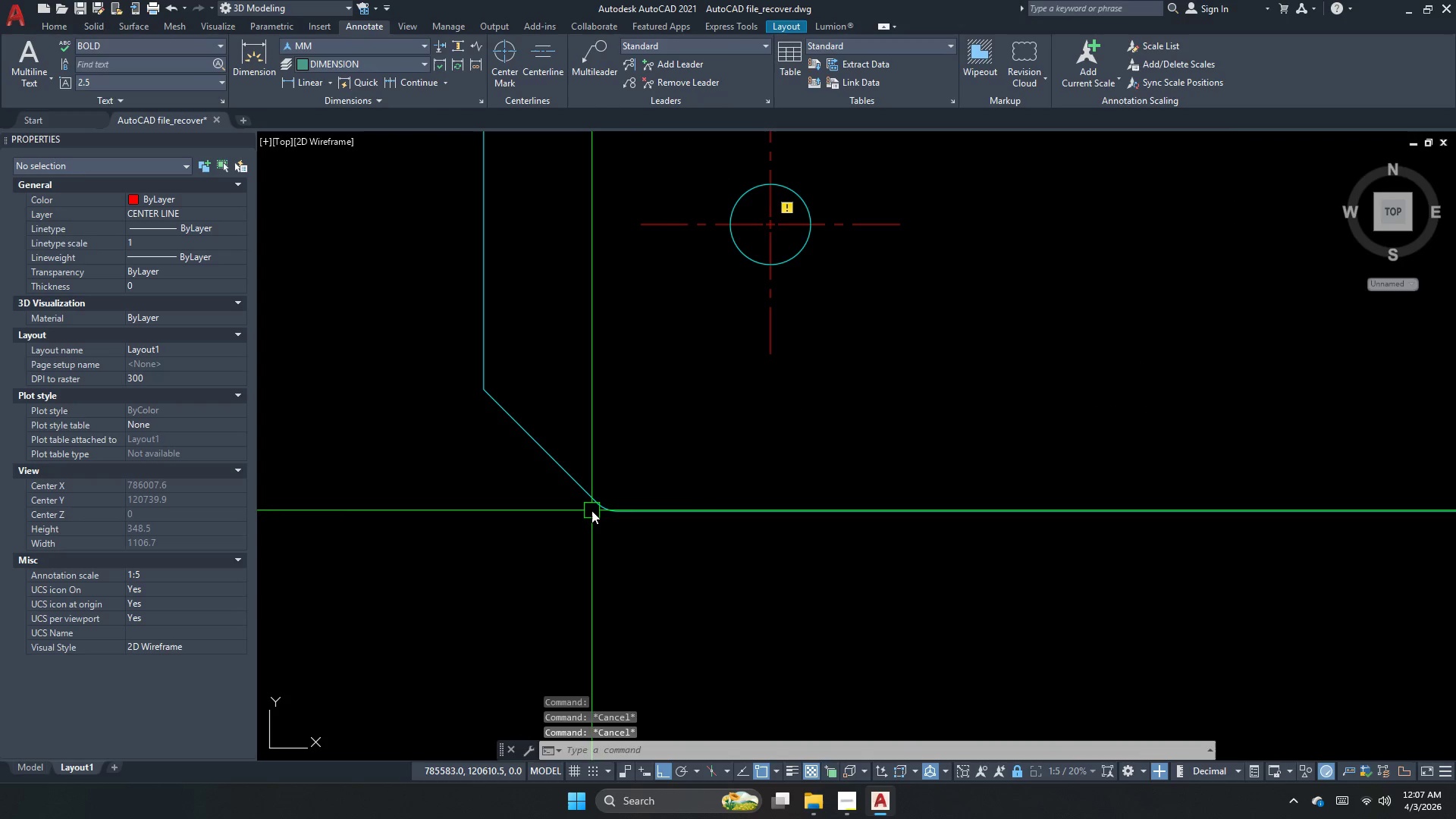 
key(F)
 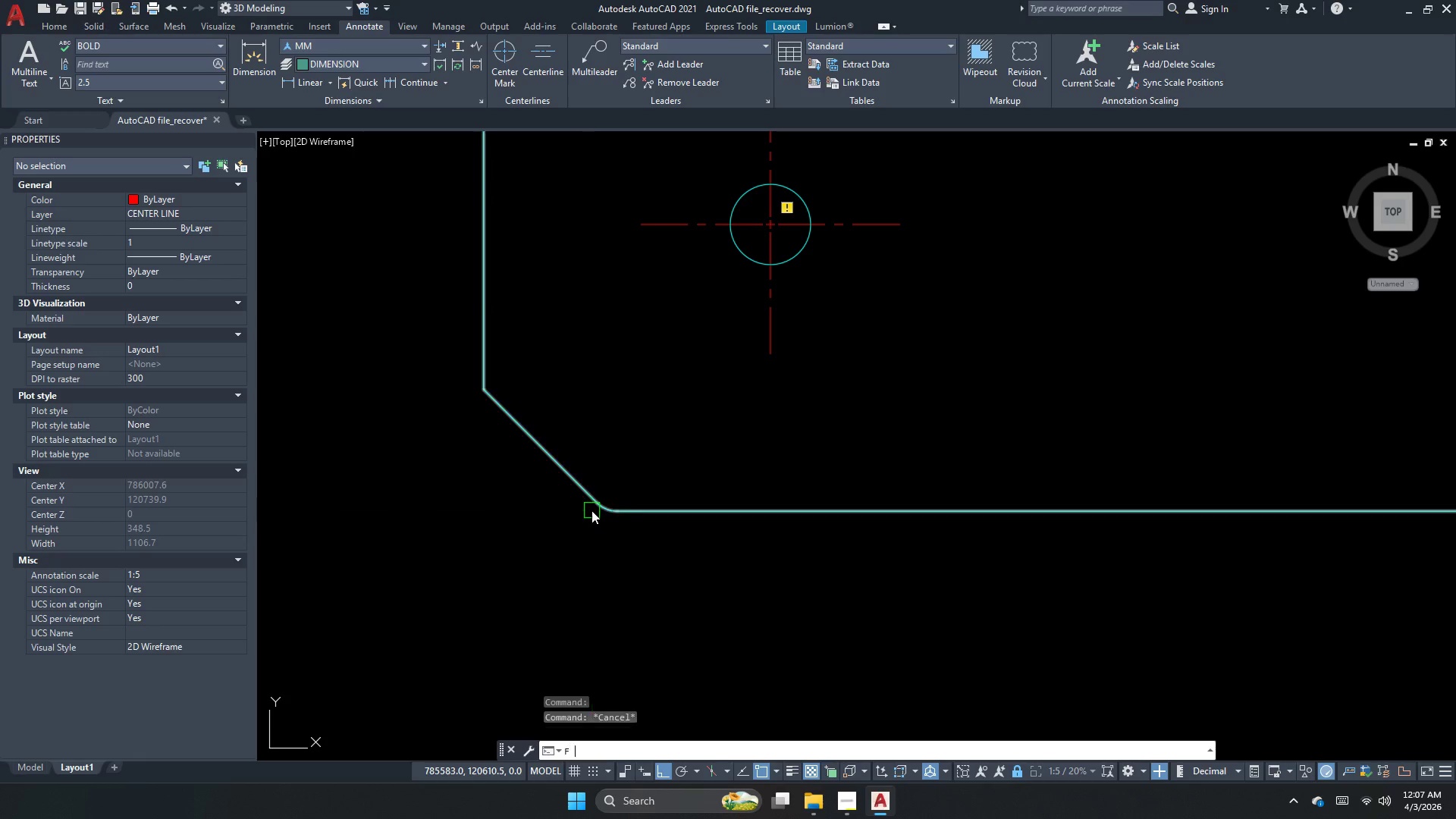 
key(Space)
 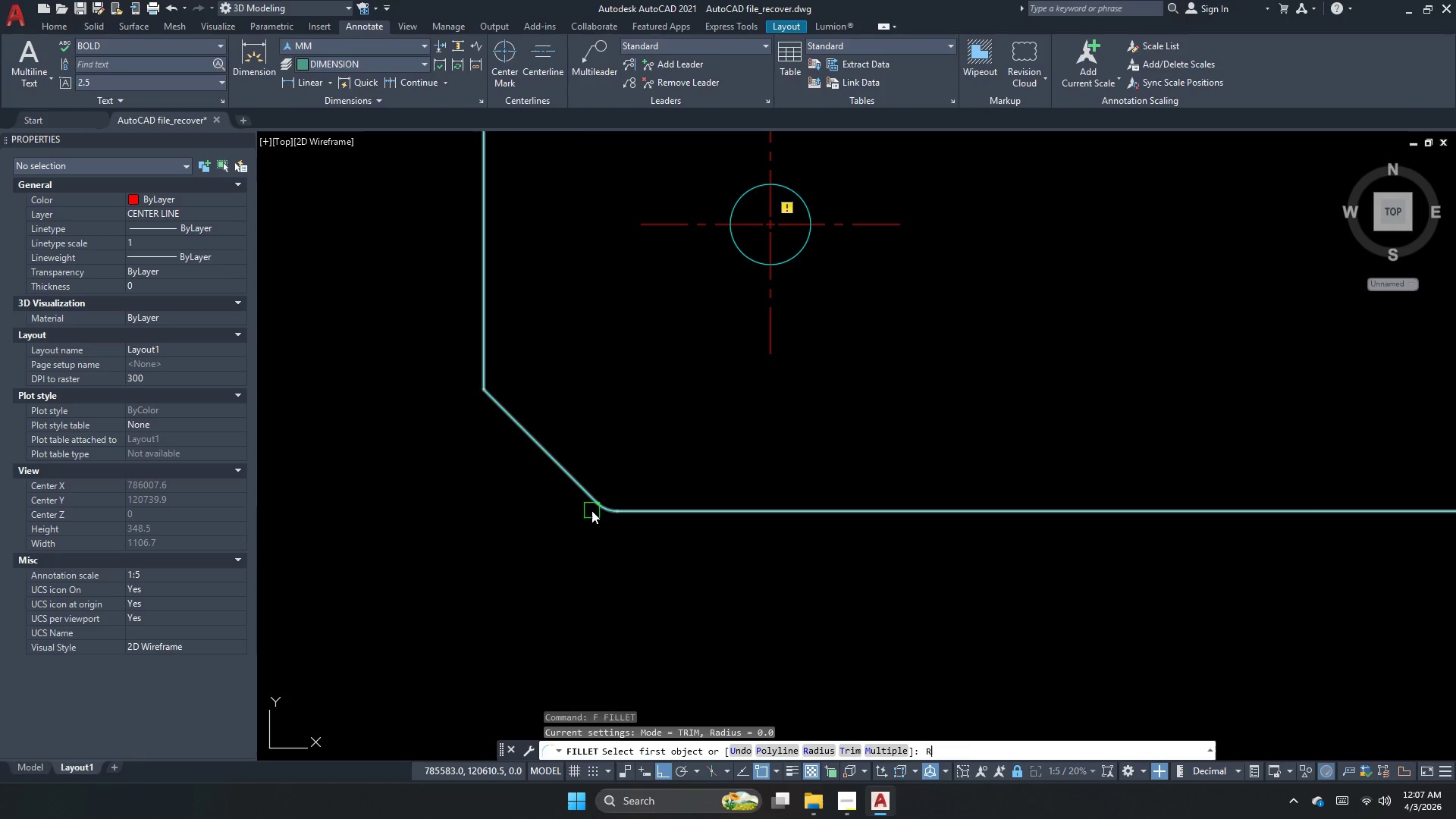 
key(R)
 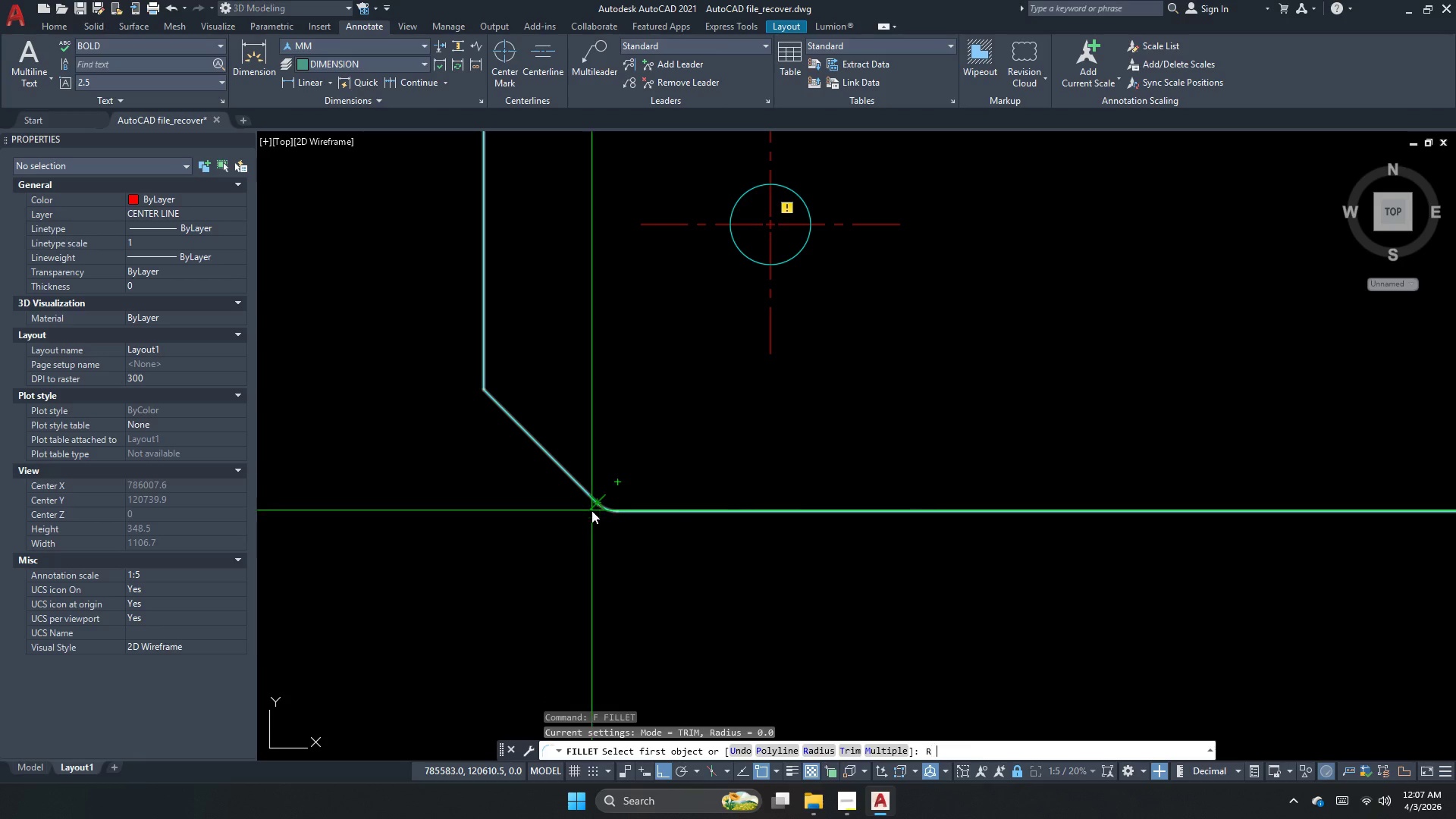 
key(Space)
 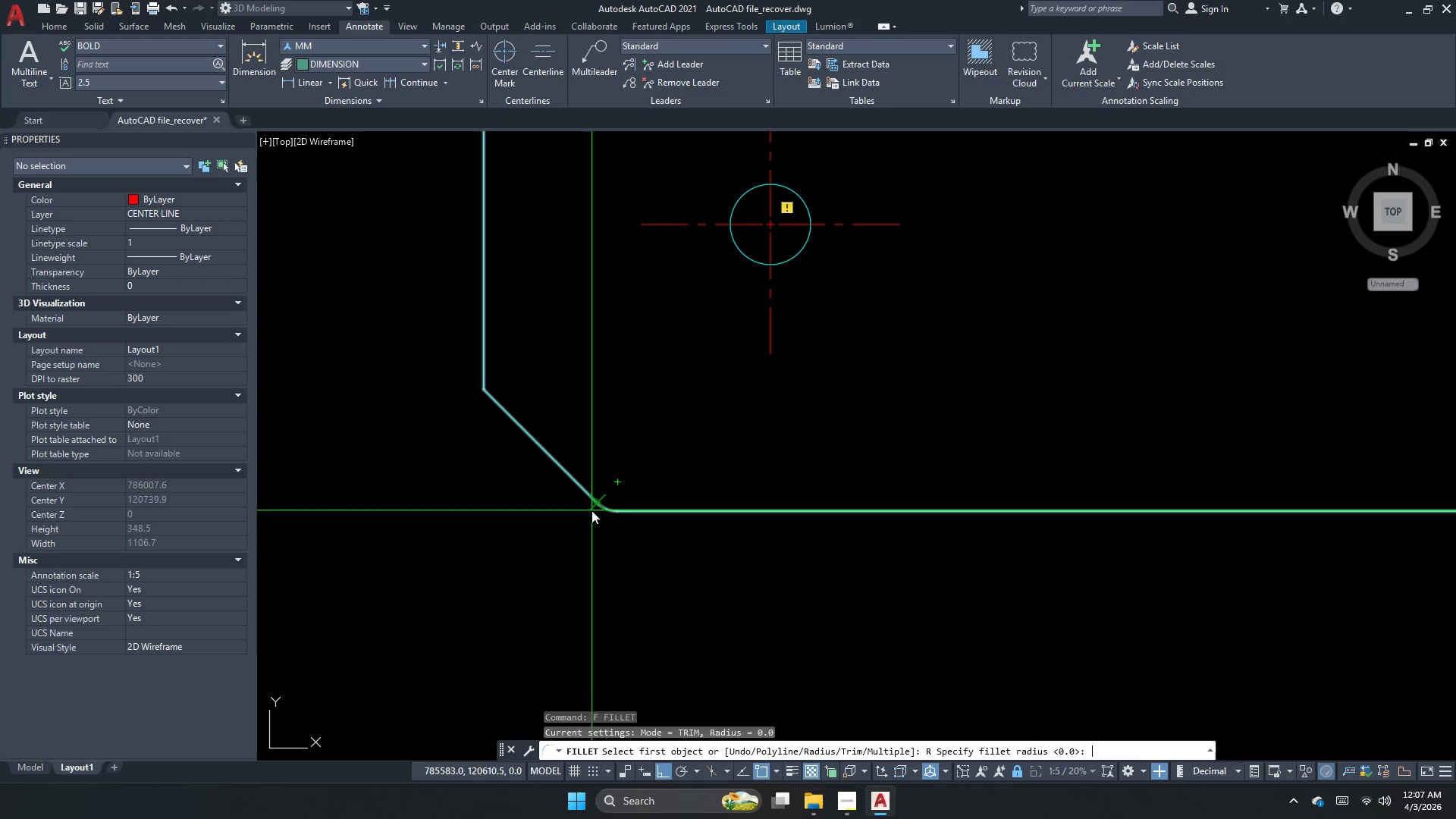 
key(Numpad0)
 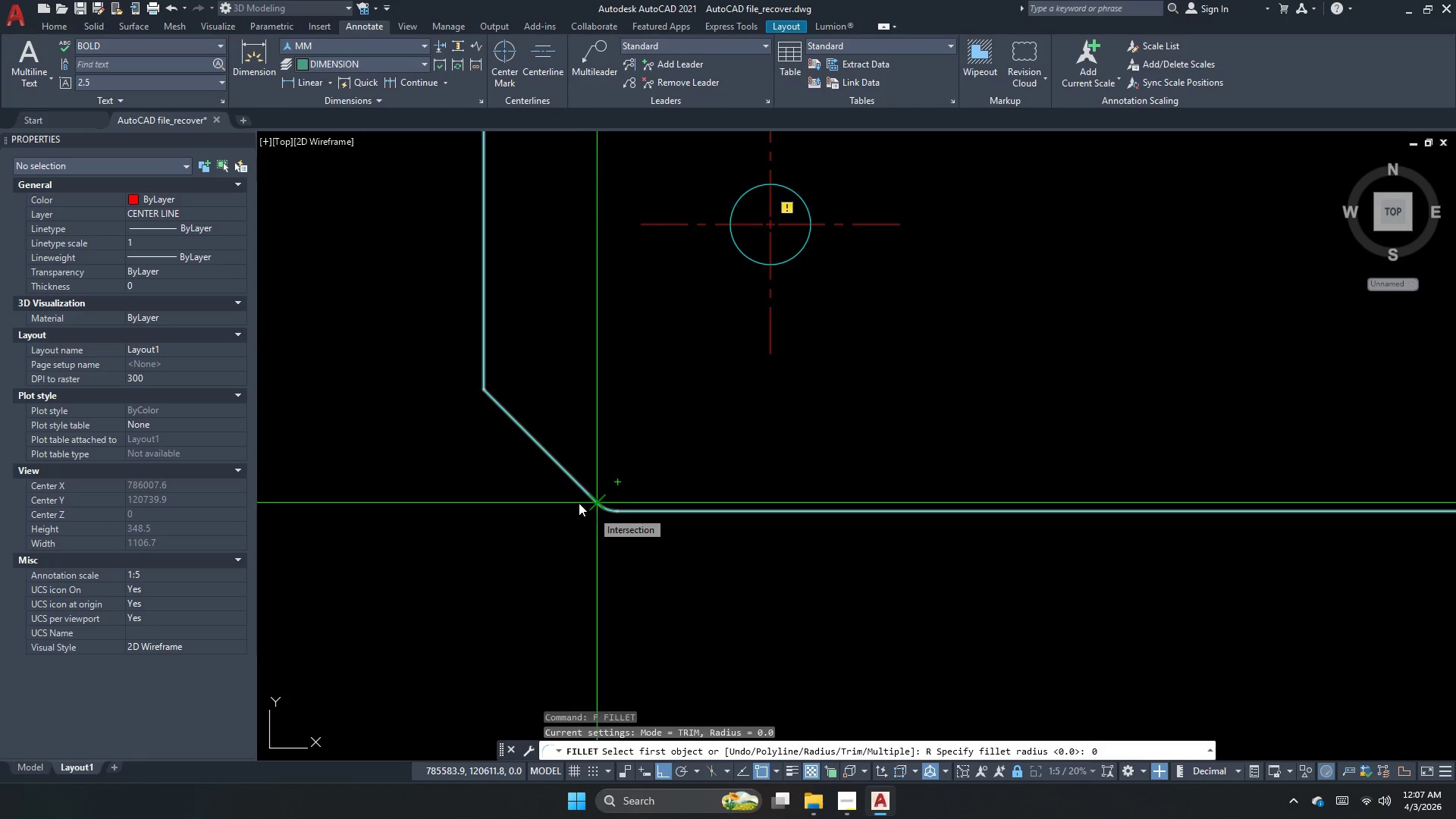 
key(NumpadEnter)
 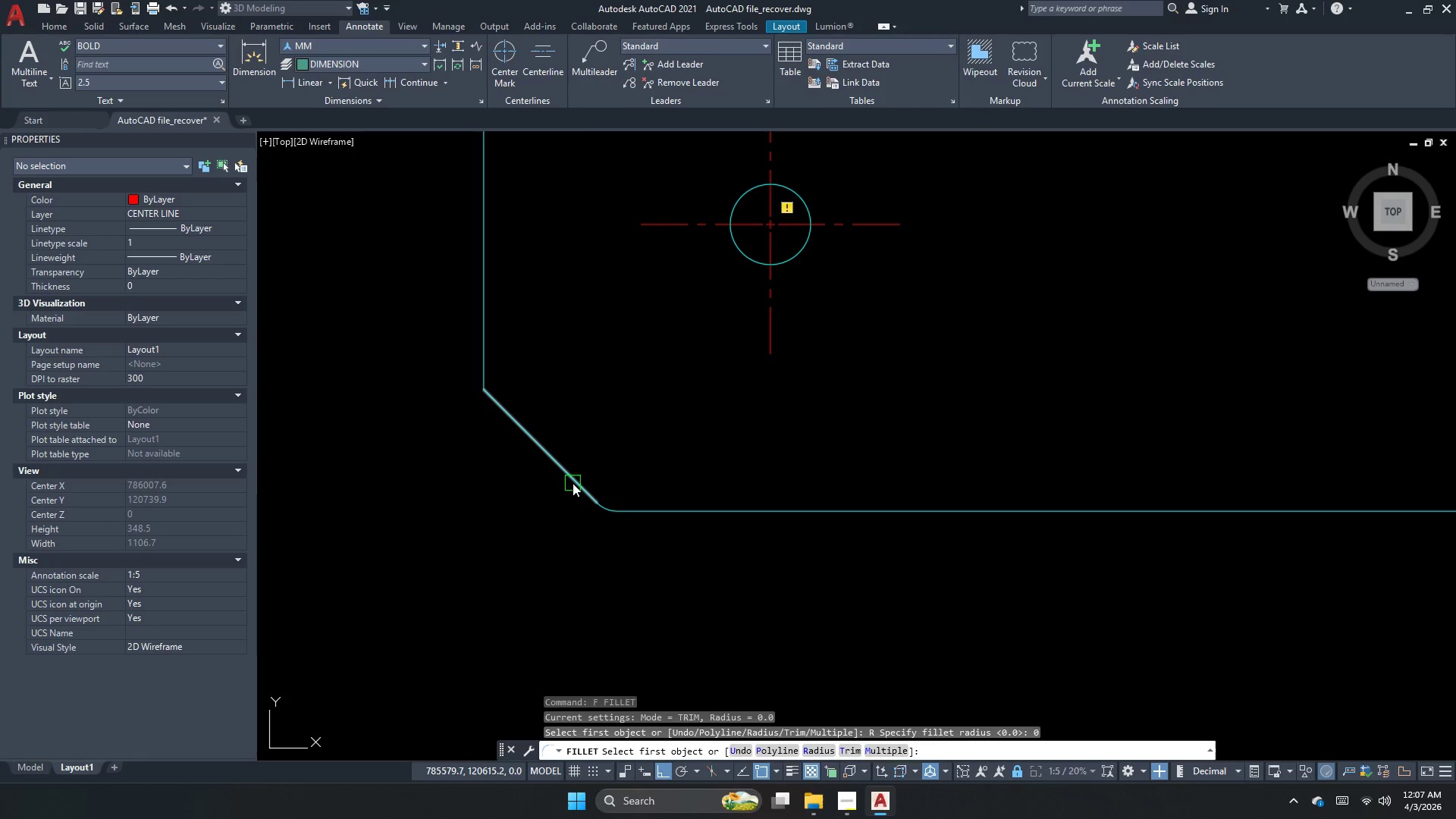 
left_click([573, 483])
 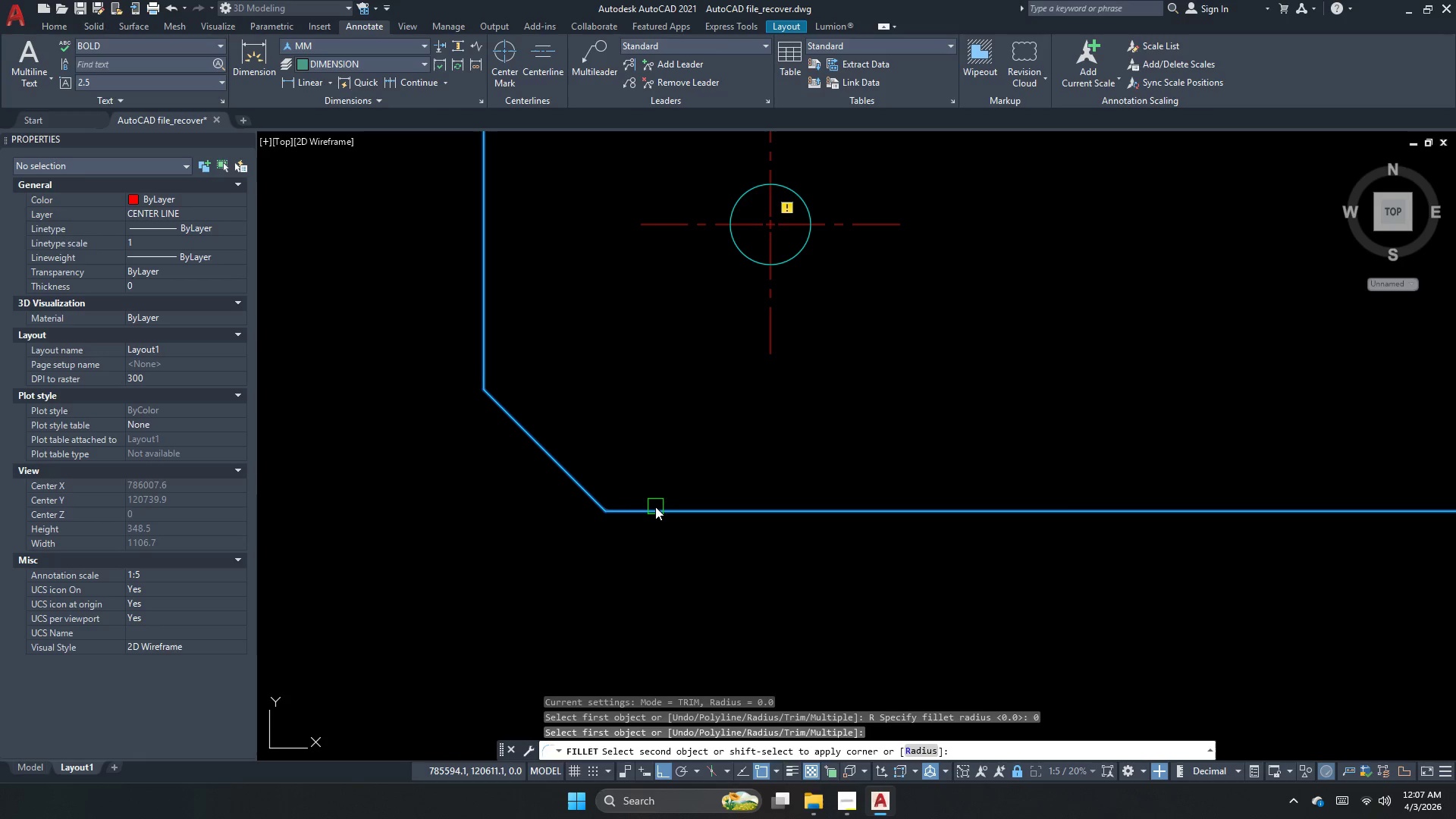 
left_click([655, 507])
 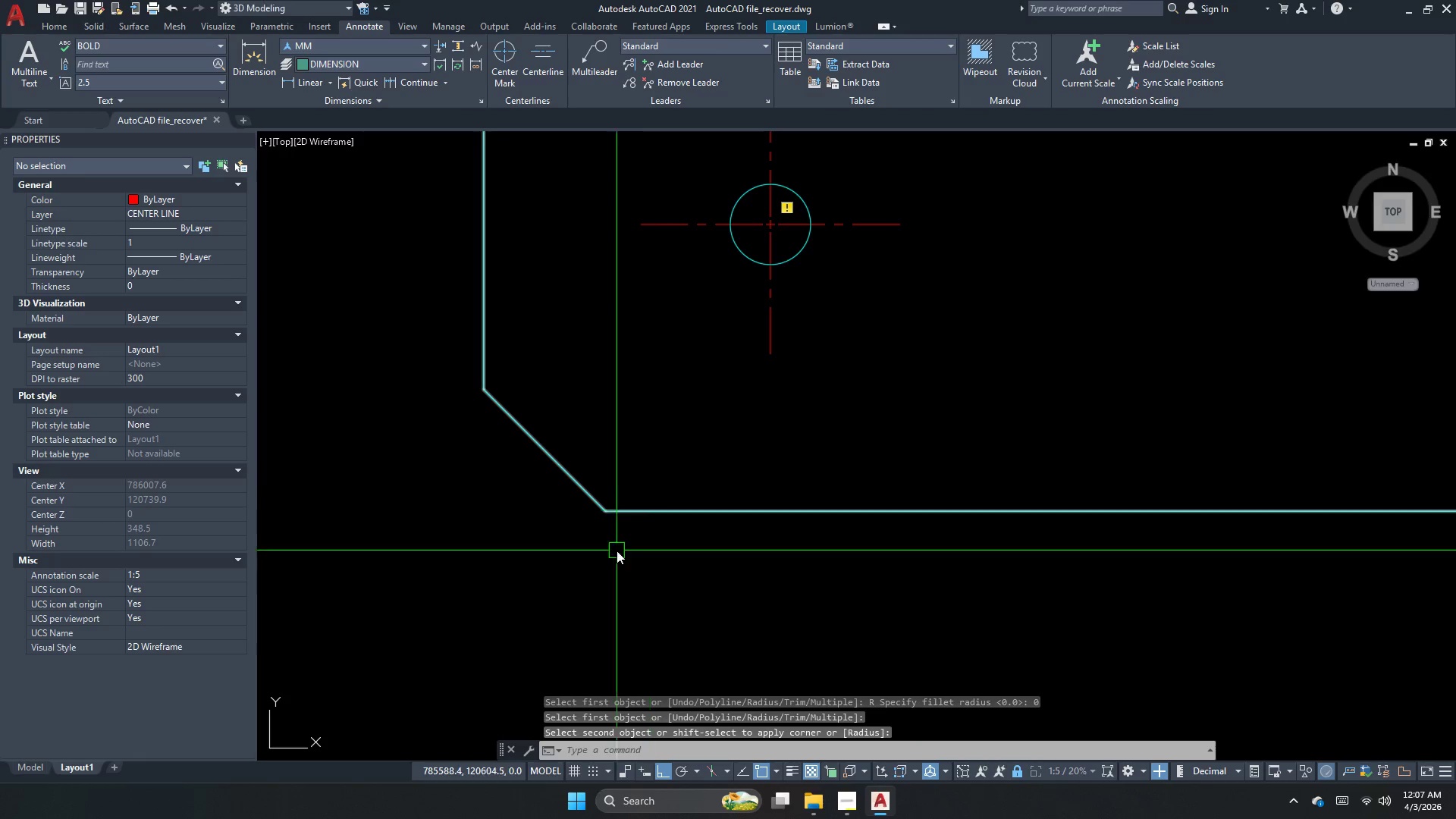 
scroll: coordinate [607, 511], scroll_direction: down, amount: 4.0
 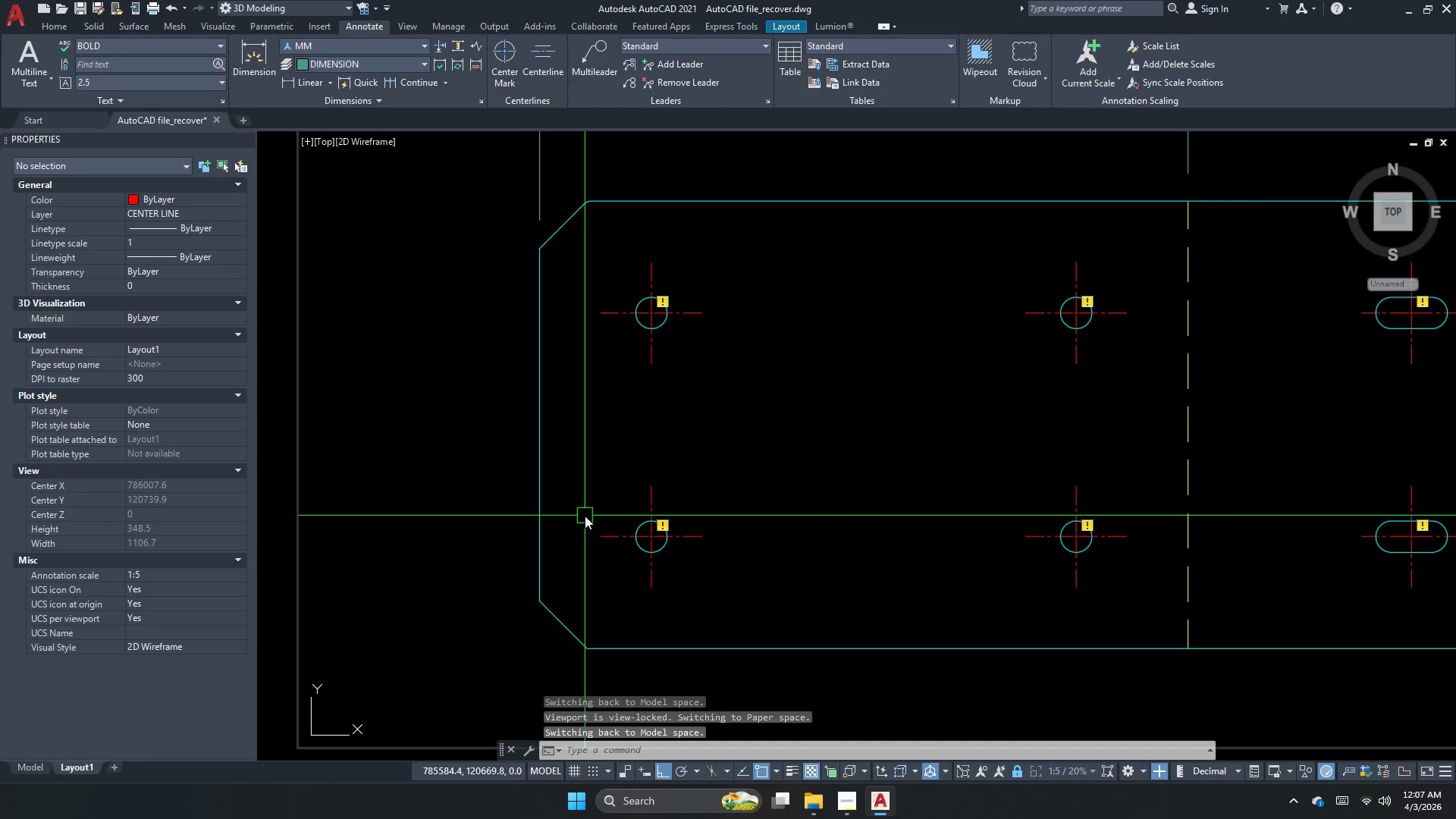 
key(Escape)
 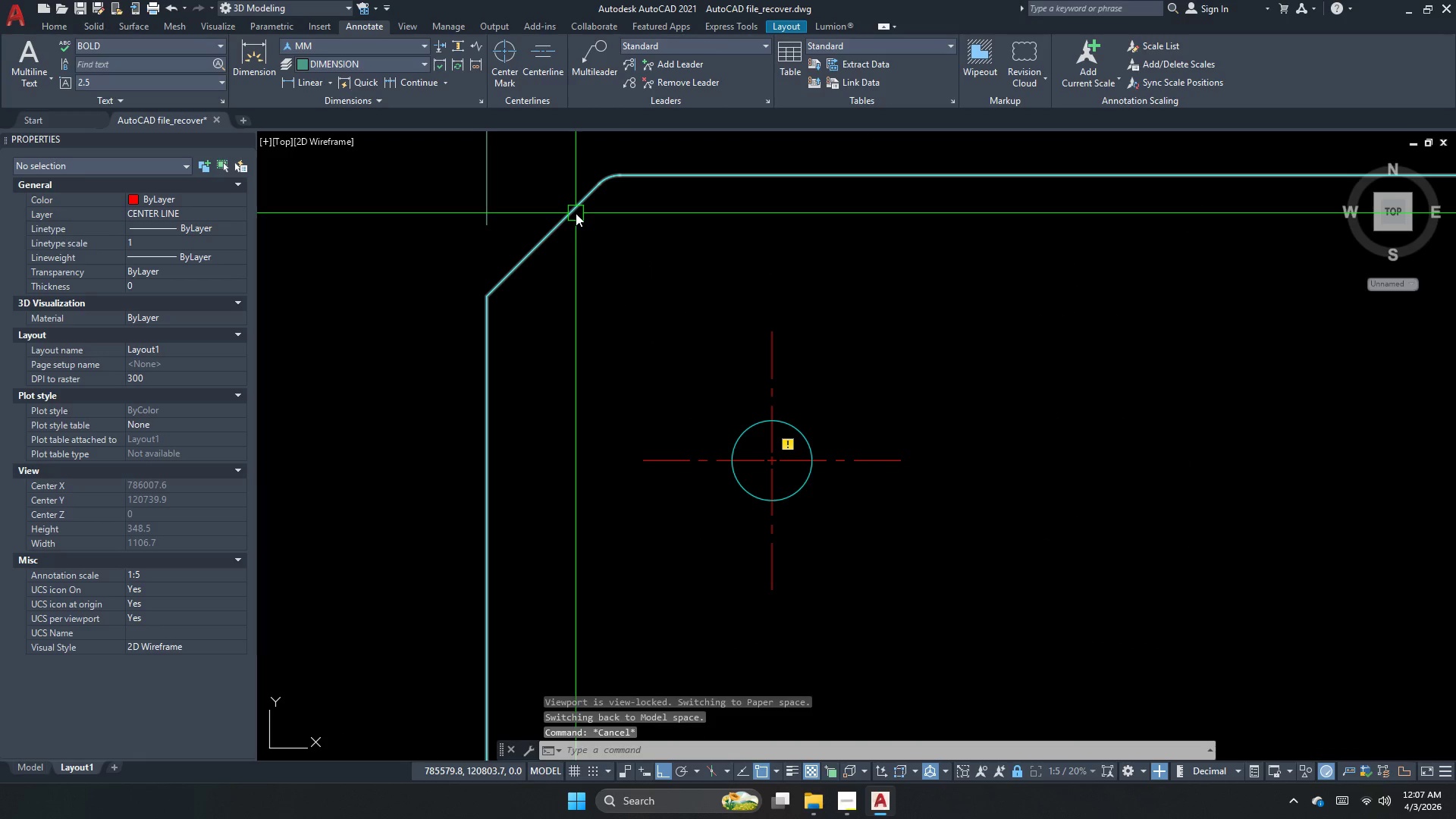 
key(Escape)
 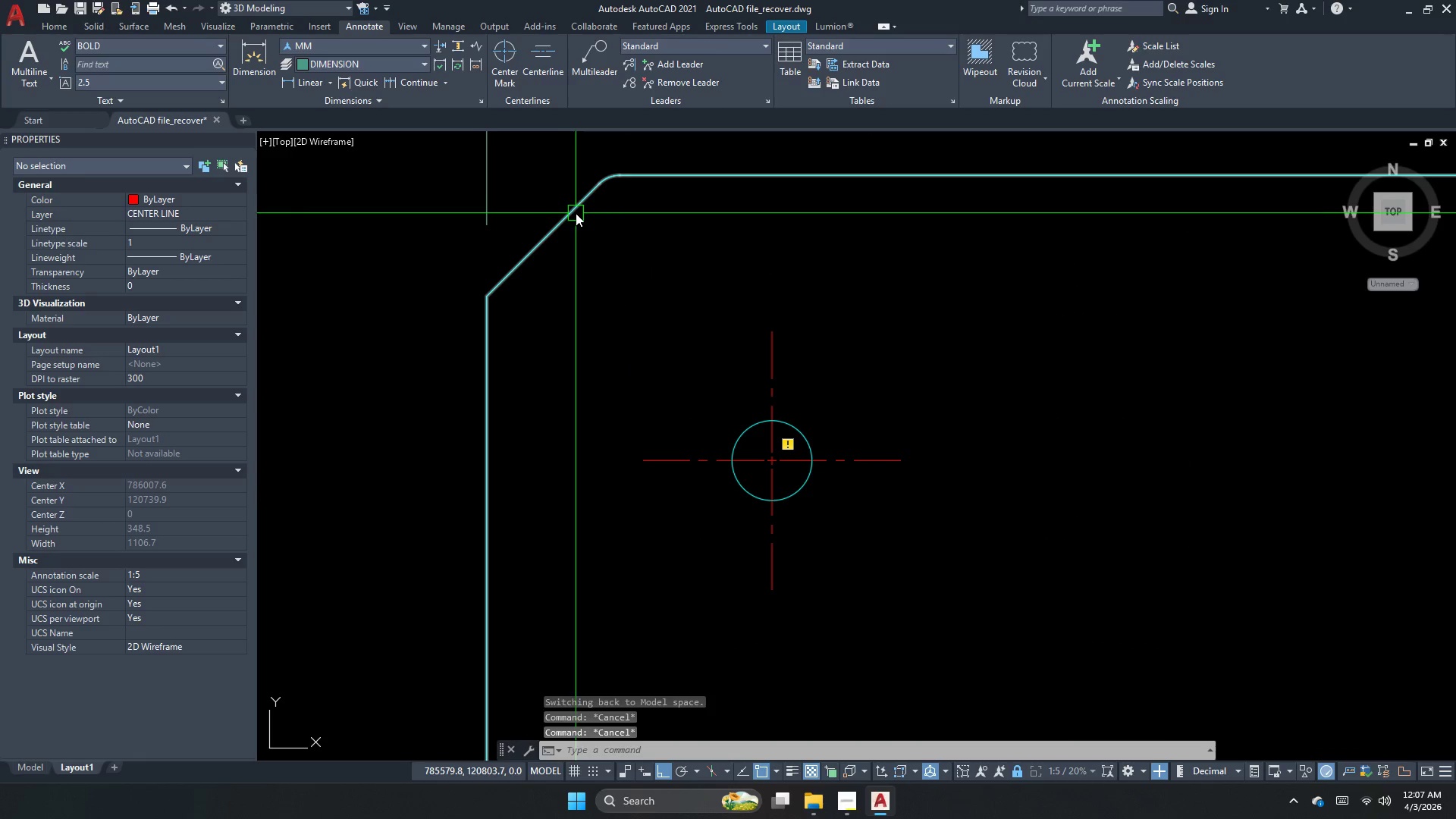 
scroll: coordinate [572, 215], scroll_direction: up, amount: 2.0
 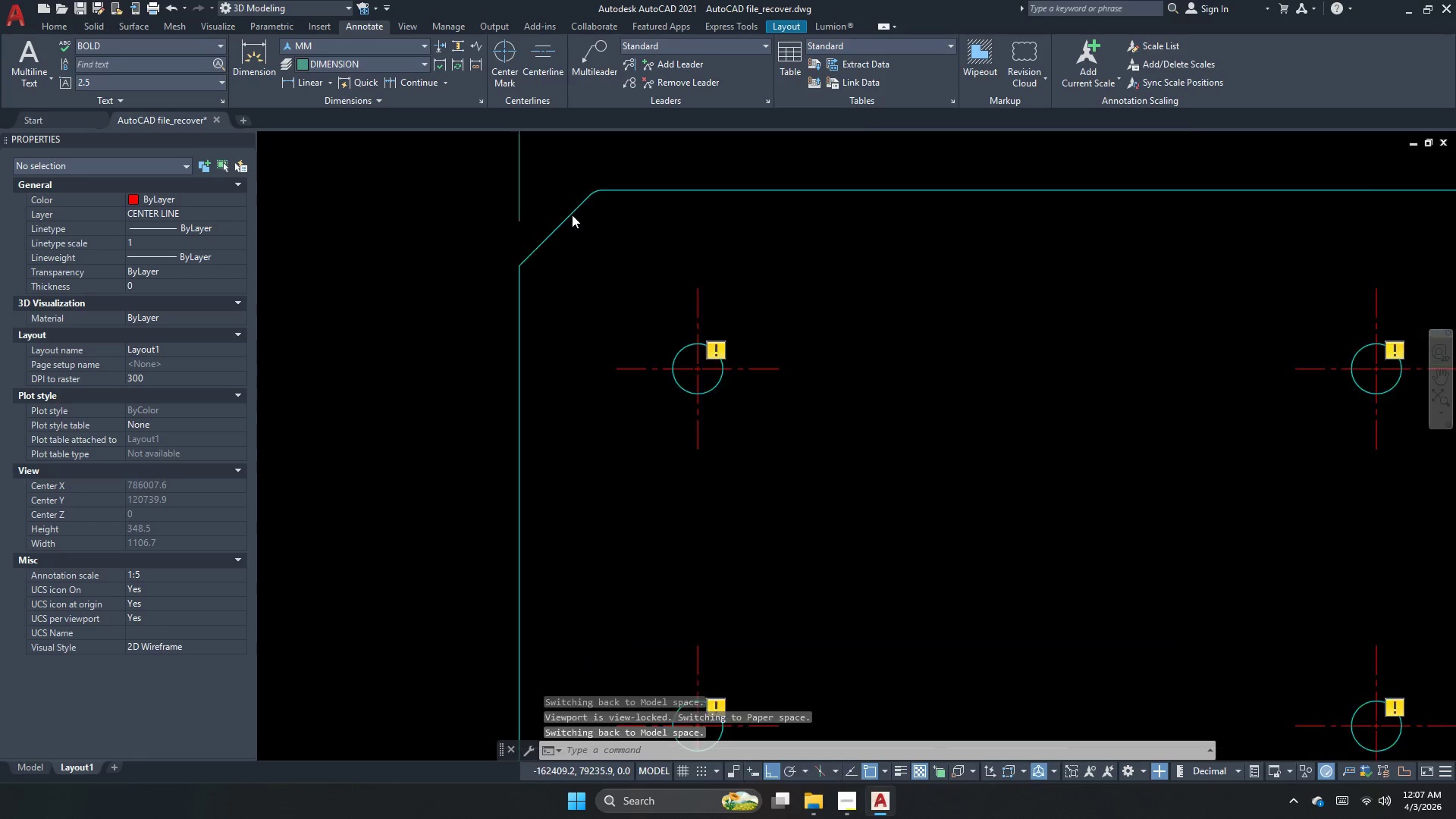 
key(Escape)
 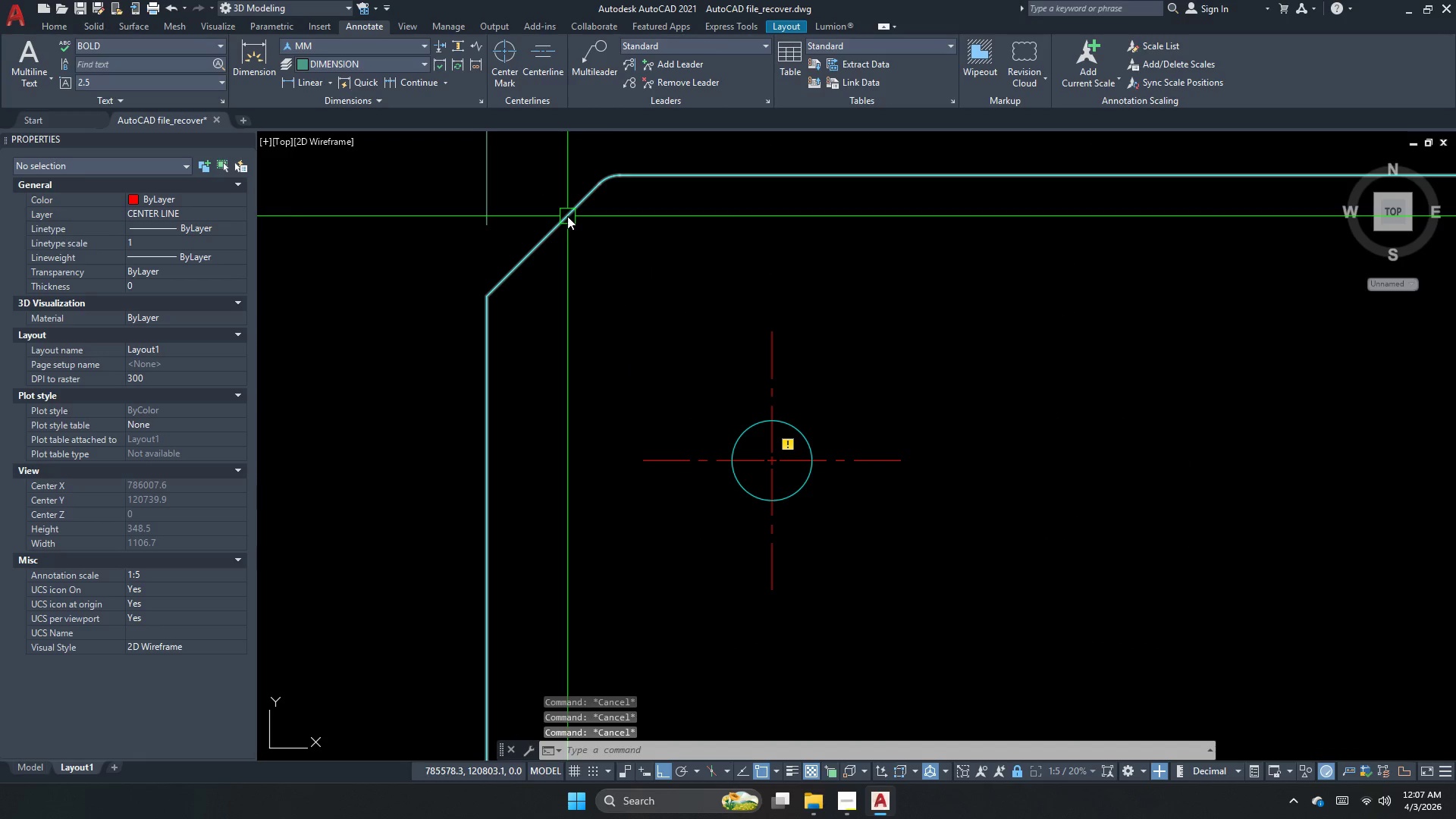 
key(F)
 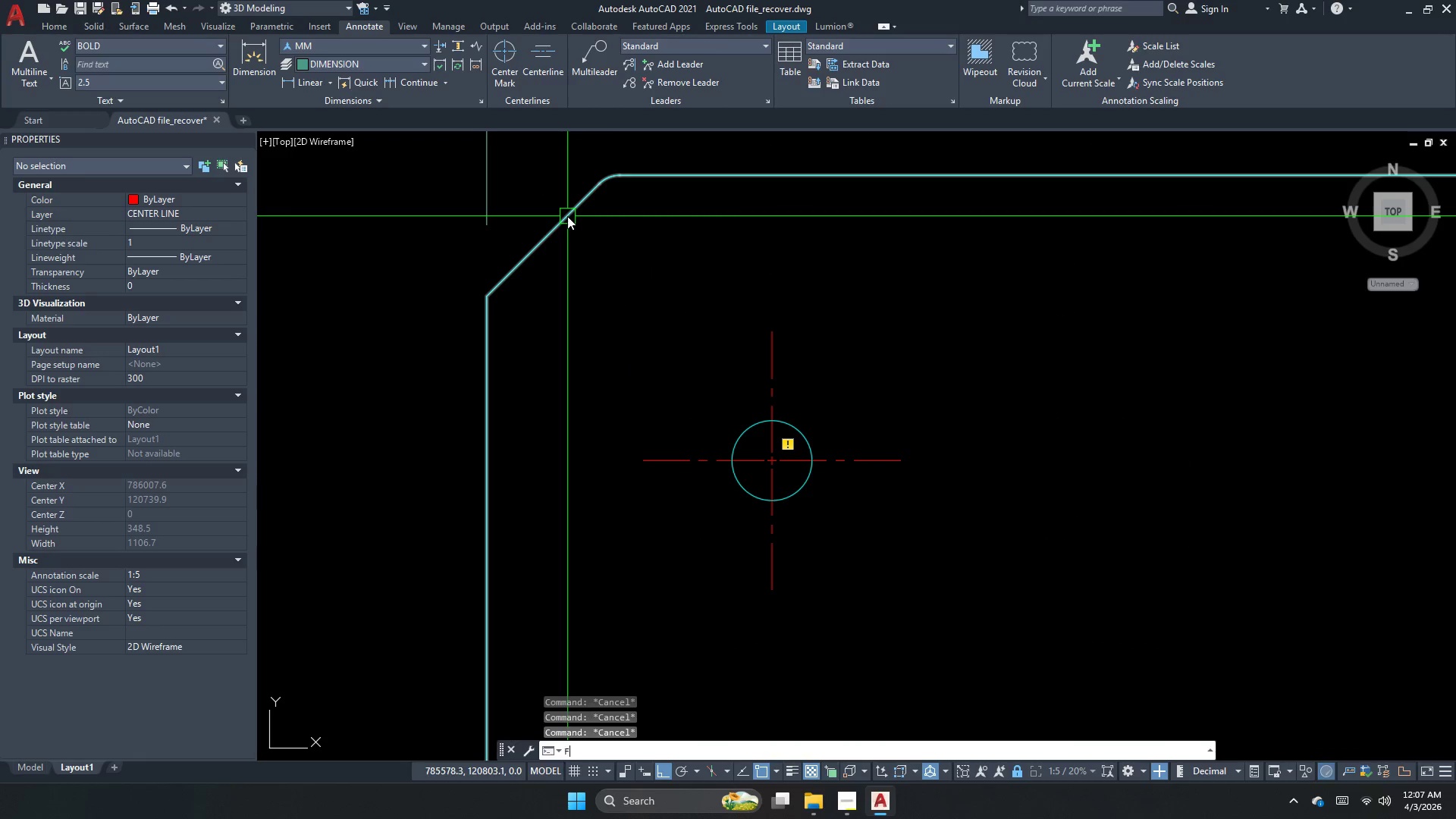 
key(Space)
 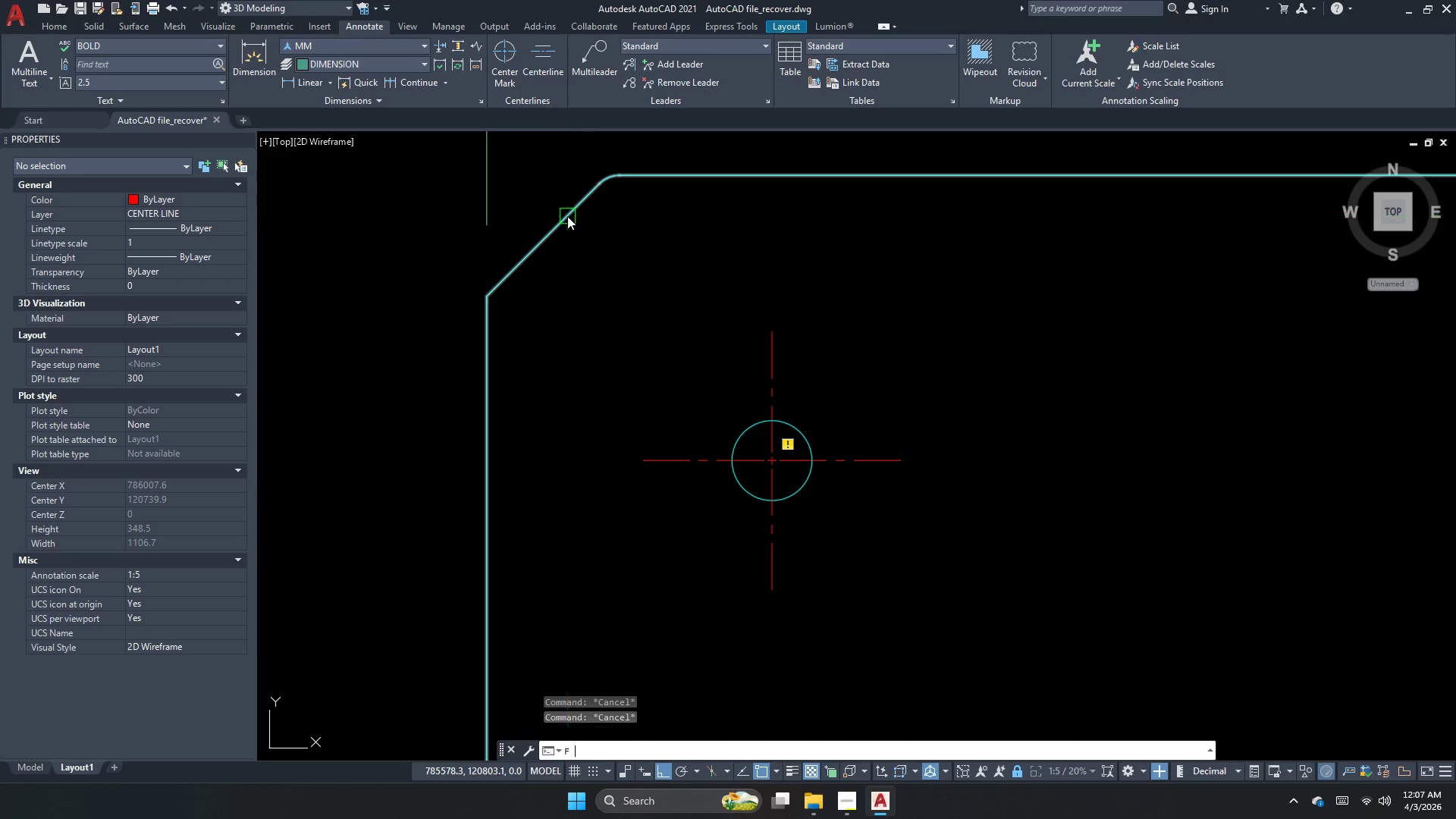 
key(R)
 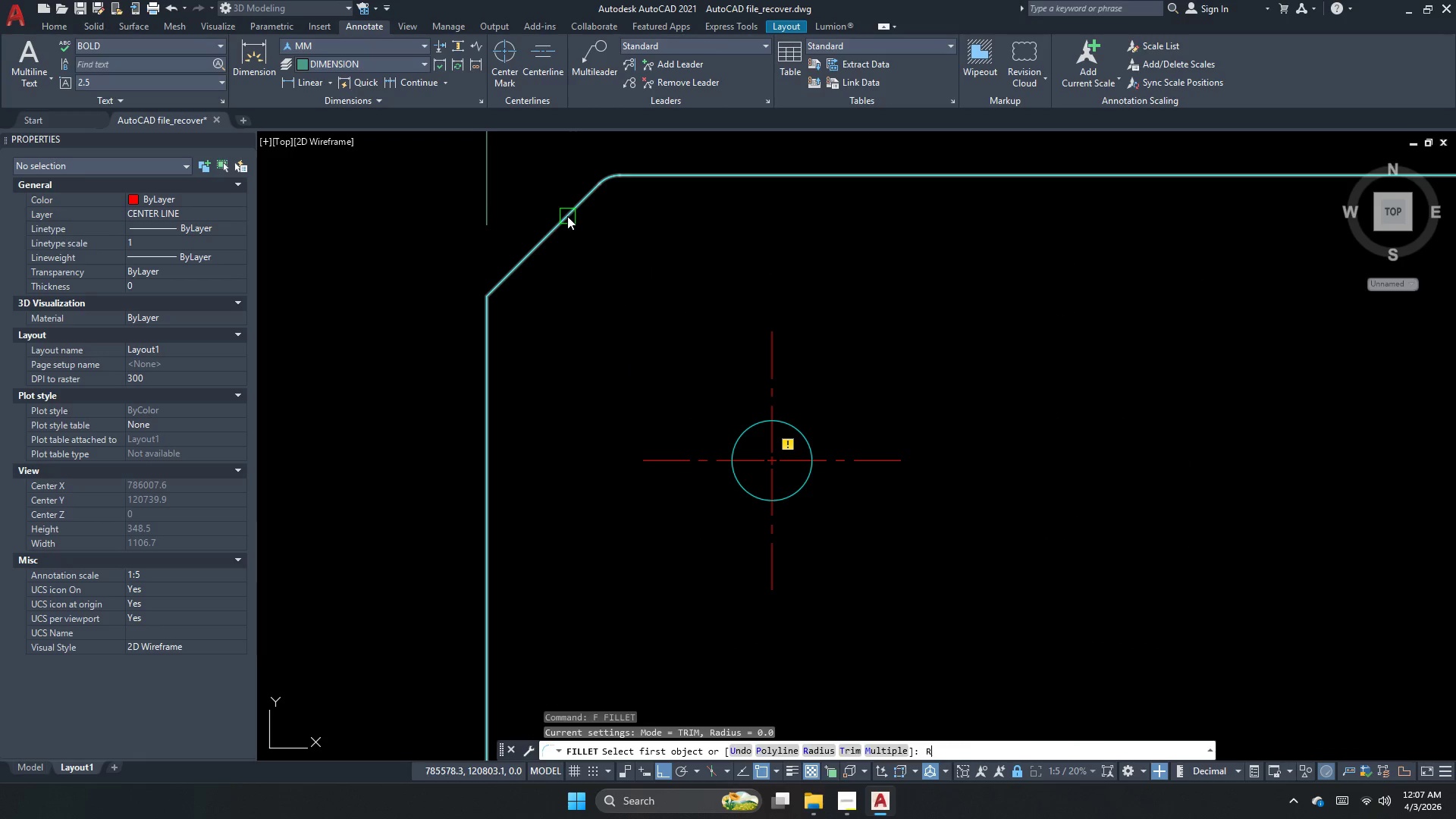 
key(Space)
 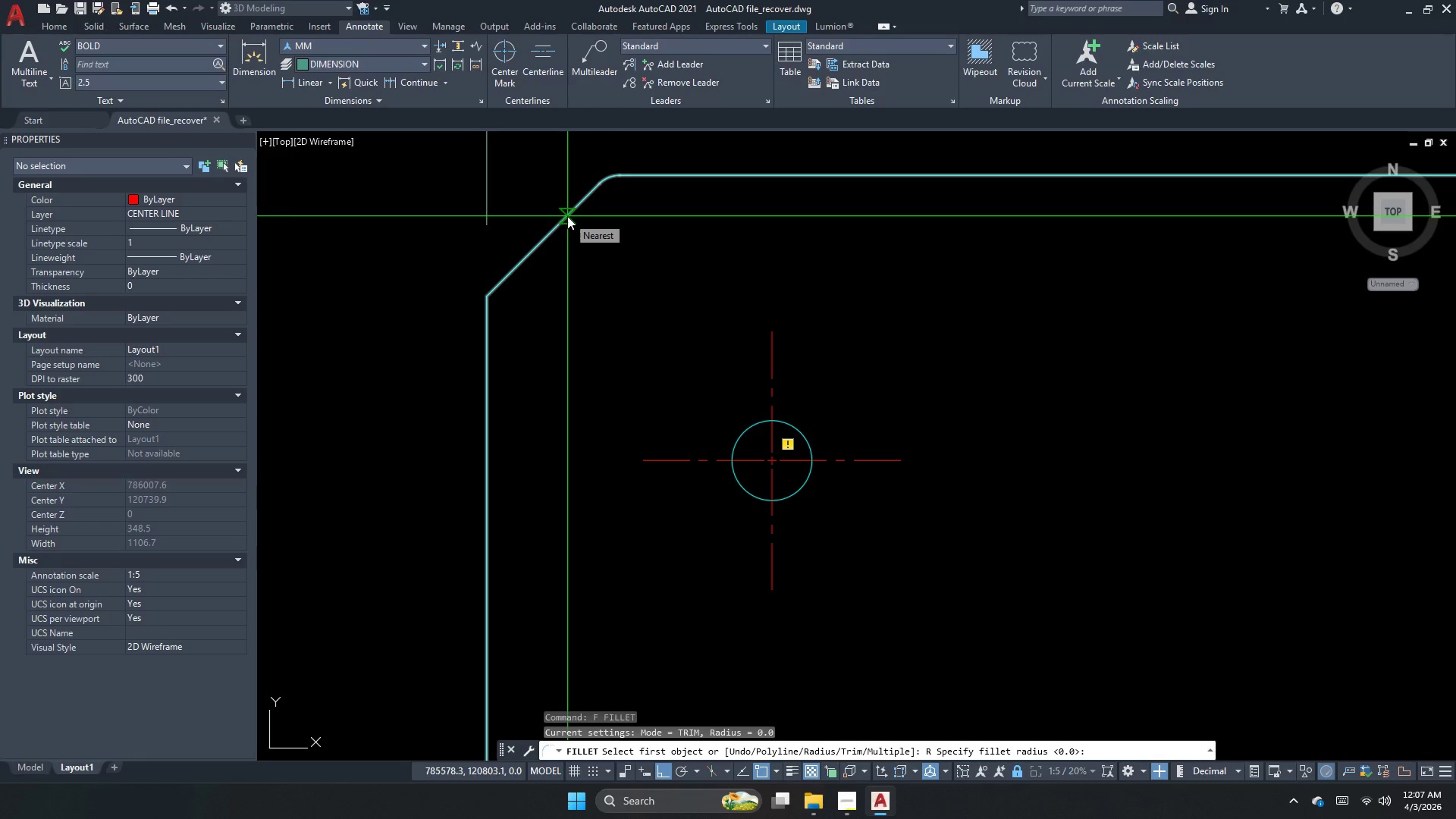 
key(Space)
 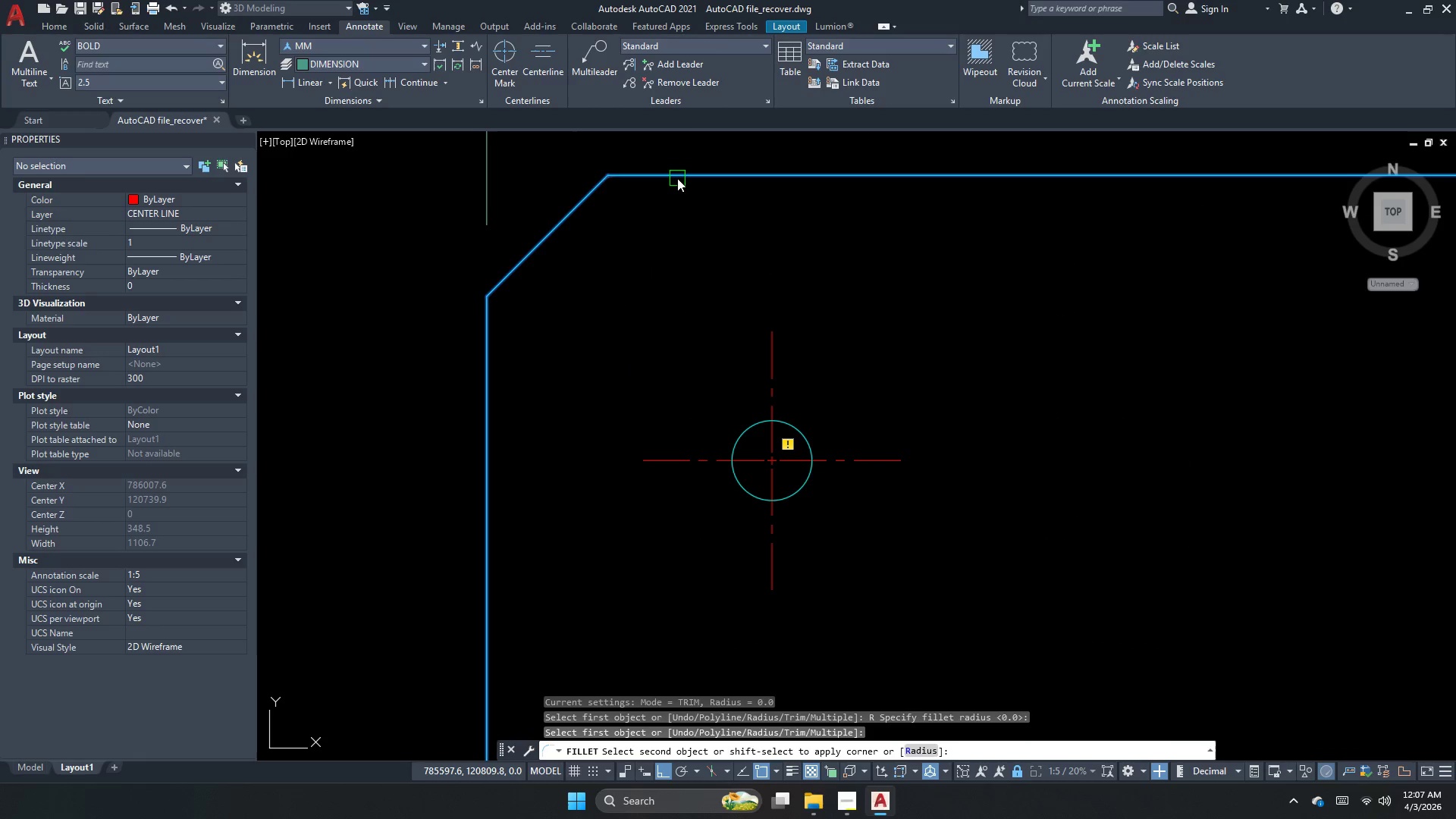 
left_click_drag(start_coordinate=[677, 178], to_coordinate=[667, 181])
 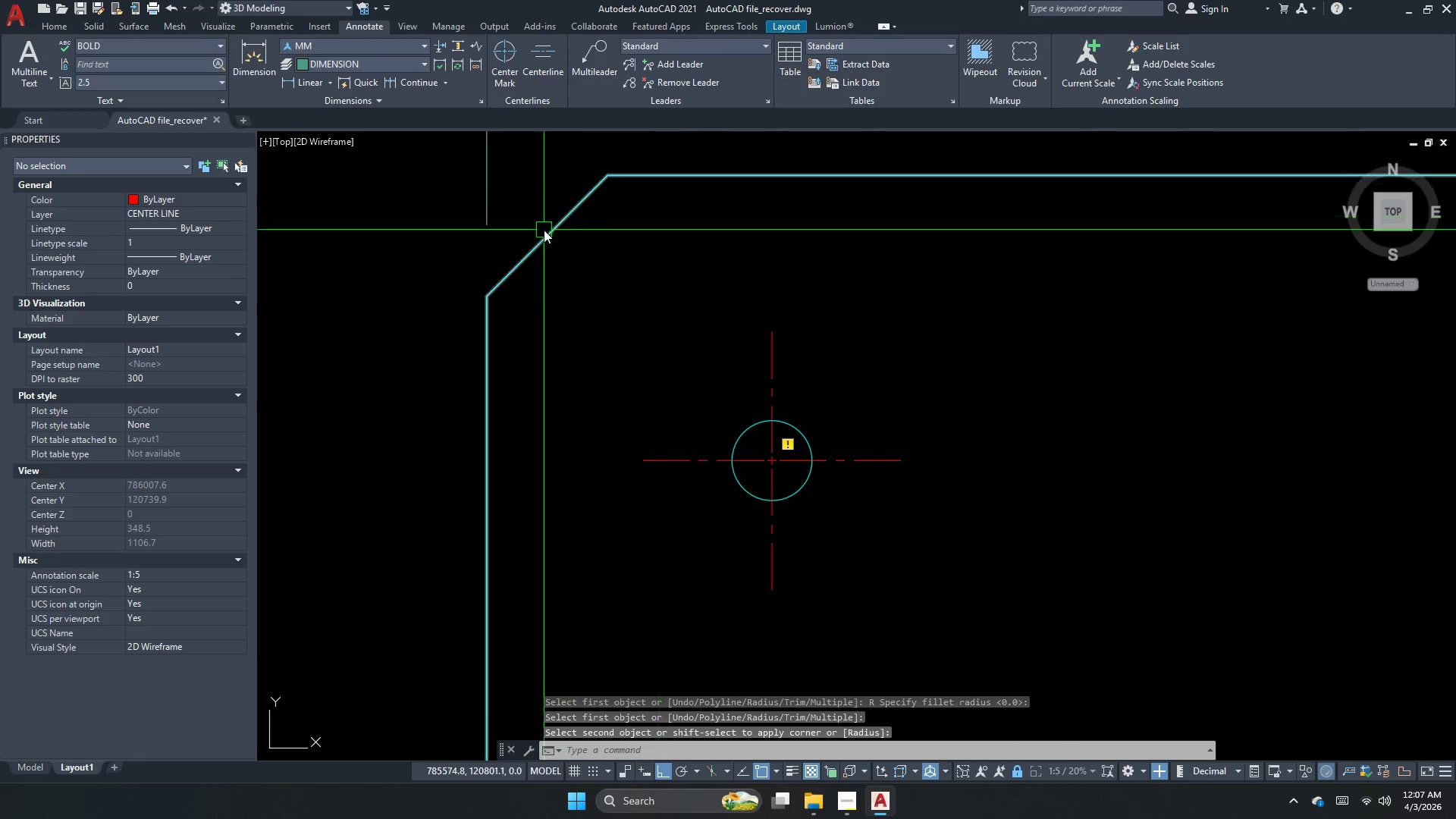 
scroll: coordinate [535, 246], scroll_direction: down, amount: 4.0
 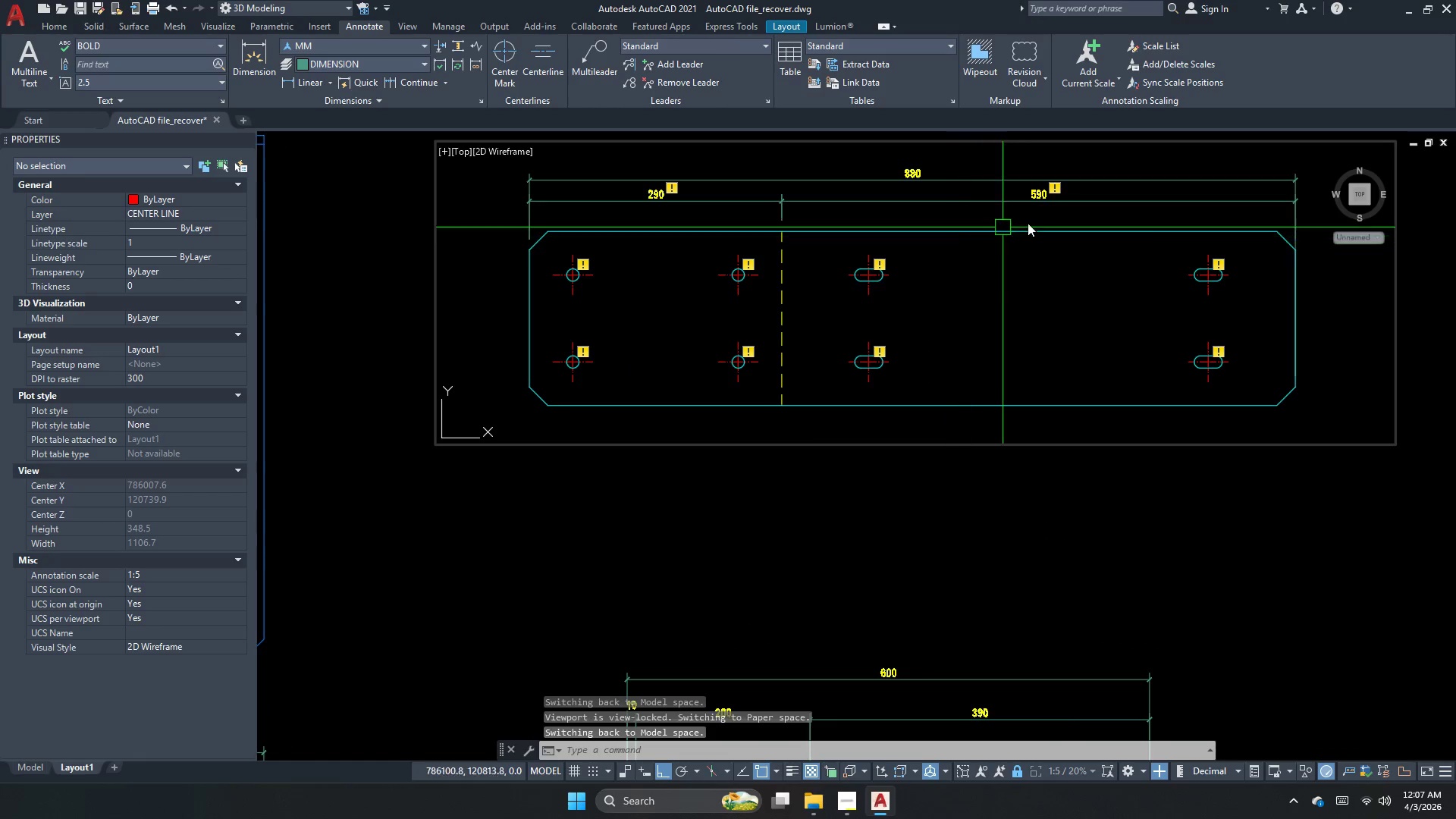 
key(Space)
 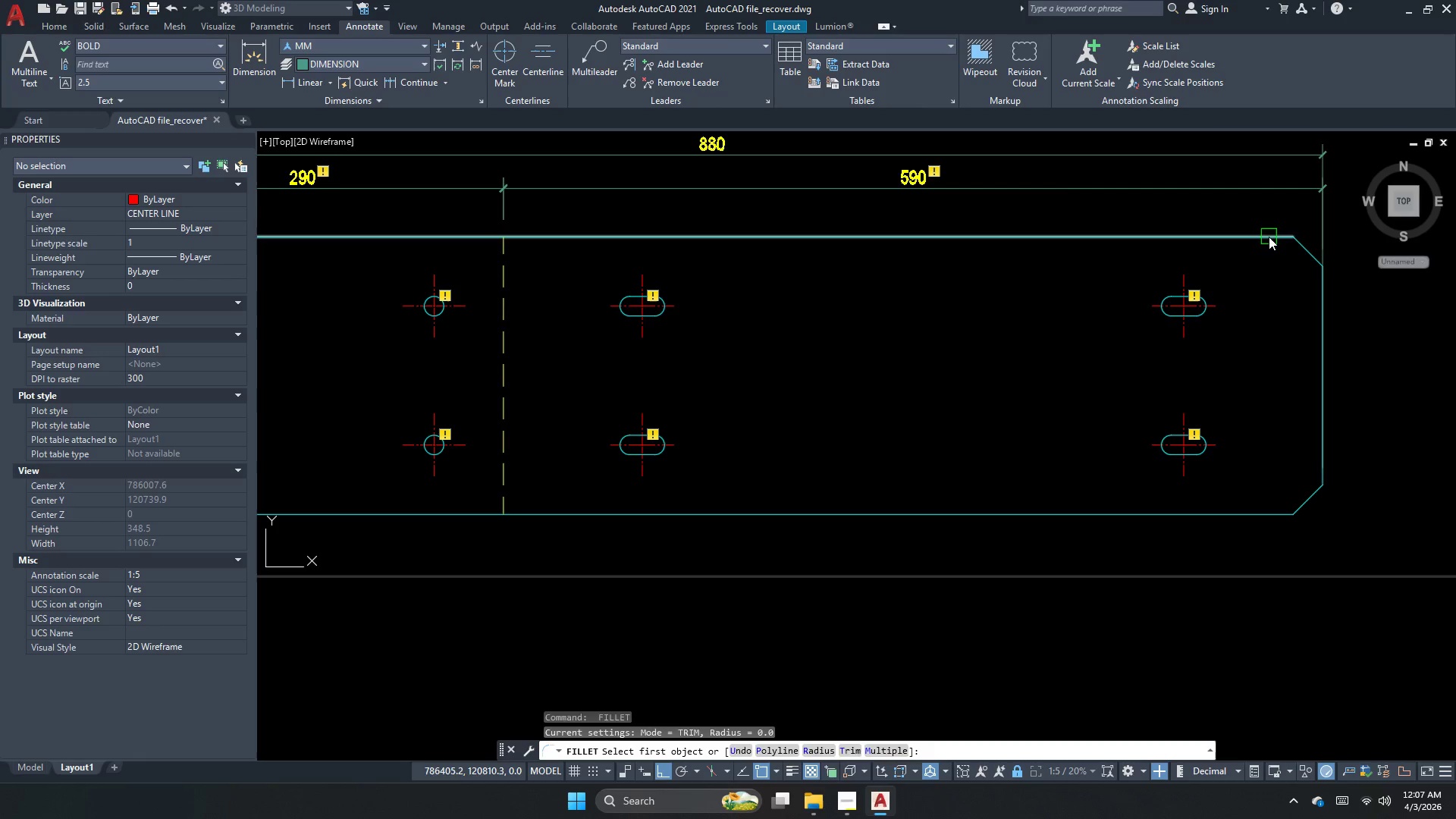 
scroll: coordinate [1247, 223], scroll_direction: up, amount: 3.0
 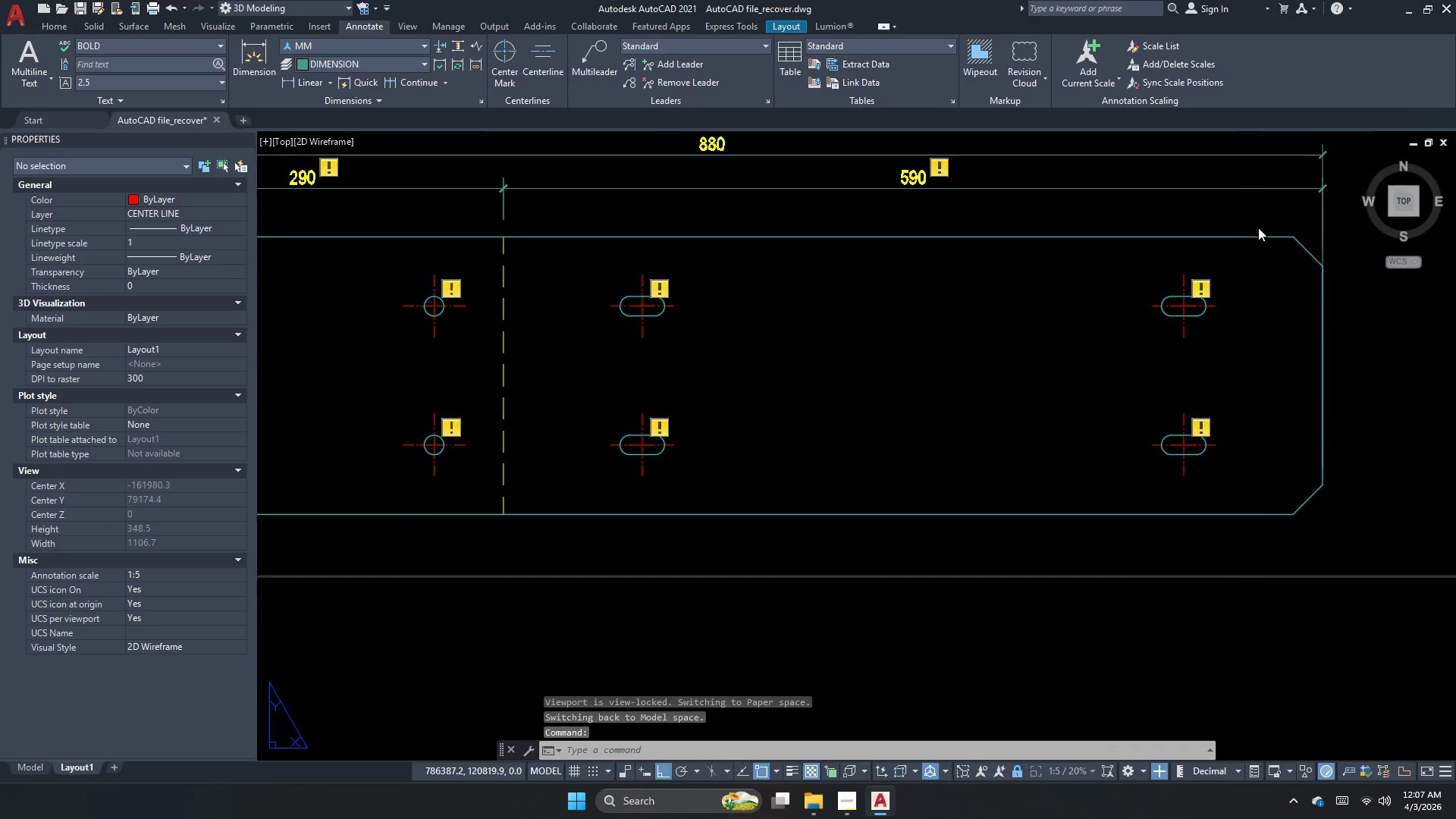 
left_click([1267, 237])
 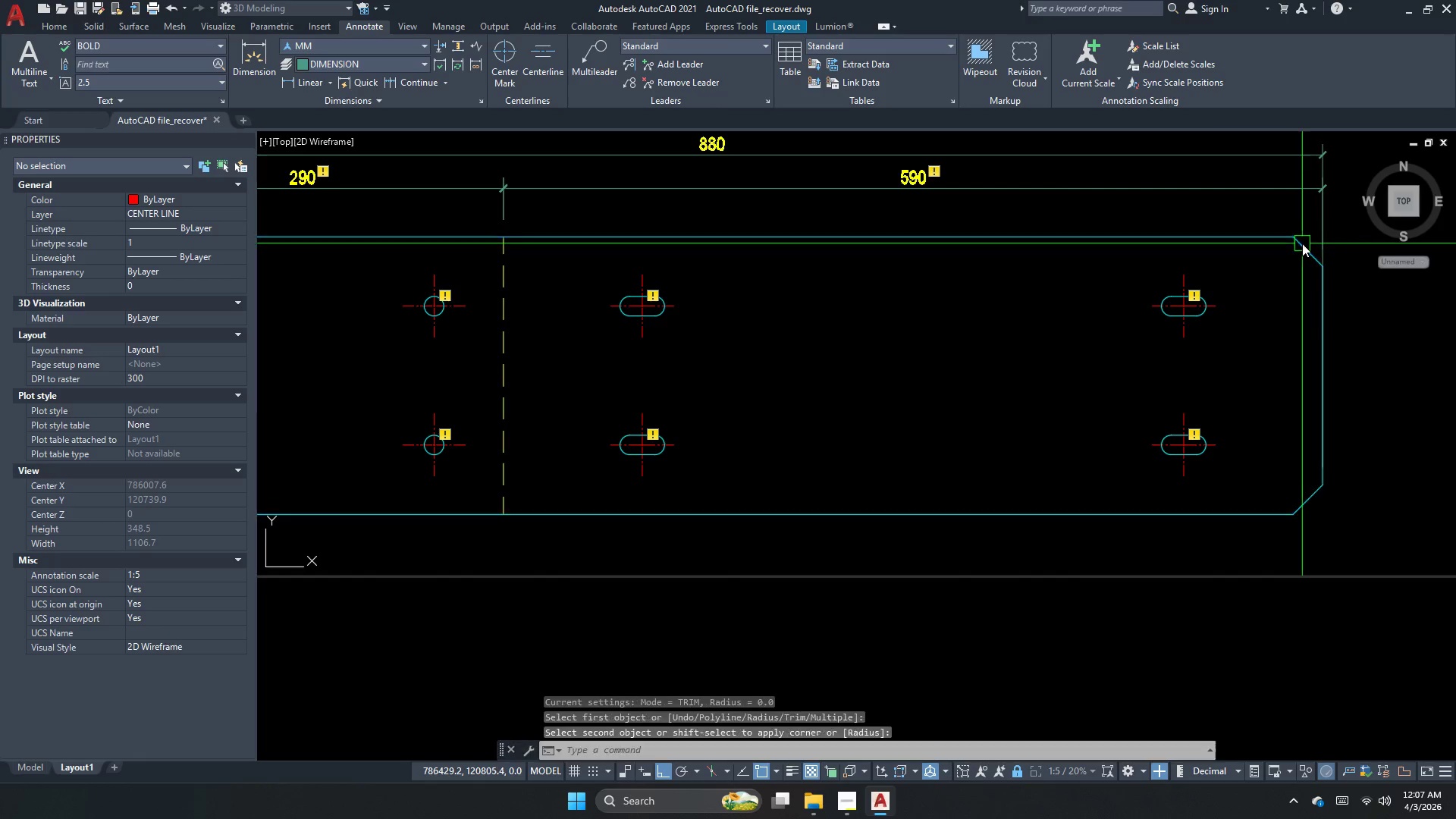 
key(Space)
 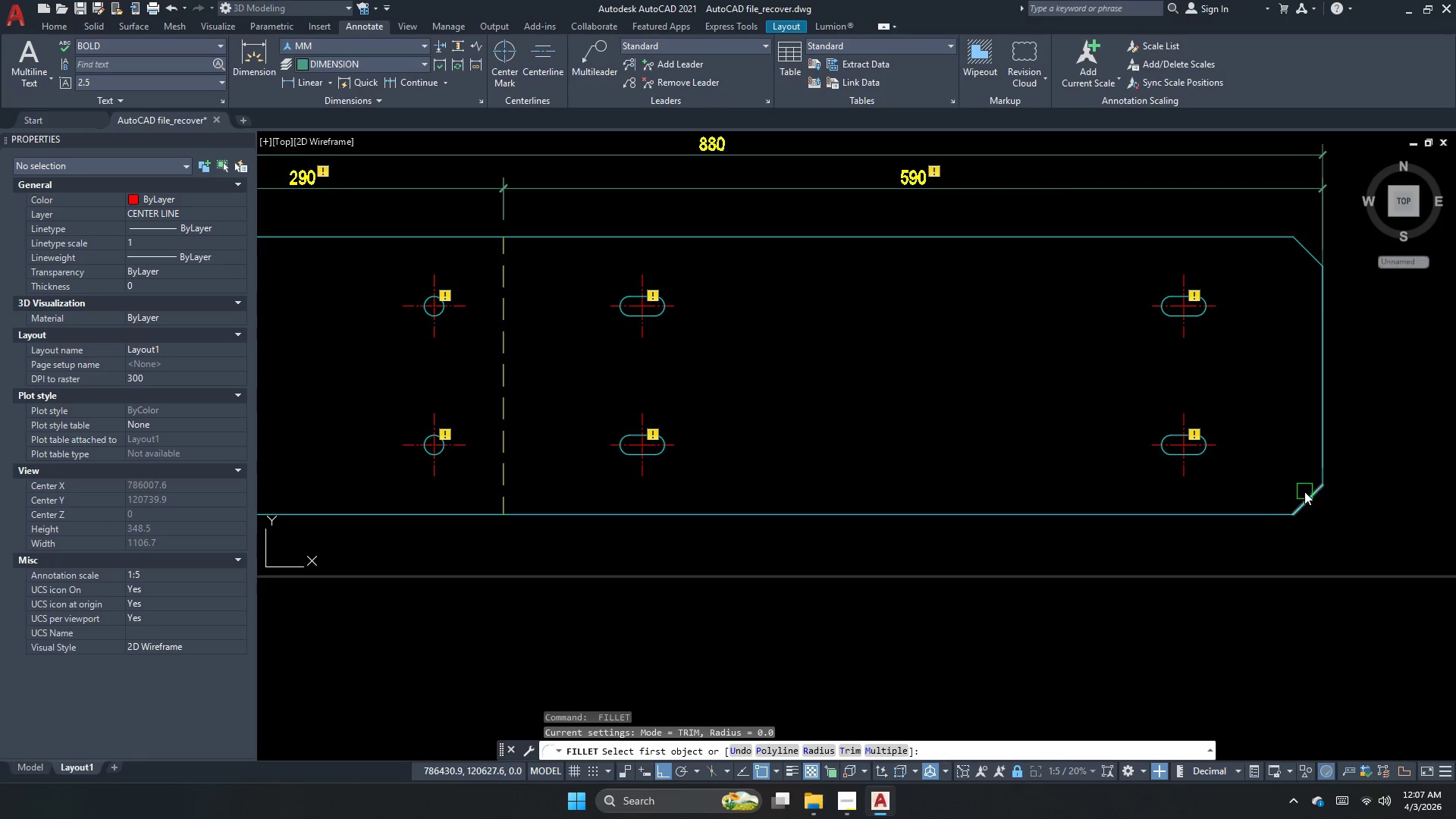 
left_click_drag(start_coordinate=[1304, 494], to_coordinate=[1304, 497])
 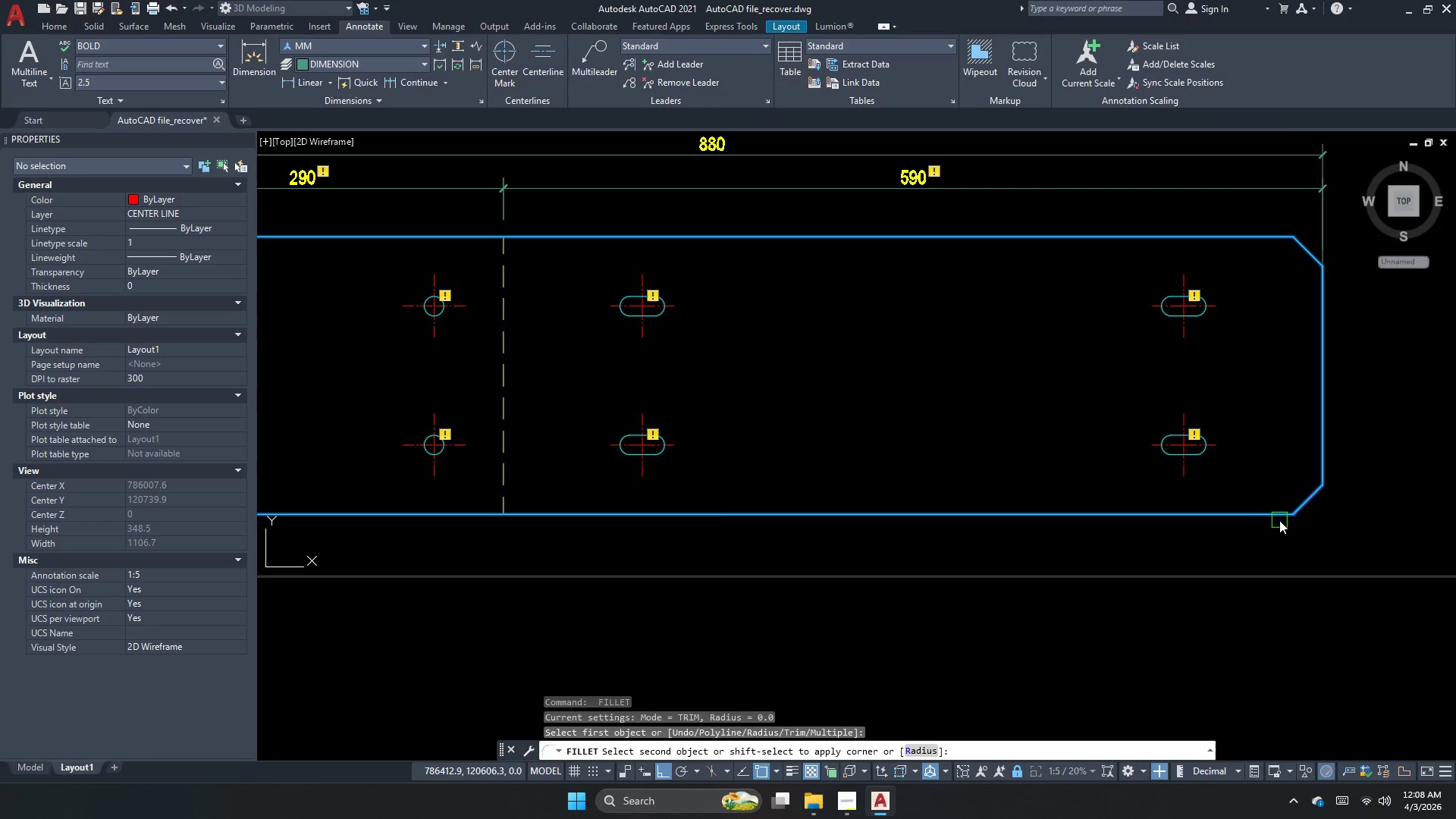 
double_click([1279, 520])
 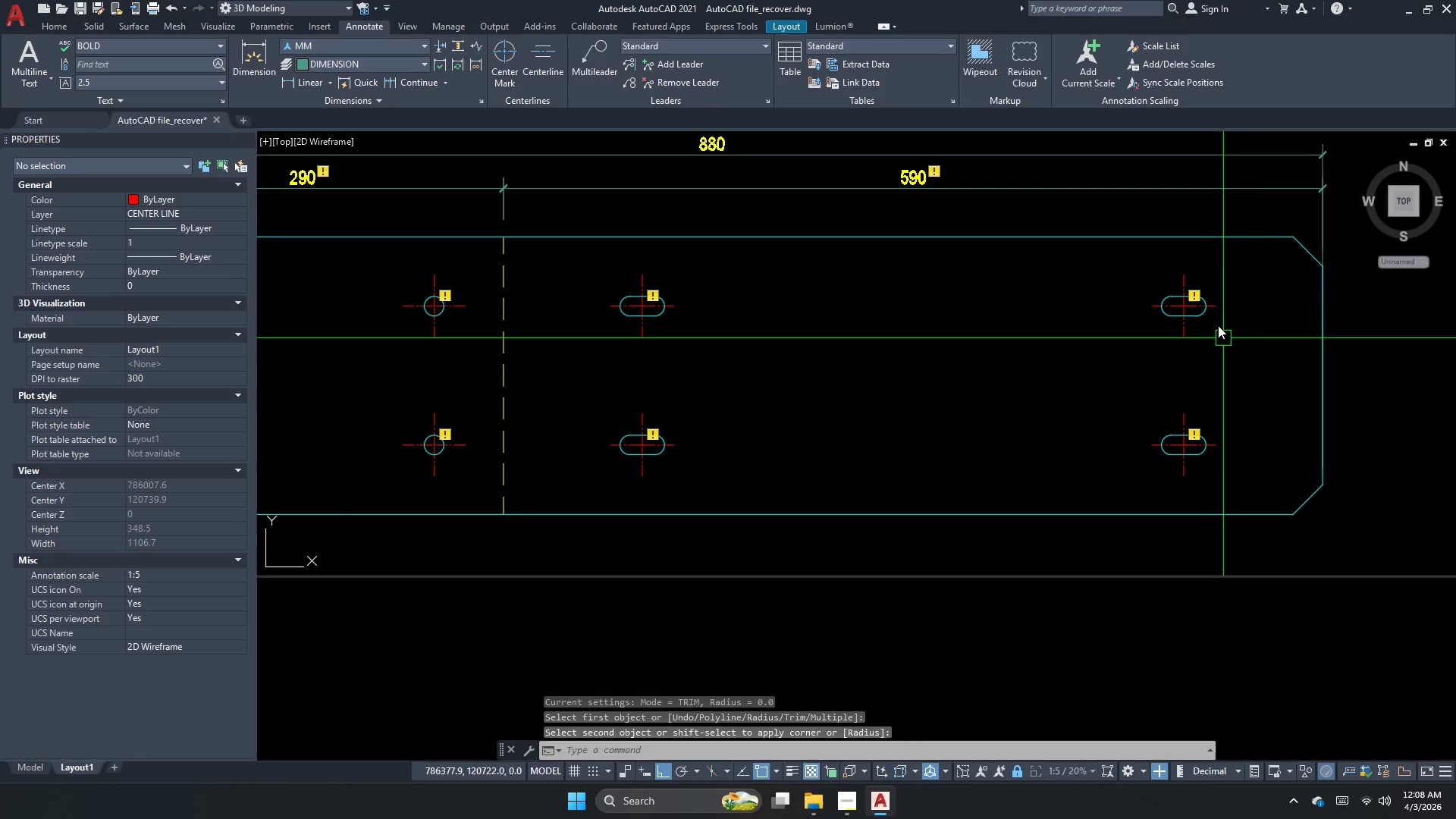 
scroll: coordinate [1213, 275], scroll_direction: down, amount: 3.0
 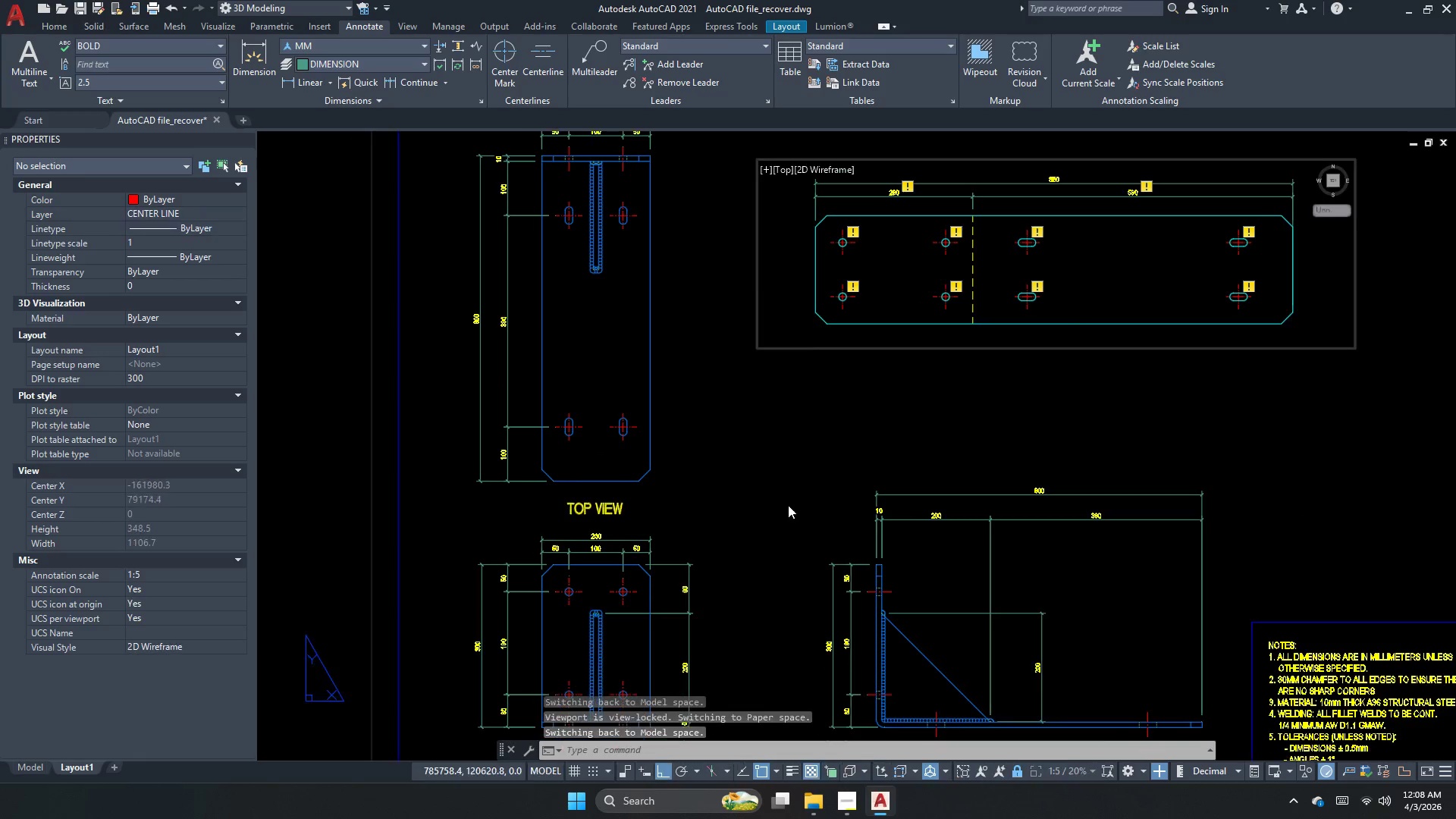 
scroll: coordinate [645, 554], scroll_direction: up, amount: 4.0
 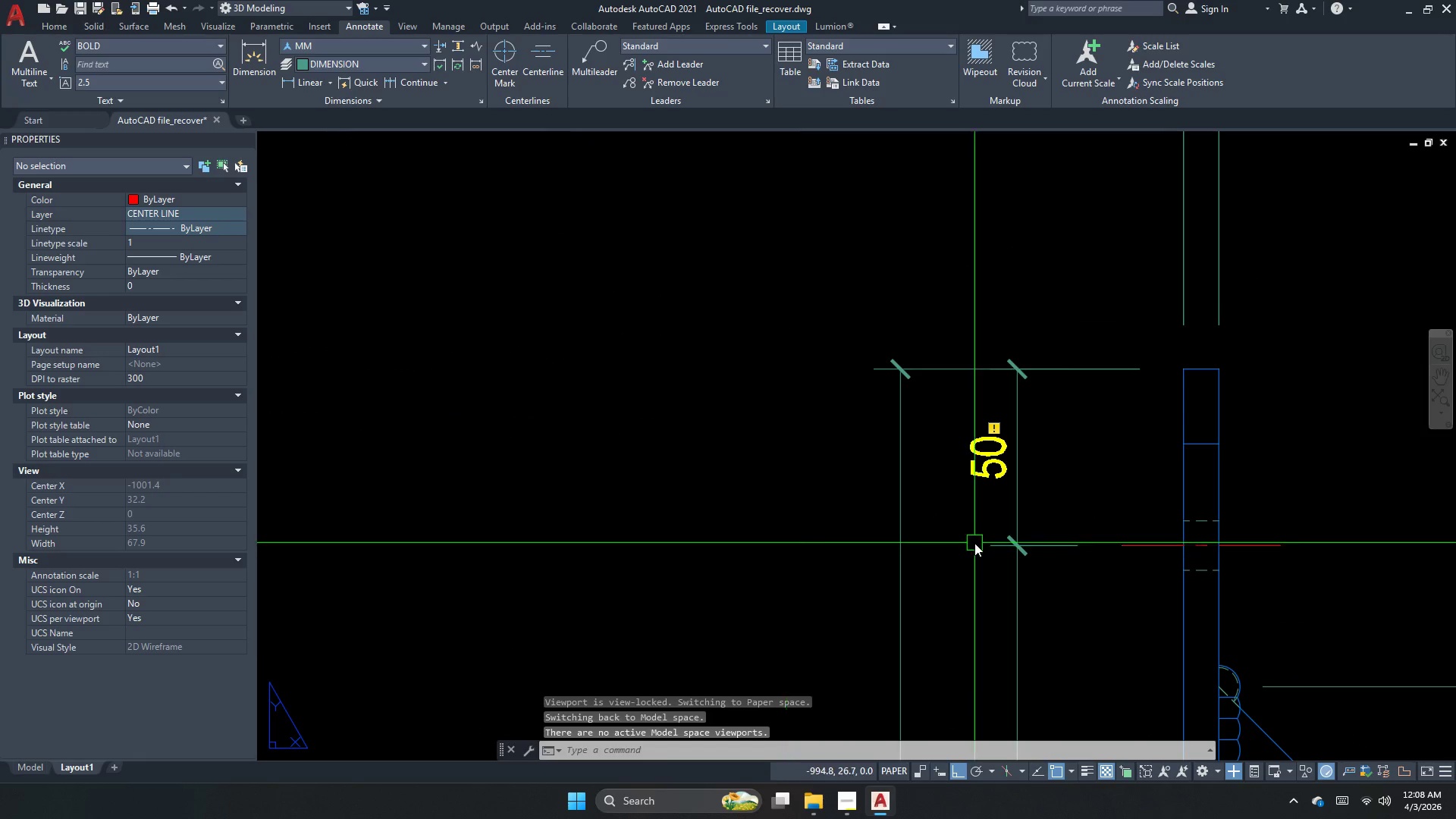 
scroll: coordinate [661, 574], scroll_direction: down, amount: 4.0
 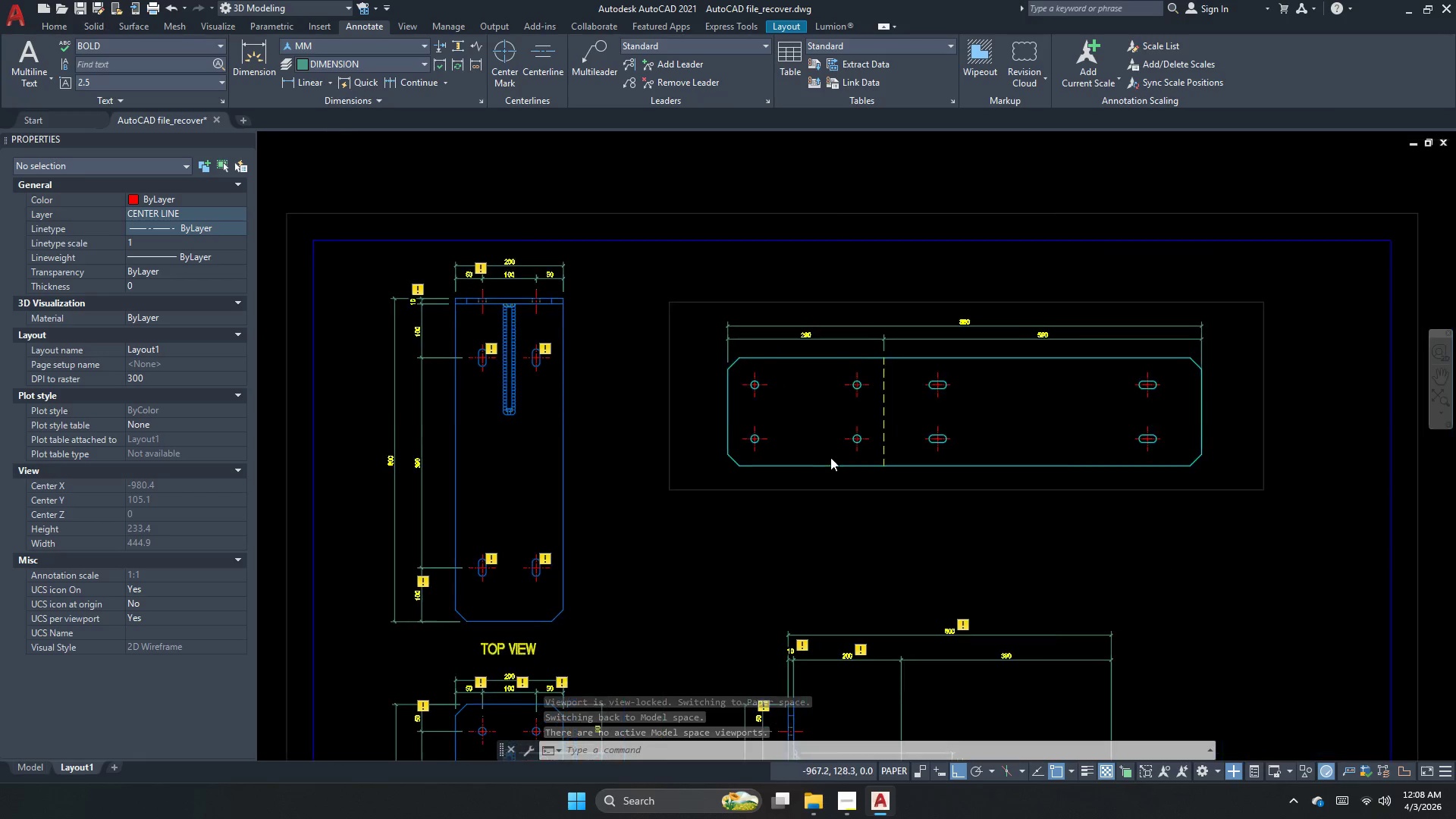 
key(Escape)
 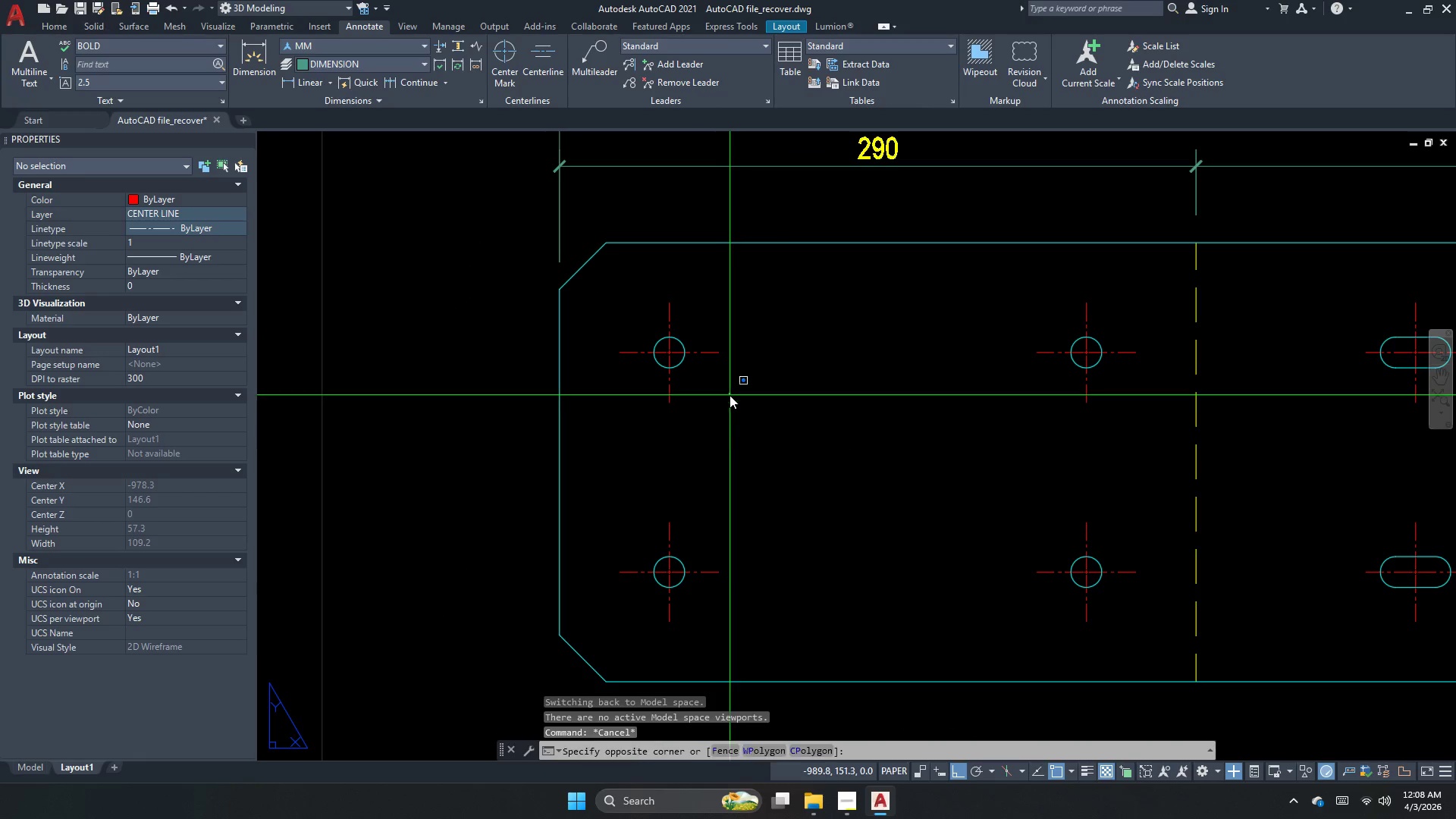 
scroll: coordinate [781, 396], scroll_direction: up, amount: 3.0
 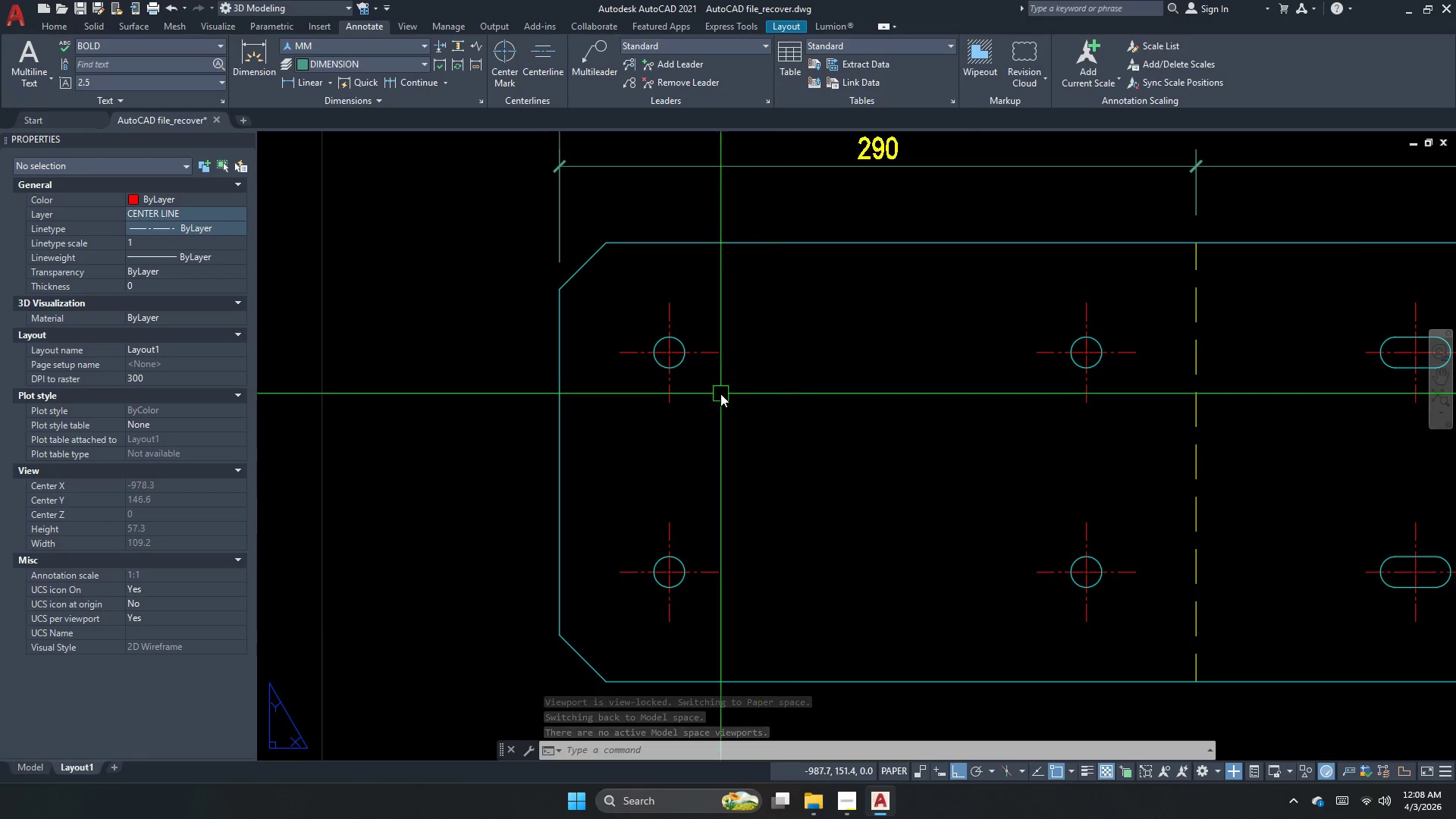 
double_click([730, 395])
 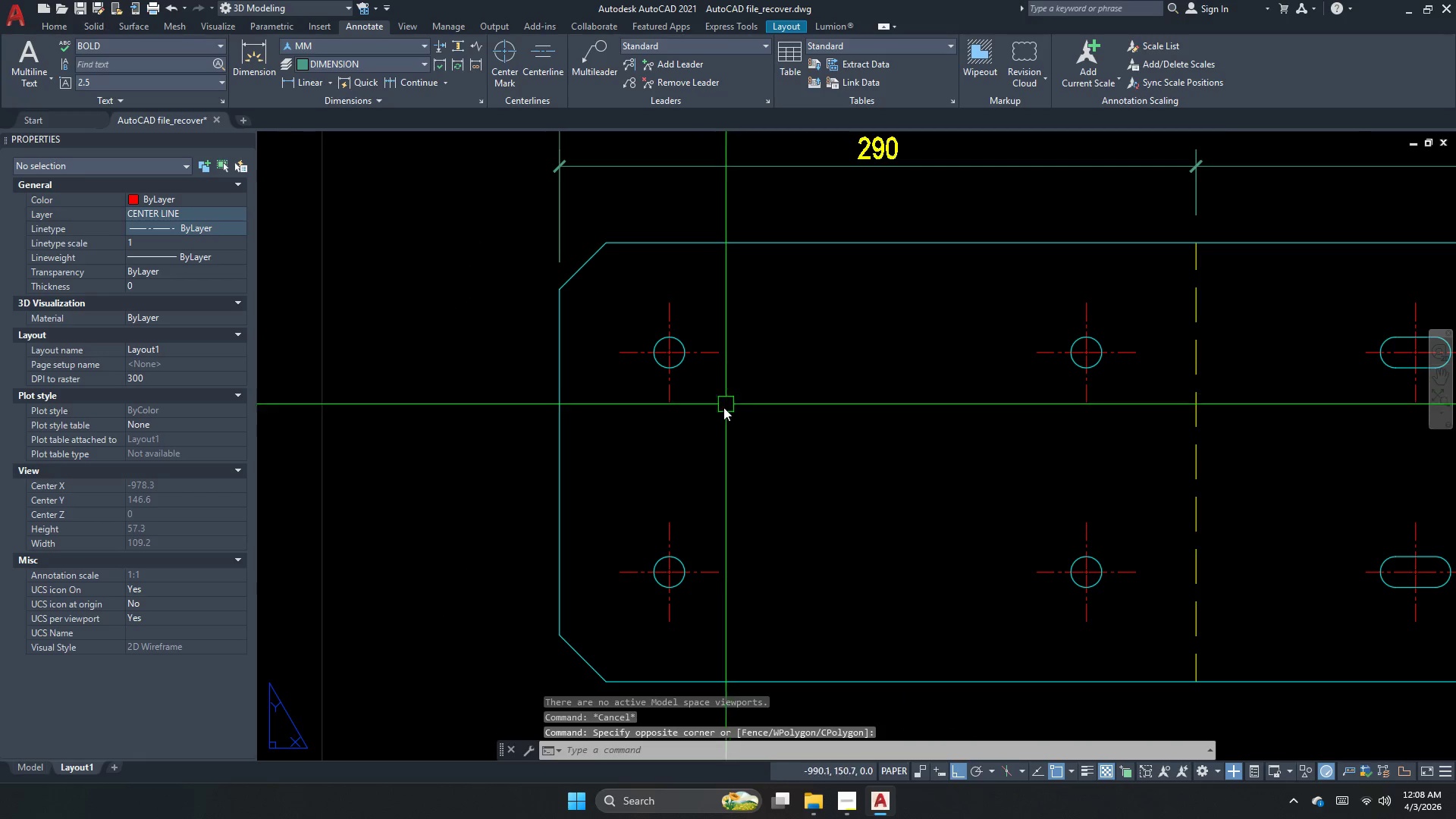 
key(Escape)
 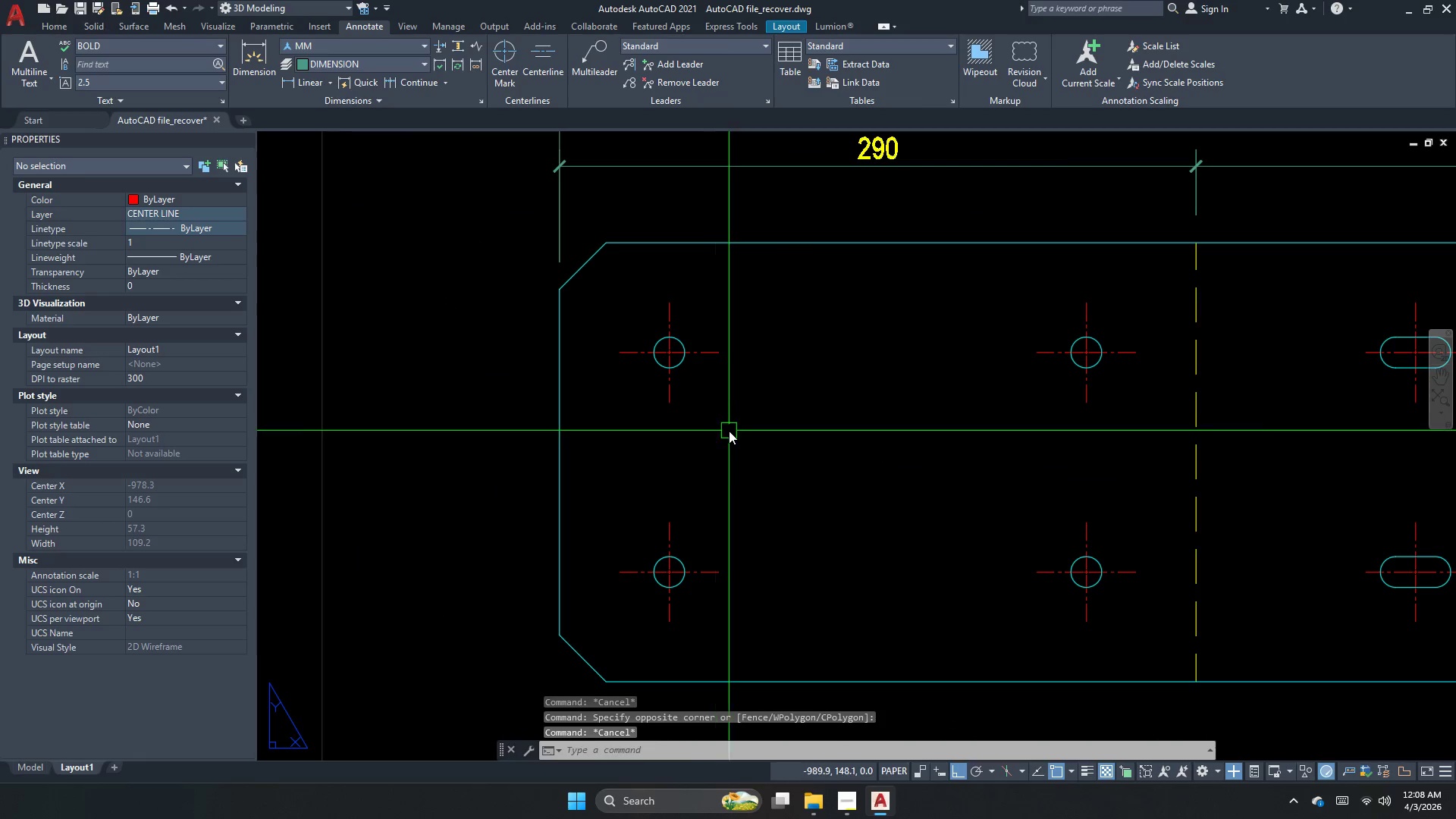 
double_click([729, 431])
 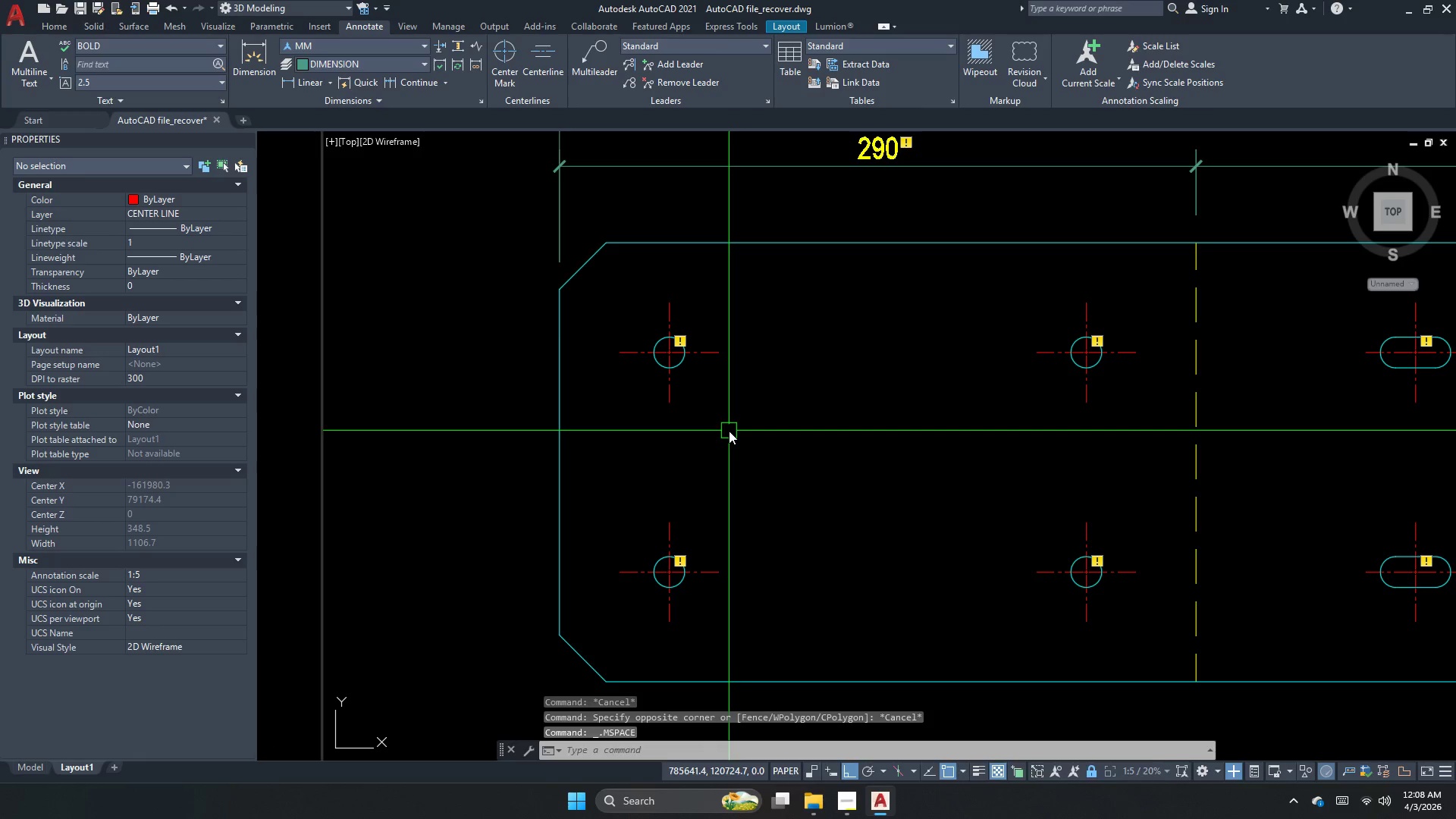 
key(Escape)
 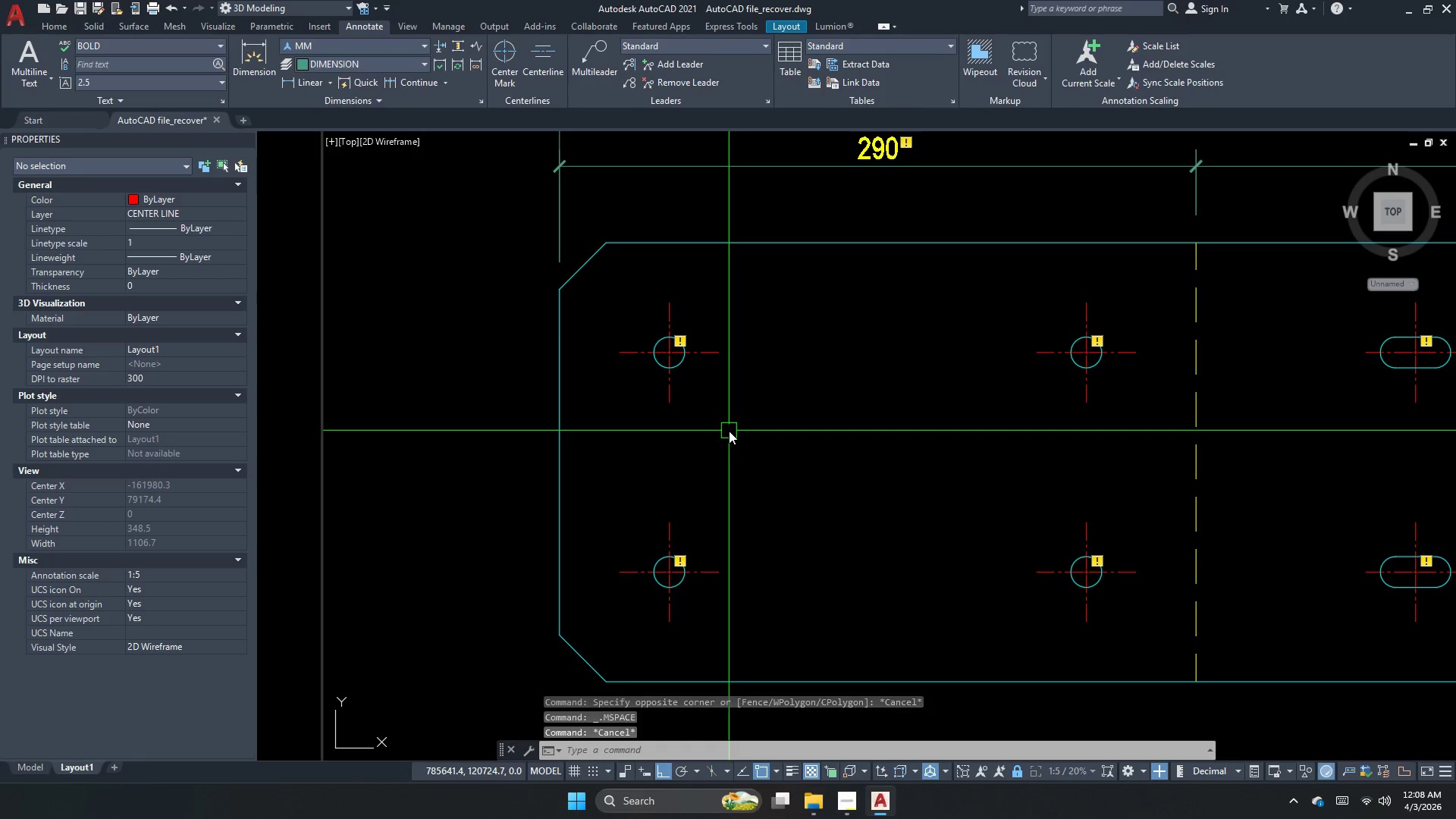 
key(D)
 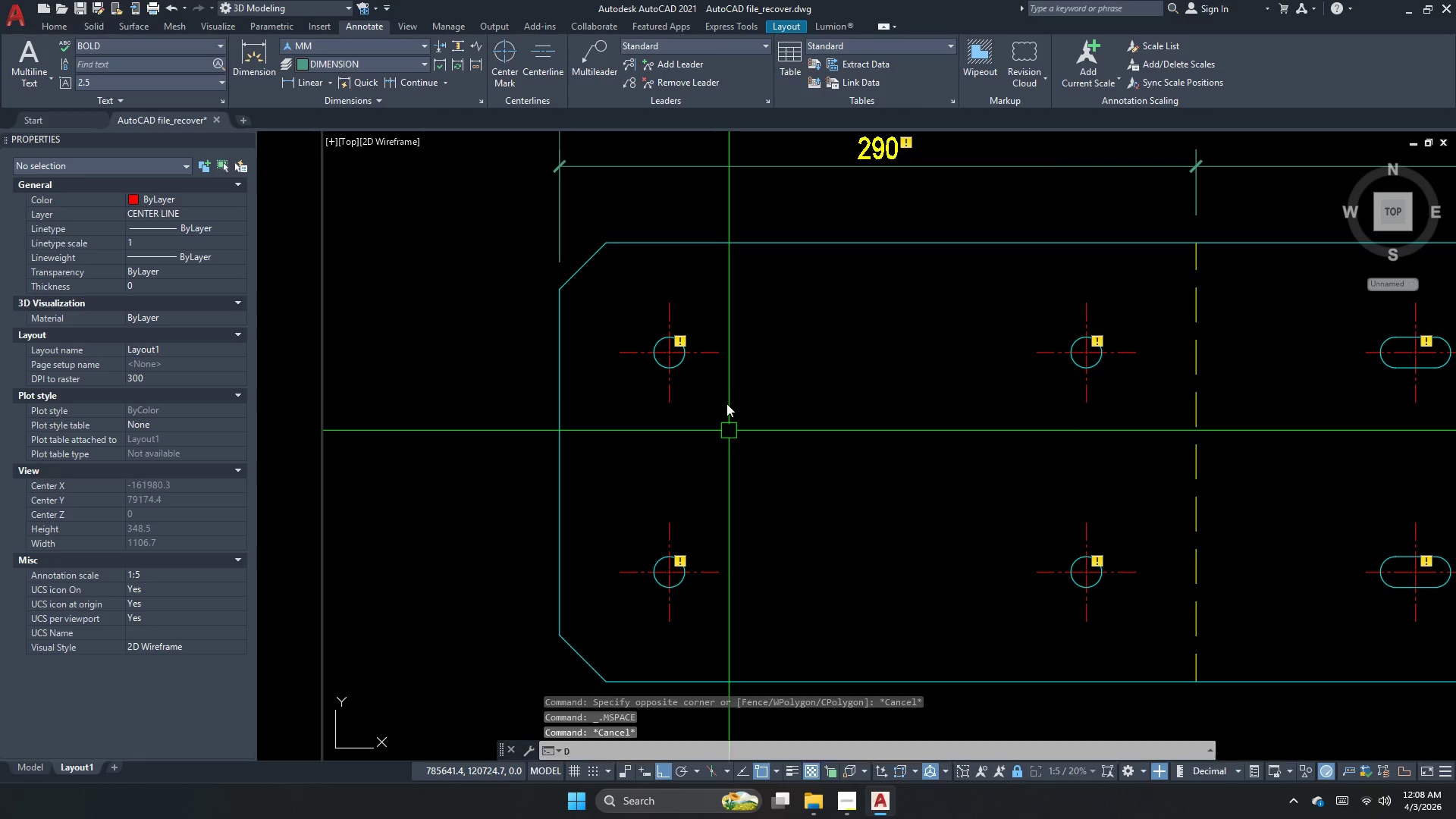 
type(li )
 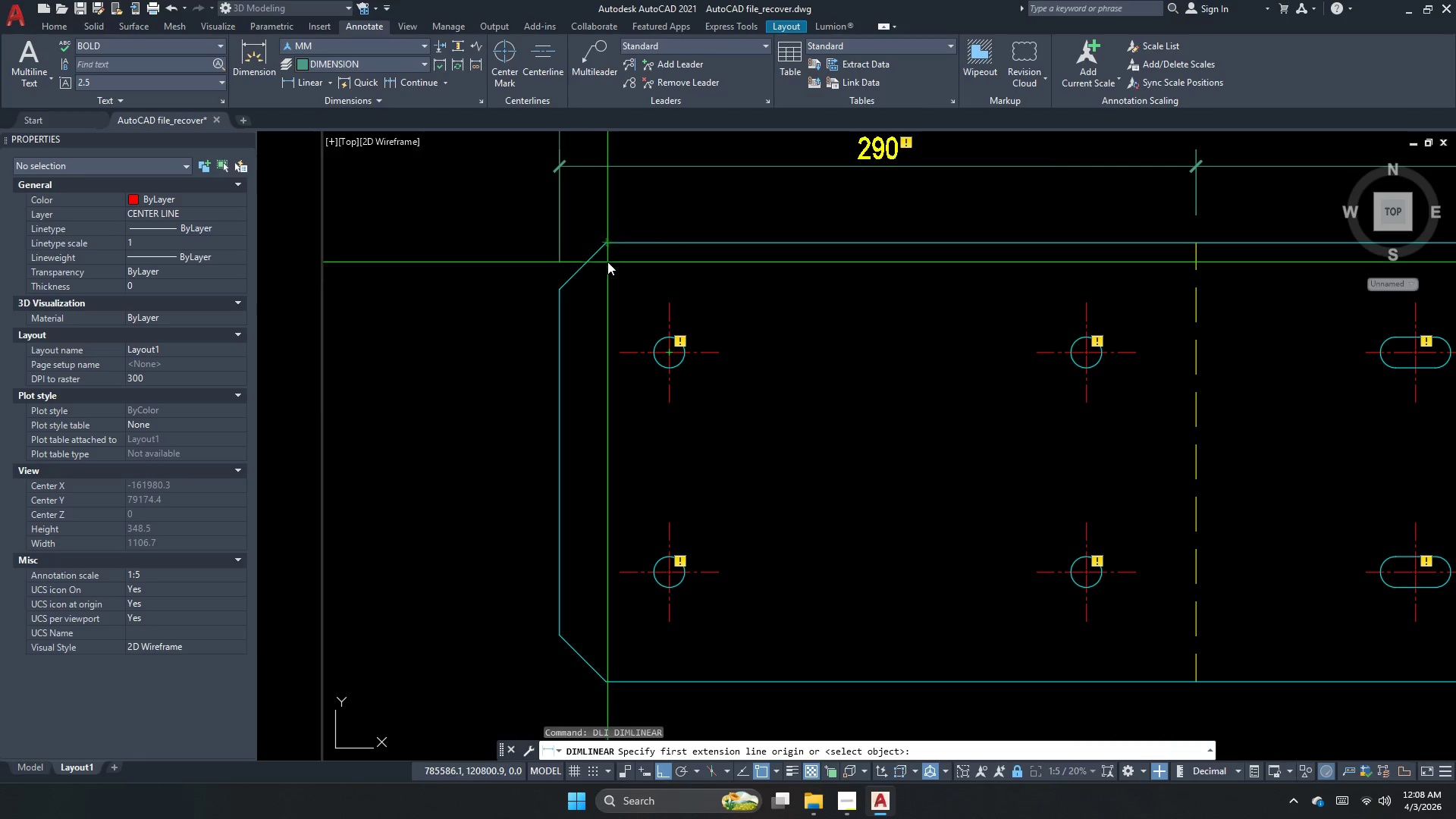 
left_click([607, 245])
 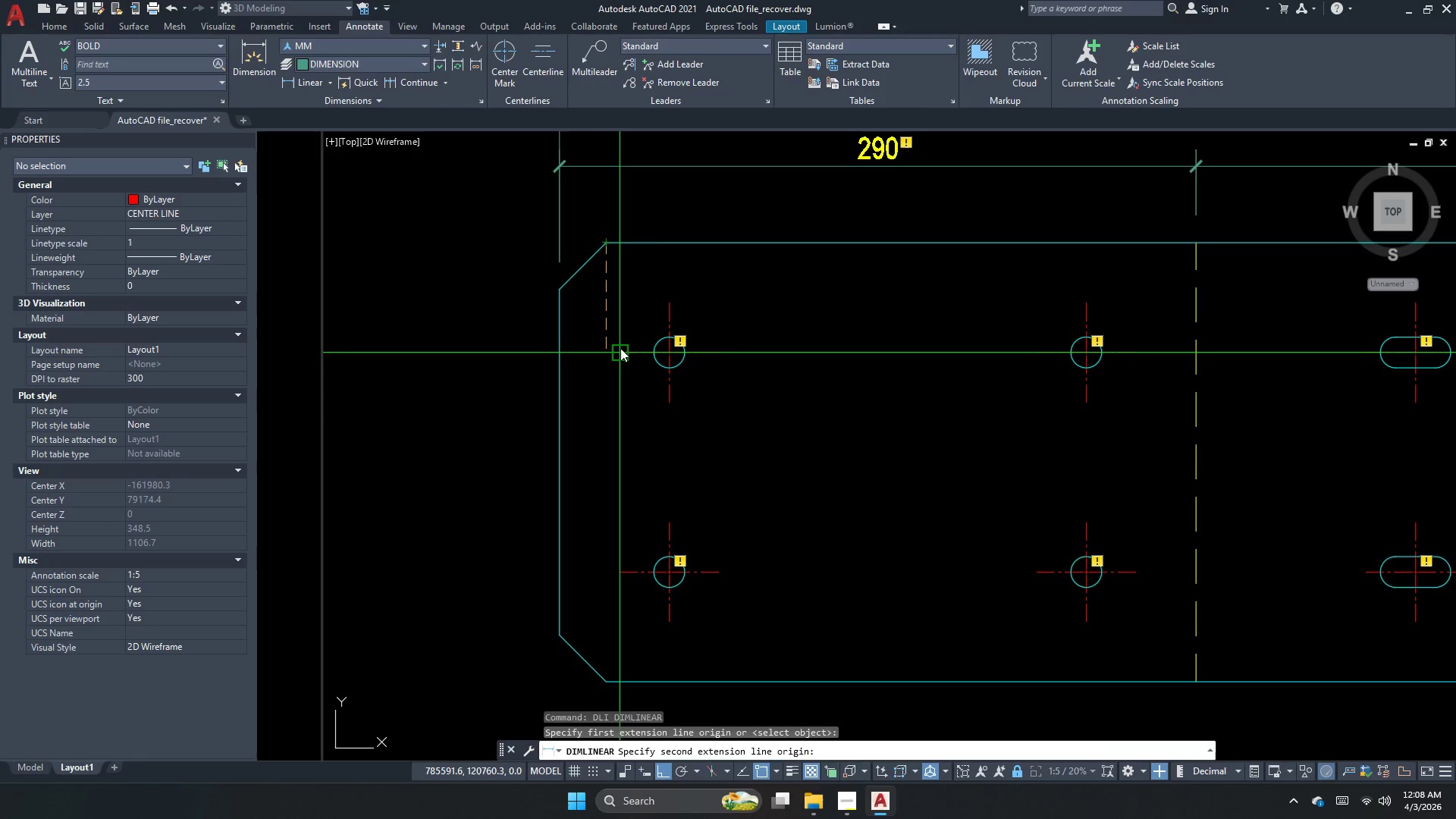 
left_click_drag(start_coordinate=[620, 348], to_coordinate=[610, 344])
 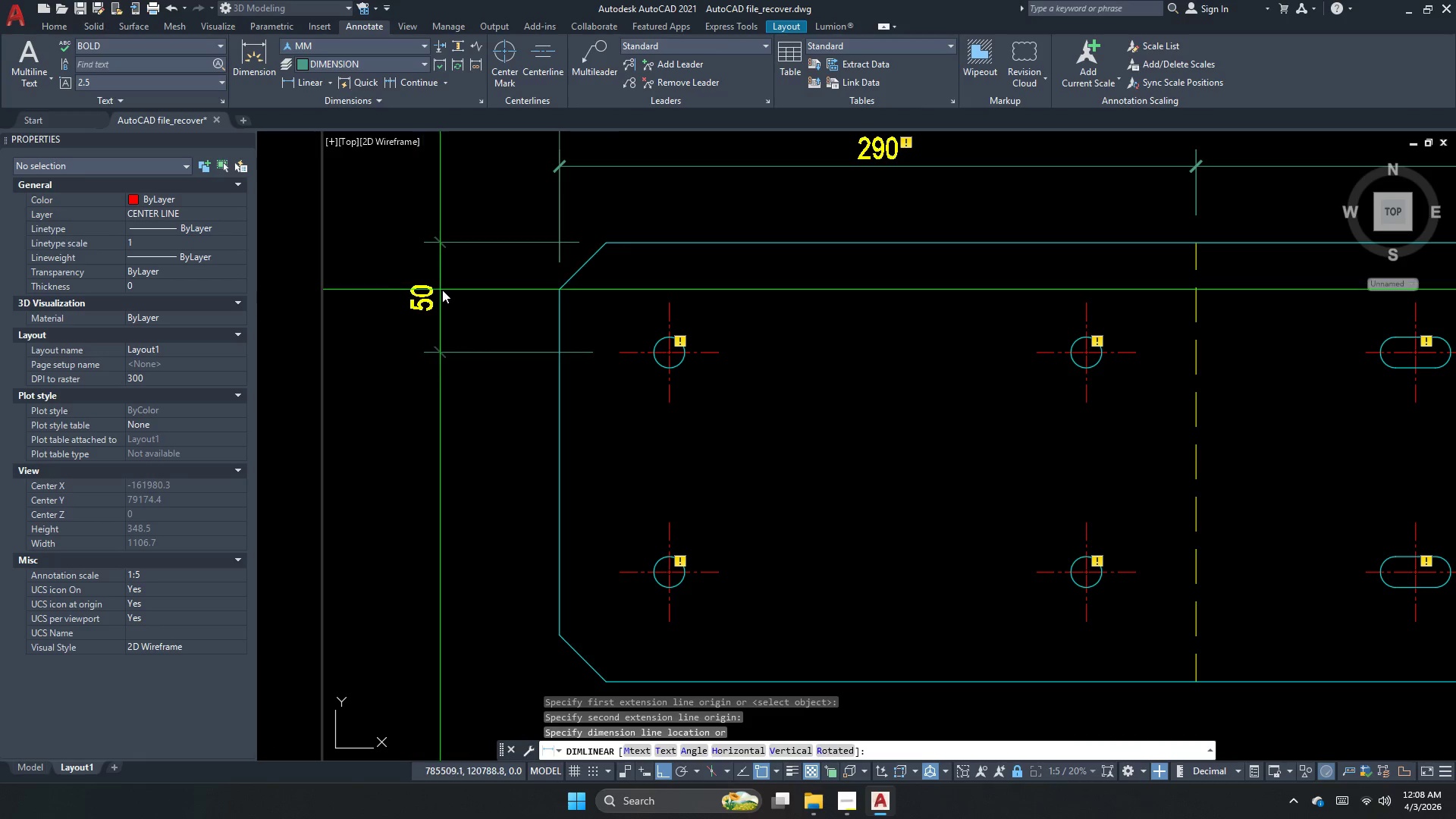 
left_click([445, 290])
 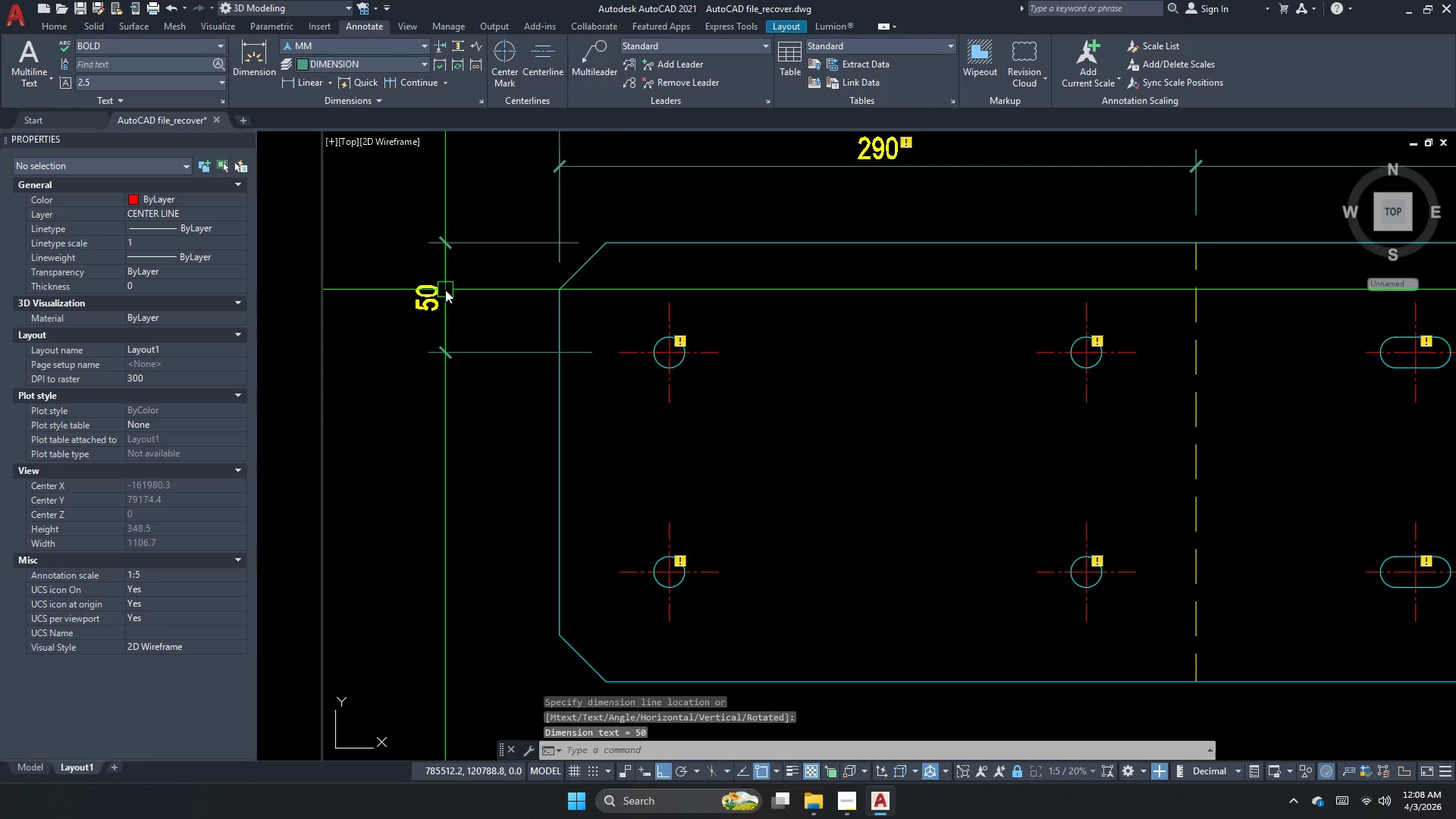 
key(Escape)
type(dco )
 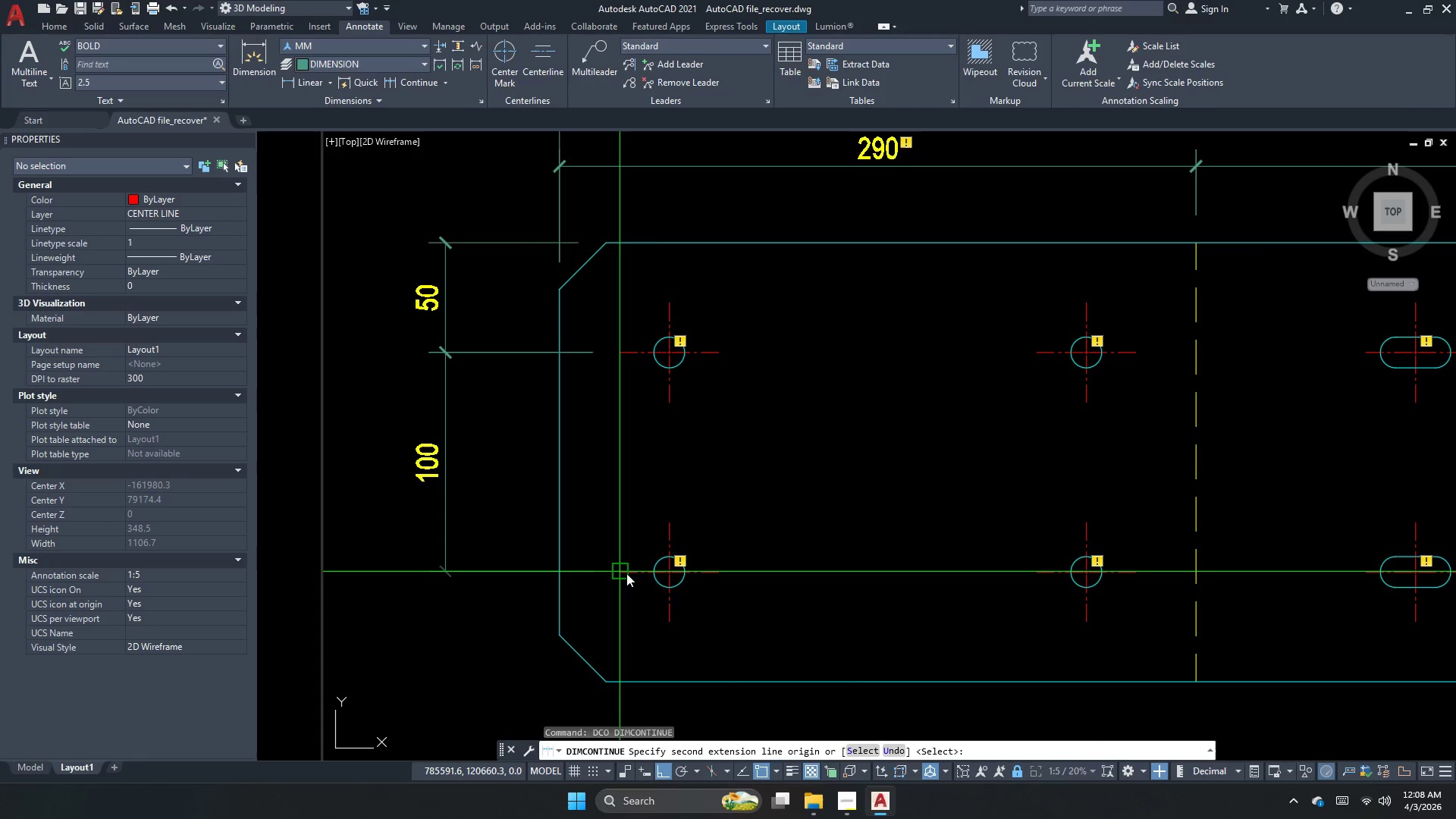 
left_click([626, 573])
 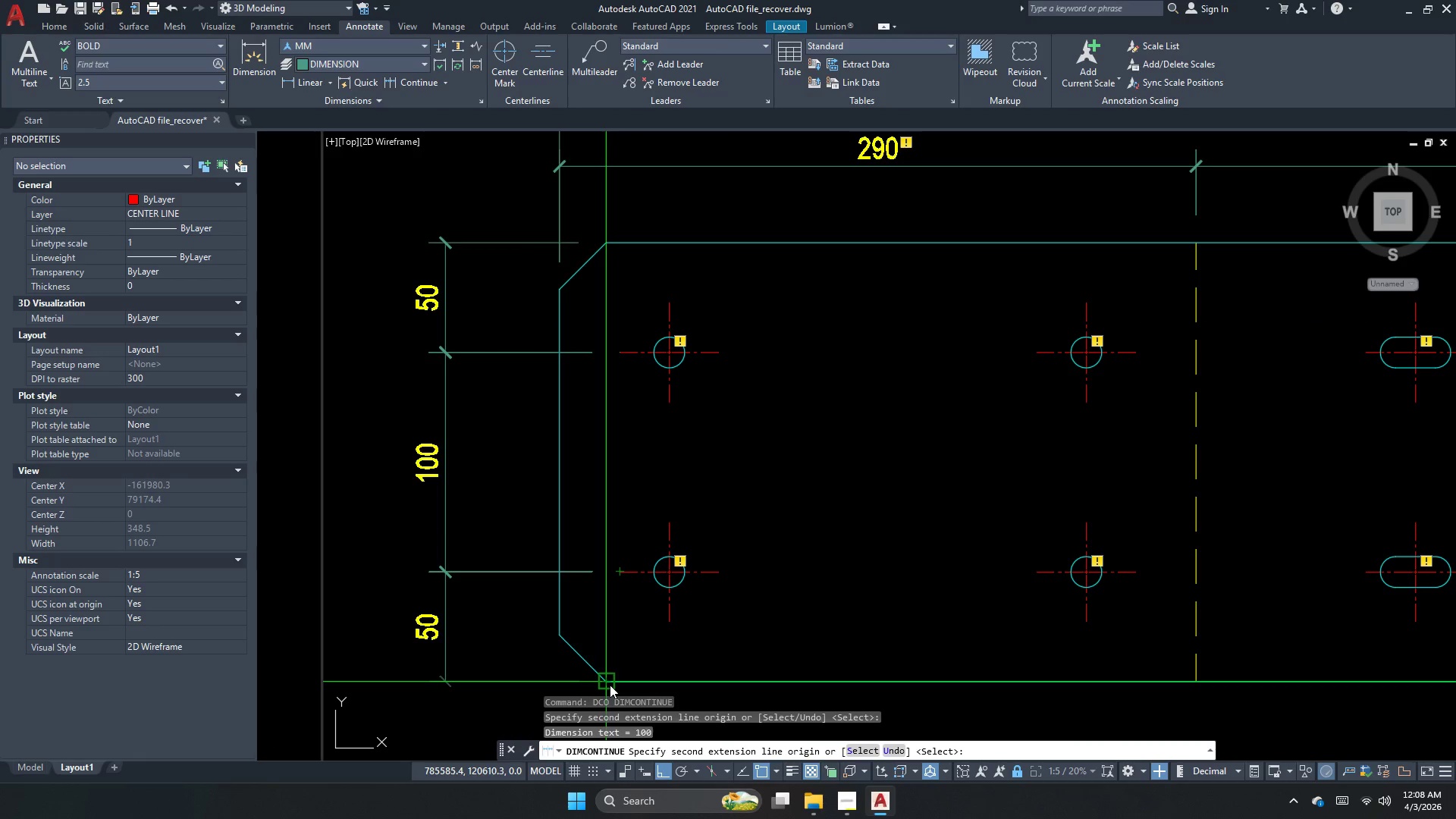 
left_click([610, 686])
 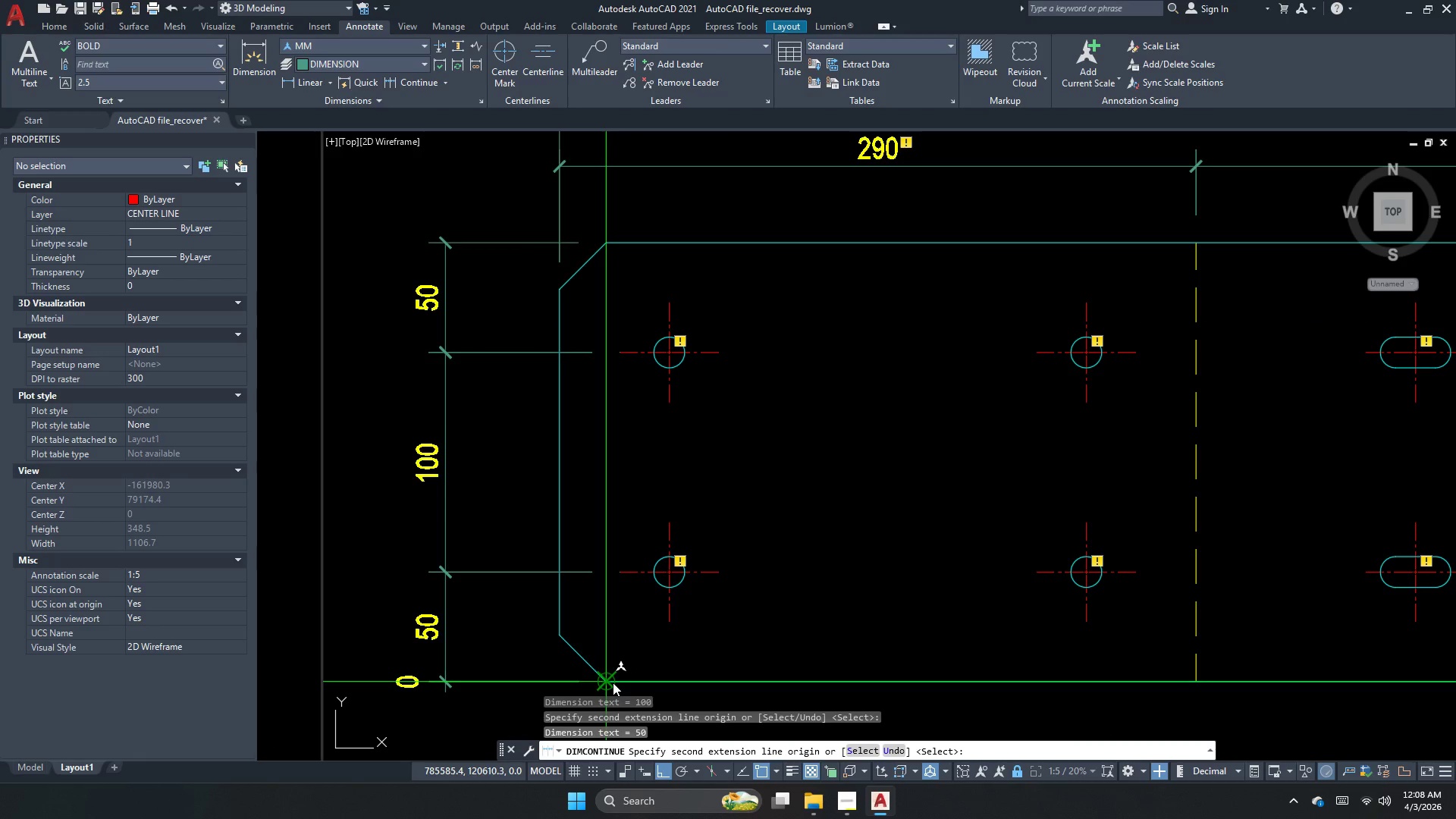 
key(Escape)
key(Escape)
type(dli )
 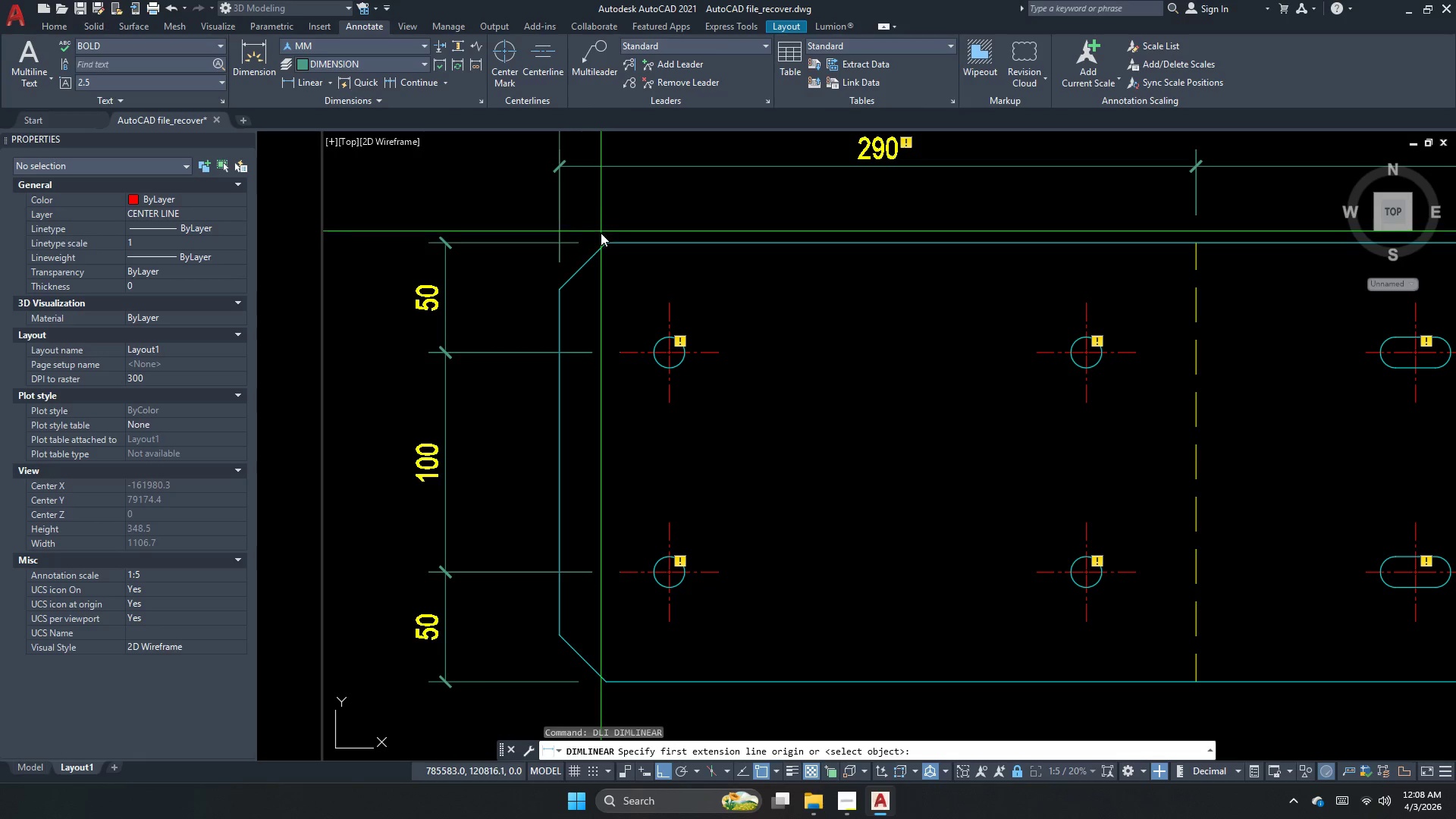 
left_click_drag(start_coordinate=[603, 241], to_coordinate=[589, 265])
 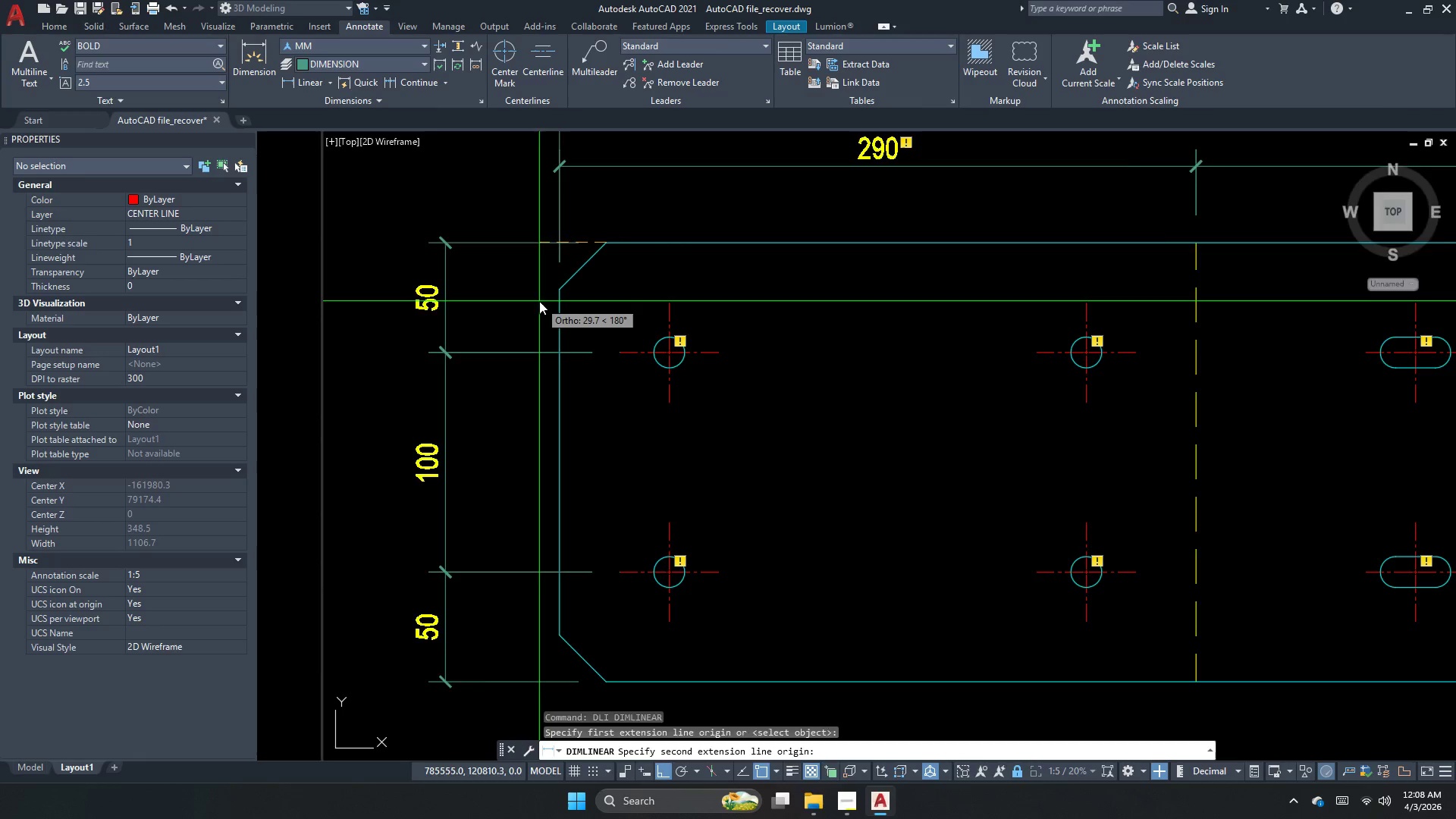 
scroll: coordinate [539, 301], scroll_direction: down, amount: 1.0
 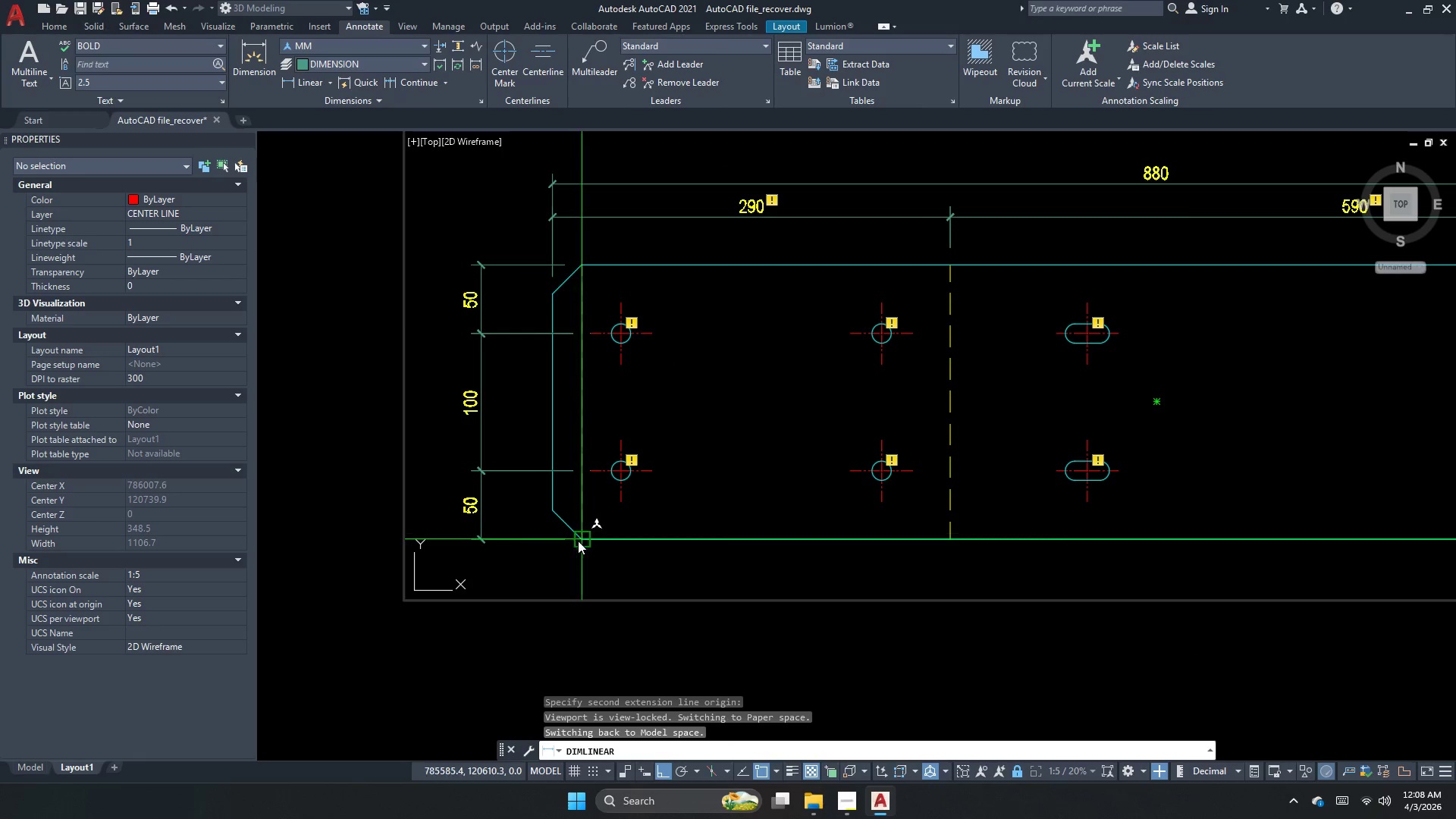 
left_click([581, 544])
 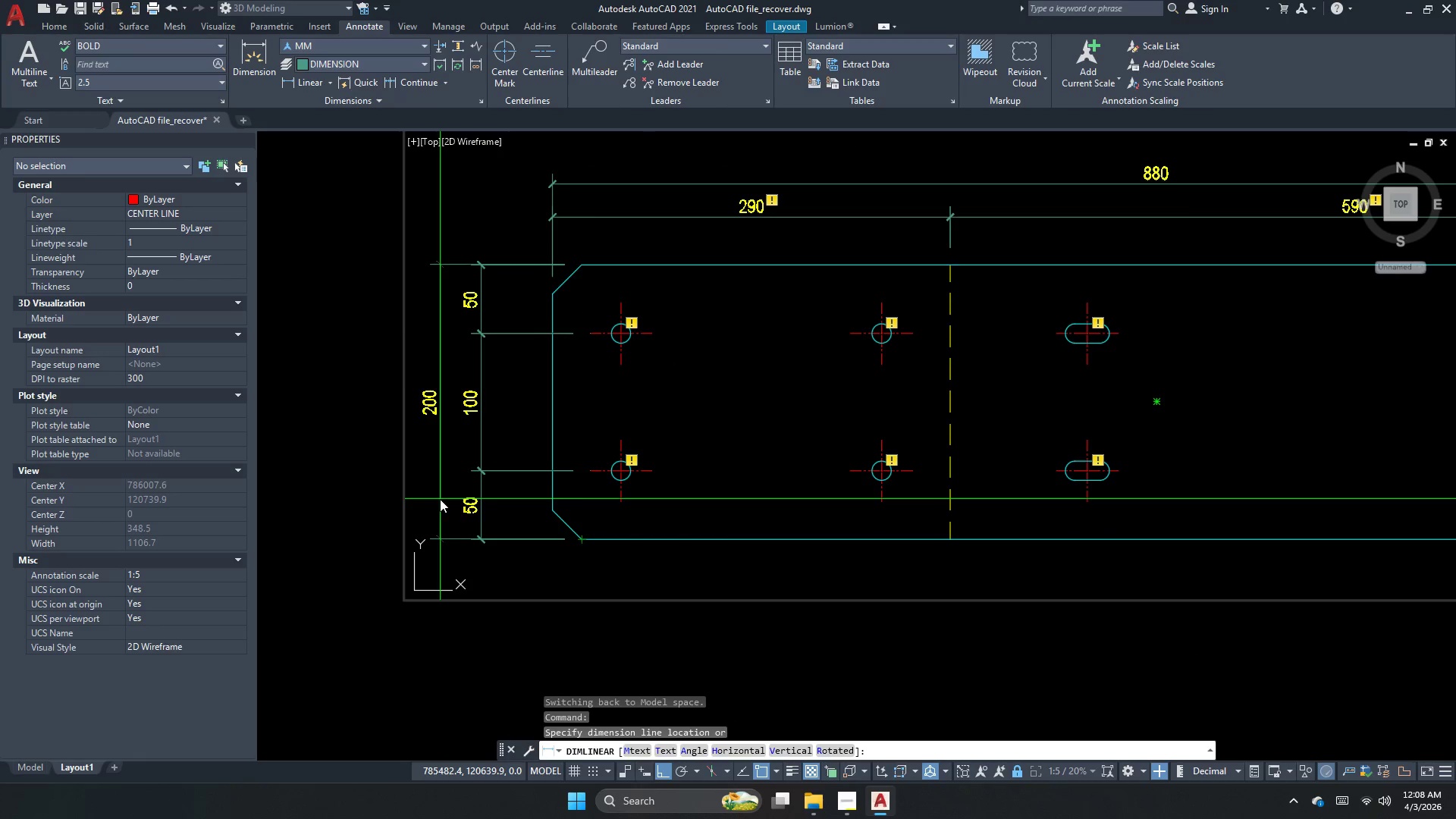 
left_click([438, 501])
 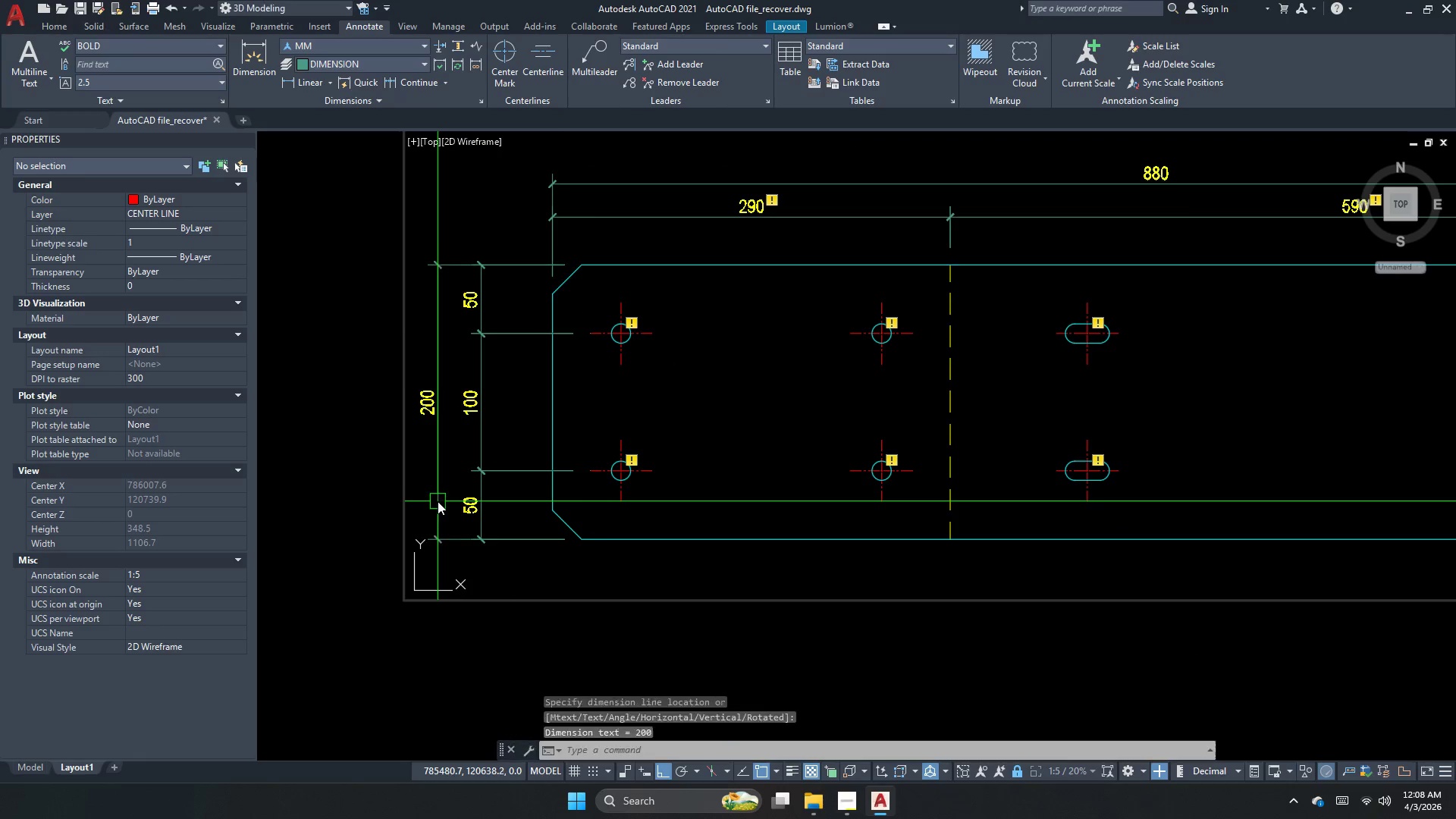 
key(Escape)
 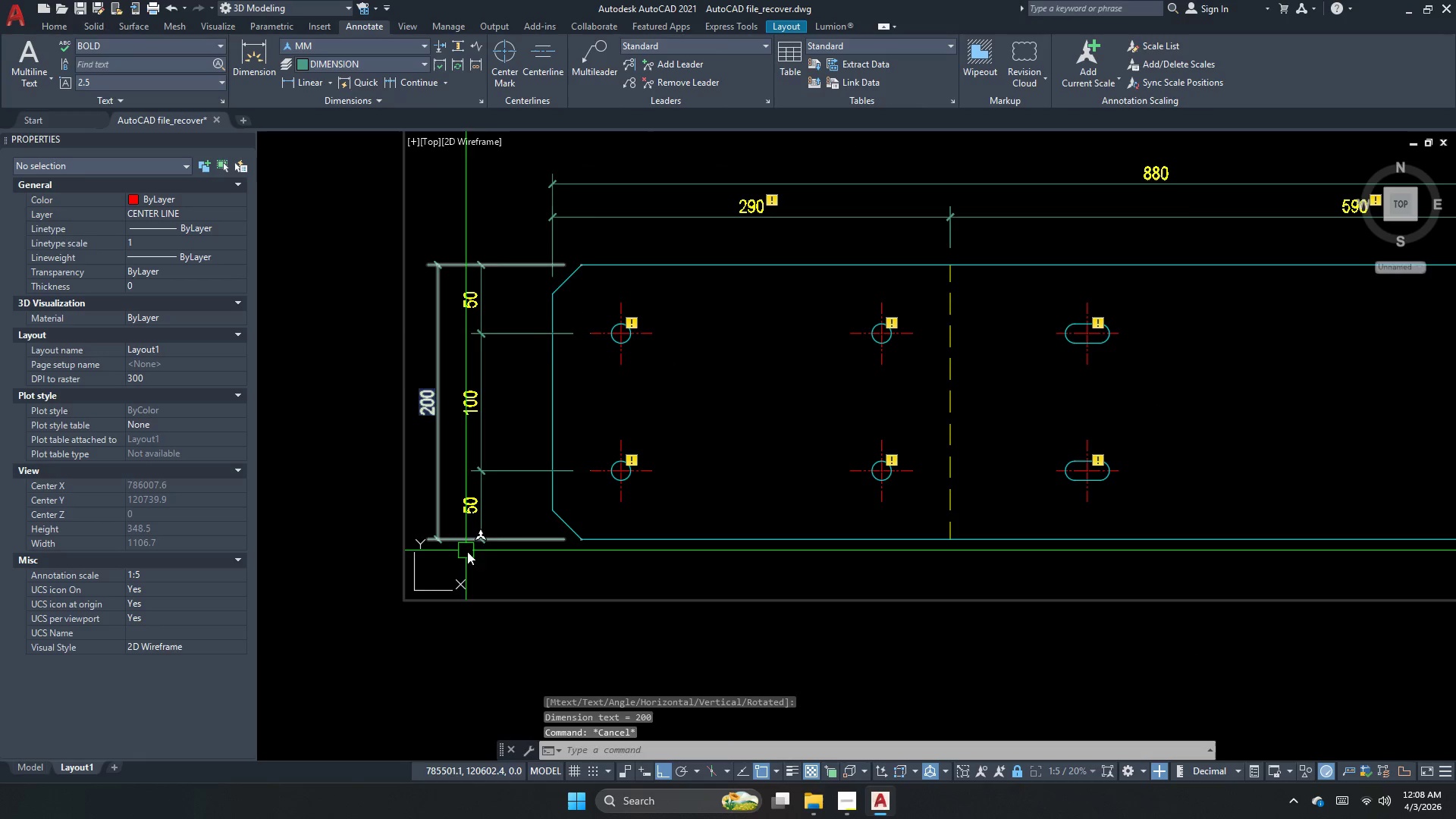 
key(S)
 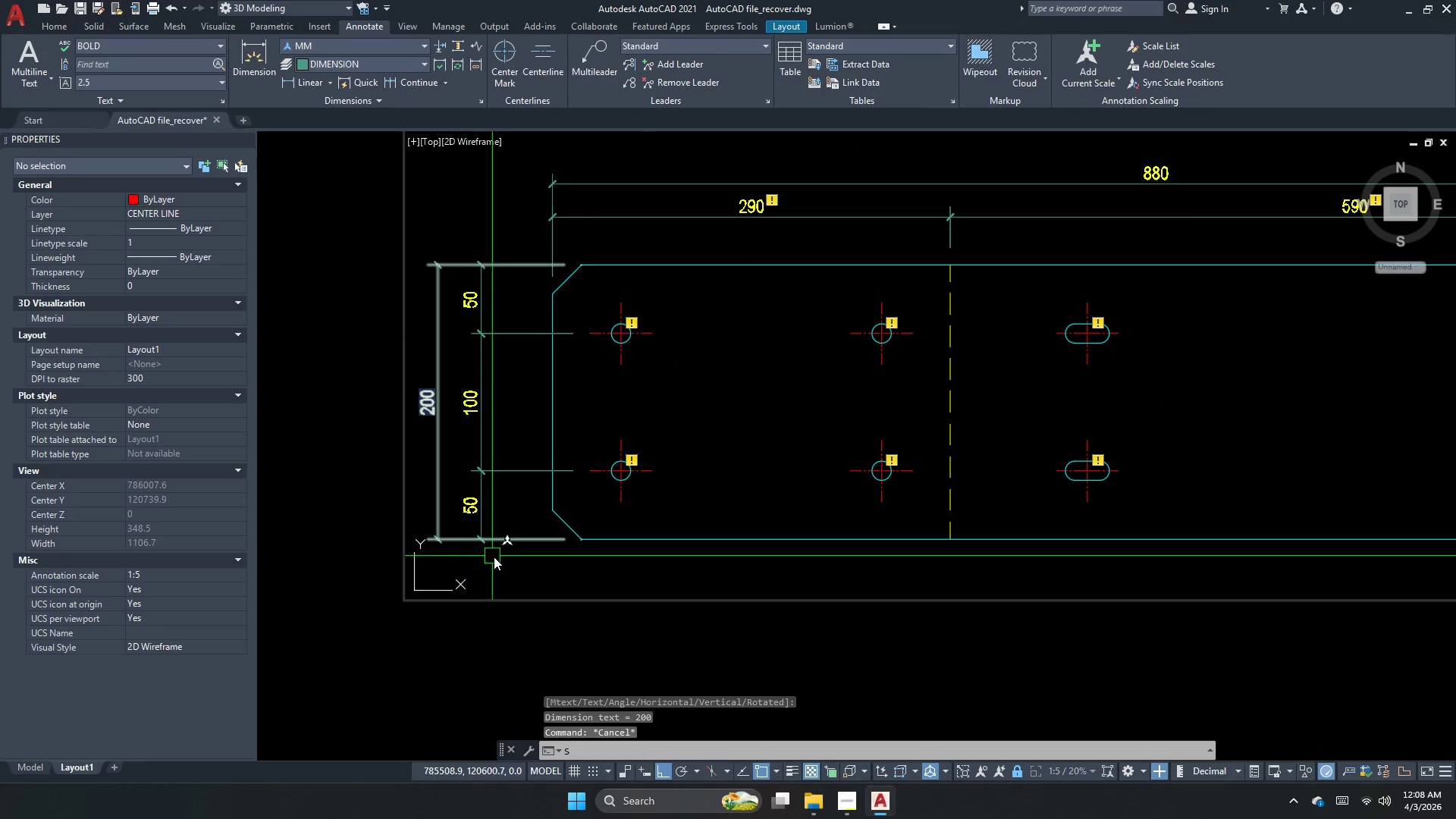 
key(Space)
 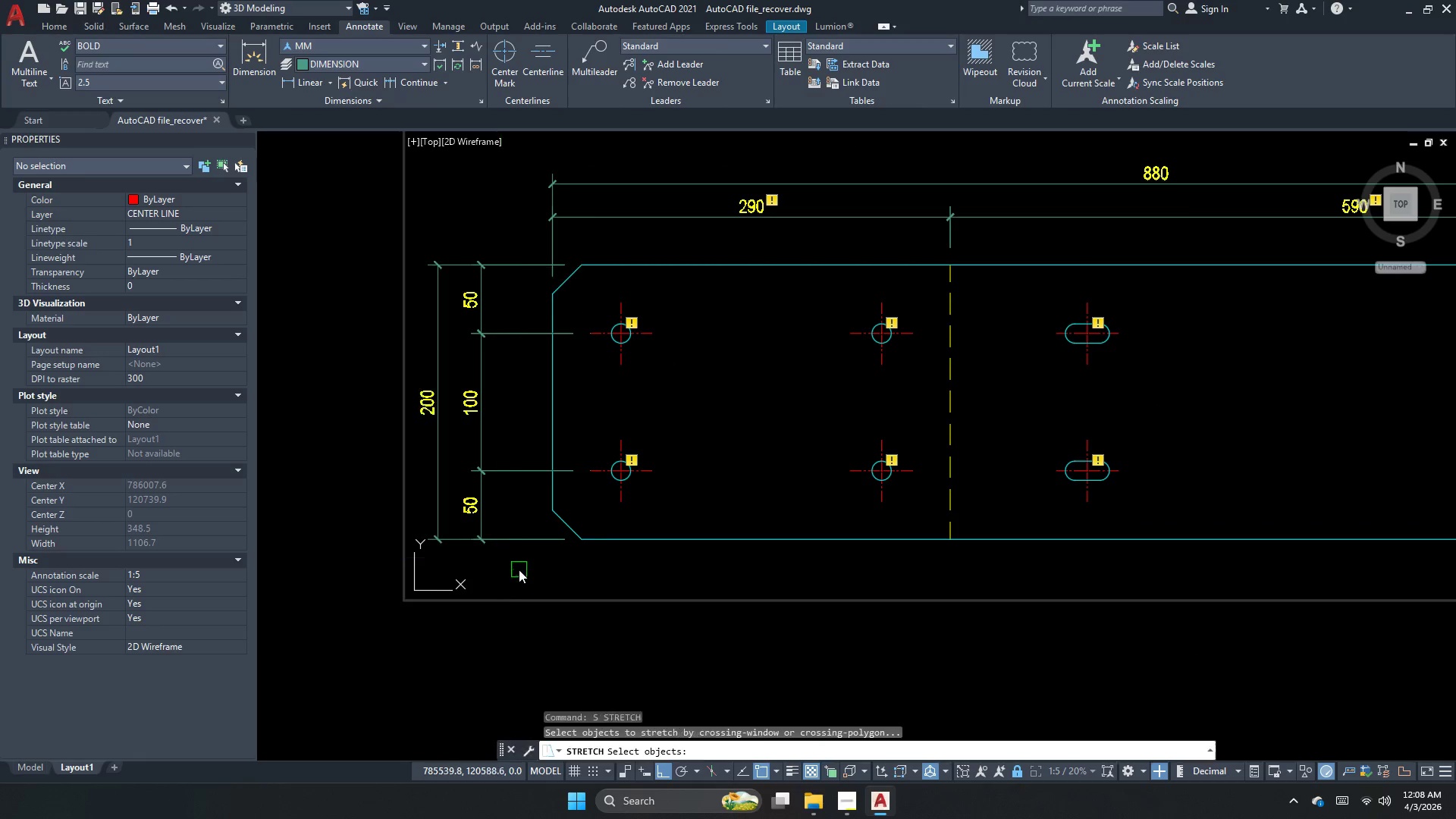 
left_click_drag(start_coordinate=[519, 570], to_coordinate=[509, 491])
 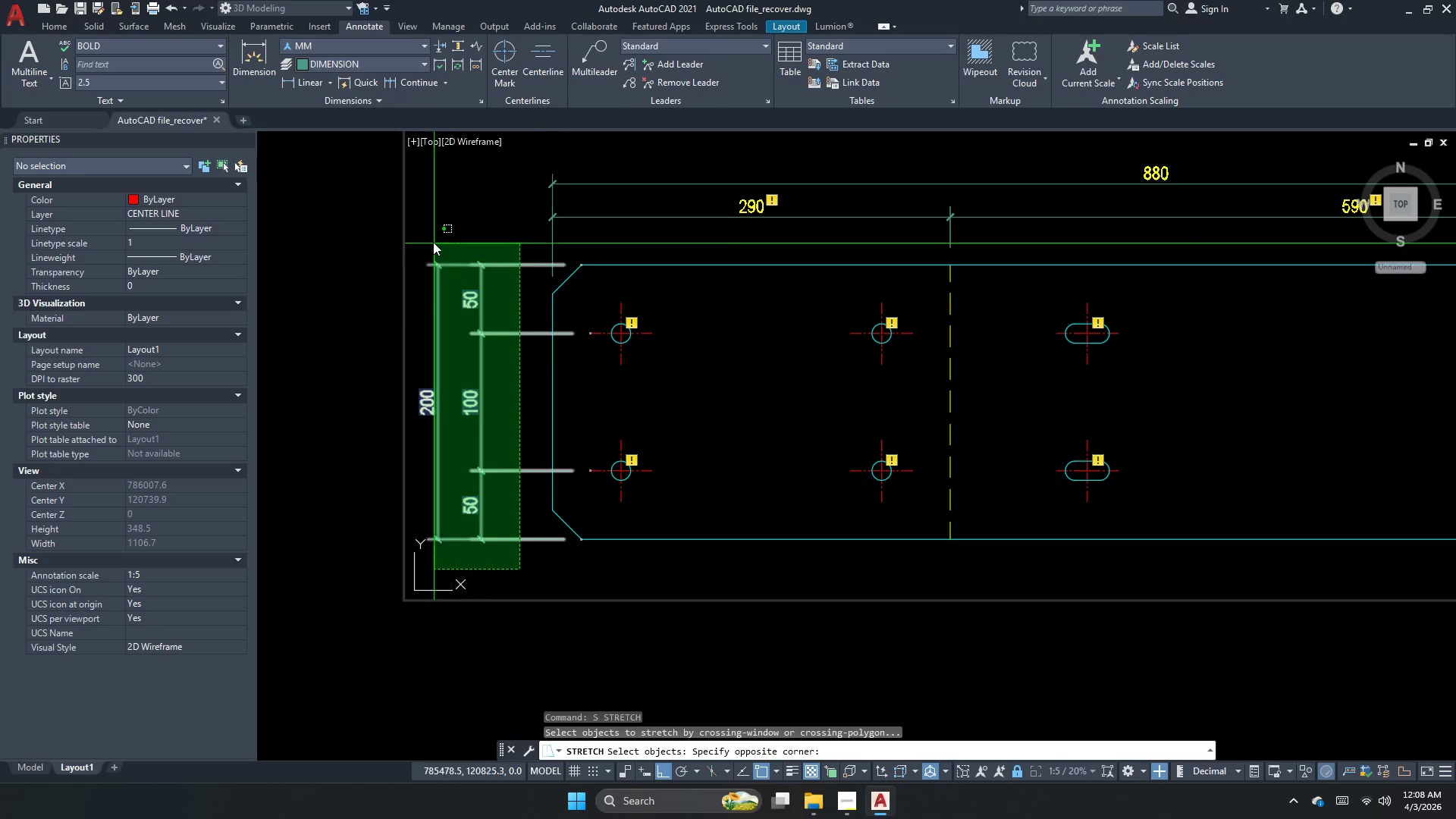 
left_click_drag(start_coordinate=[430, 238], to_coordinate=[450, 224])
 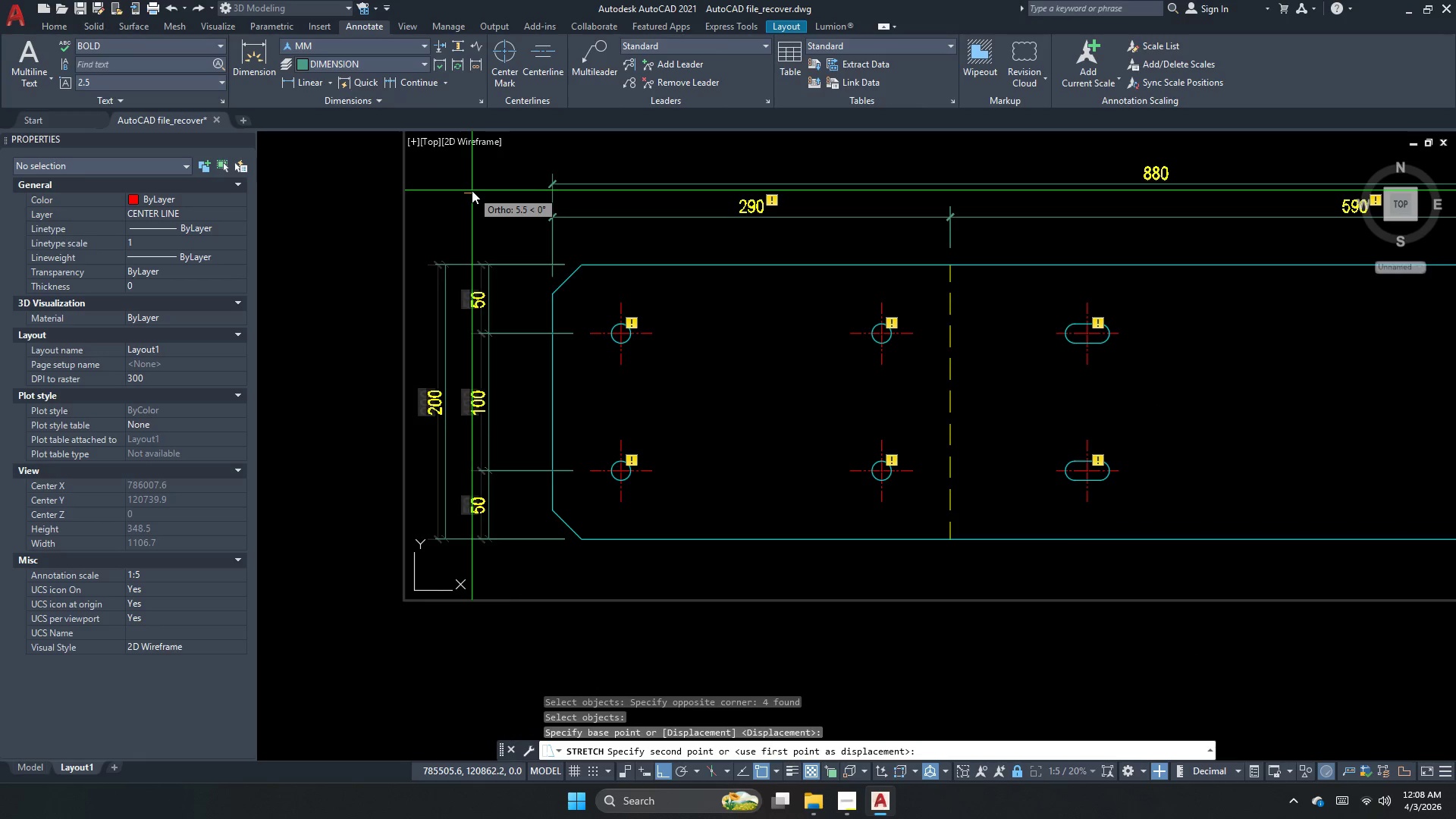 
key(Space)
 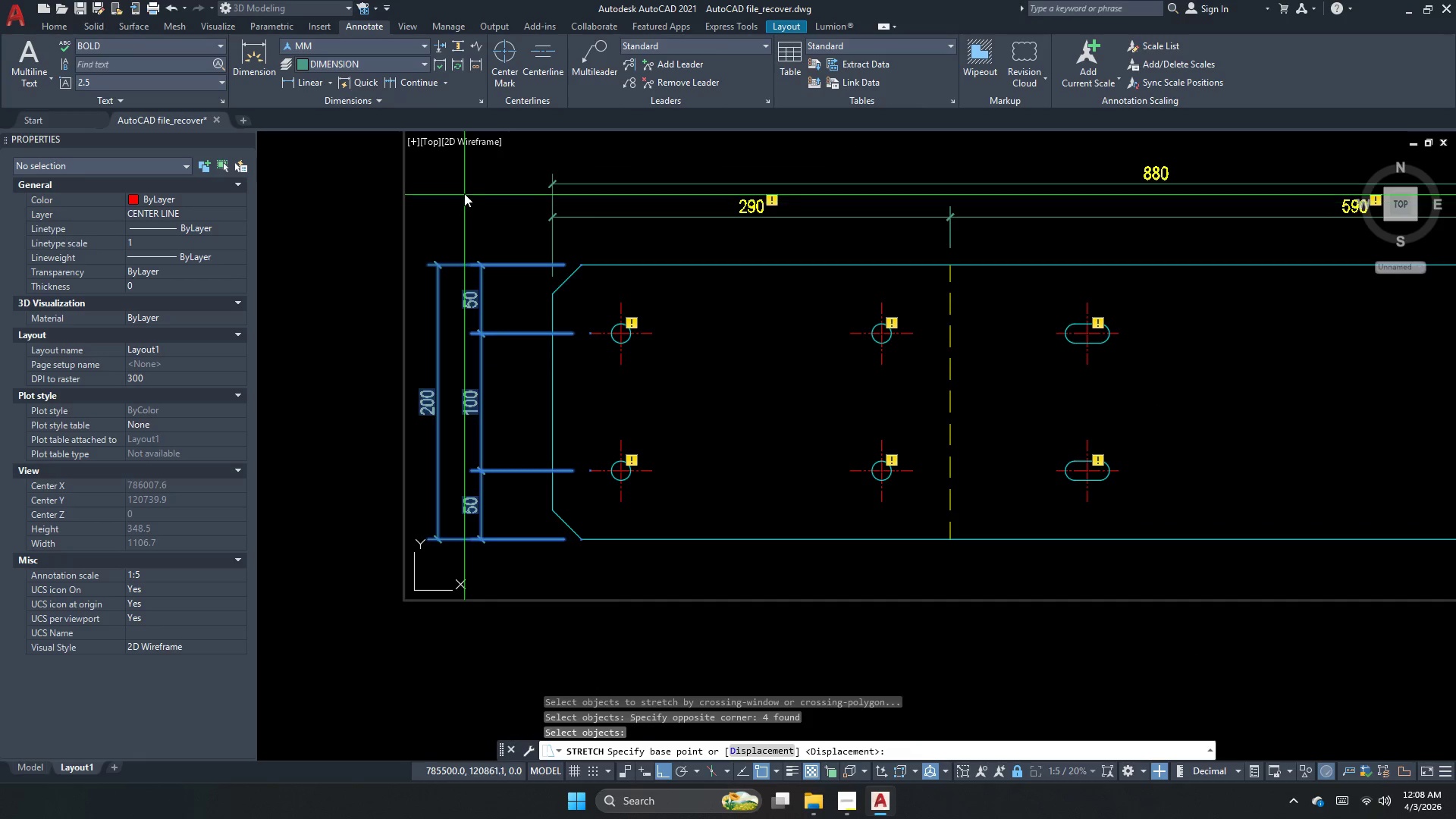 
double_click([464, 193])
 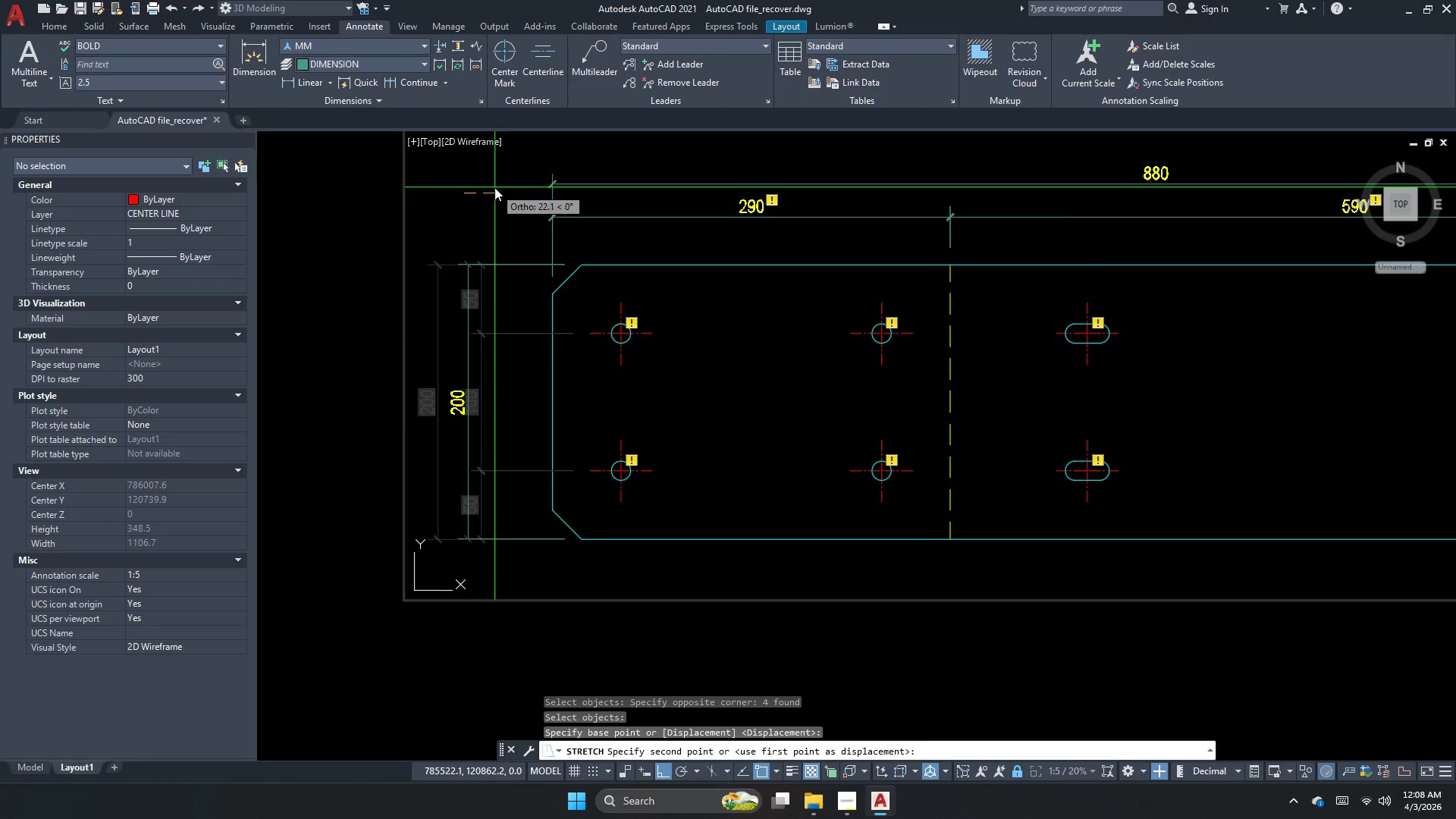 
left_click_drag(start_coordinate=[494, 188], to_coordinate=[494, 209])
 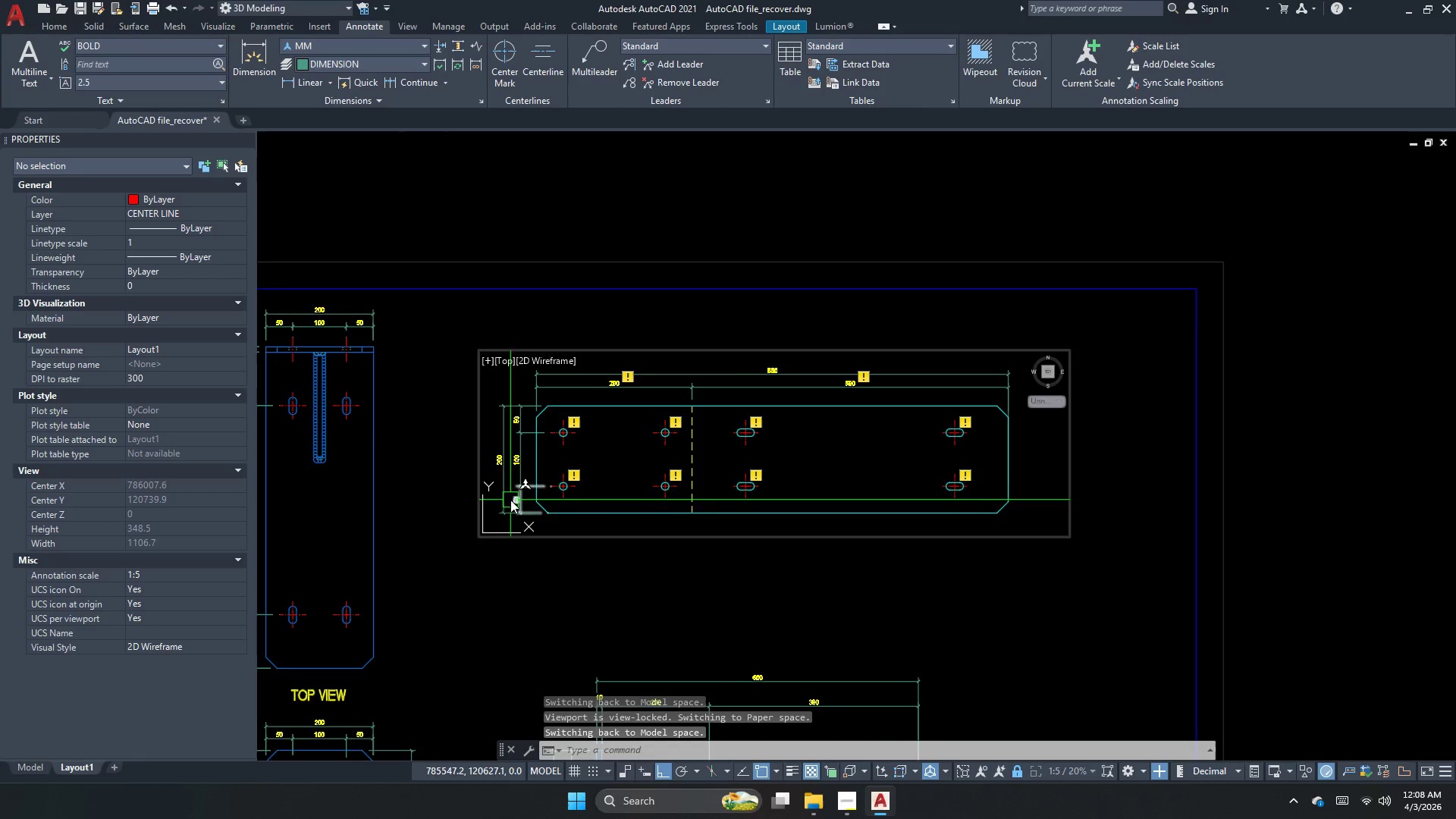 
key(Escape)
 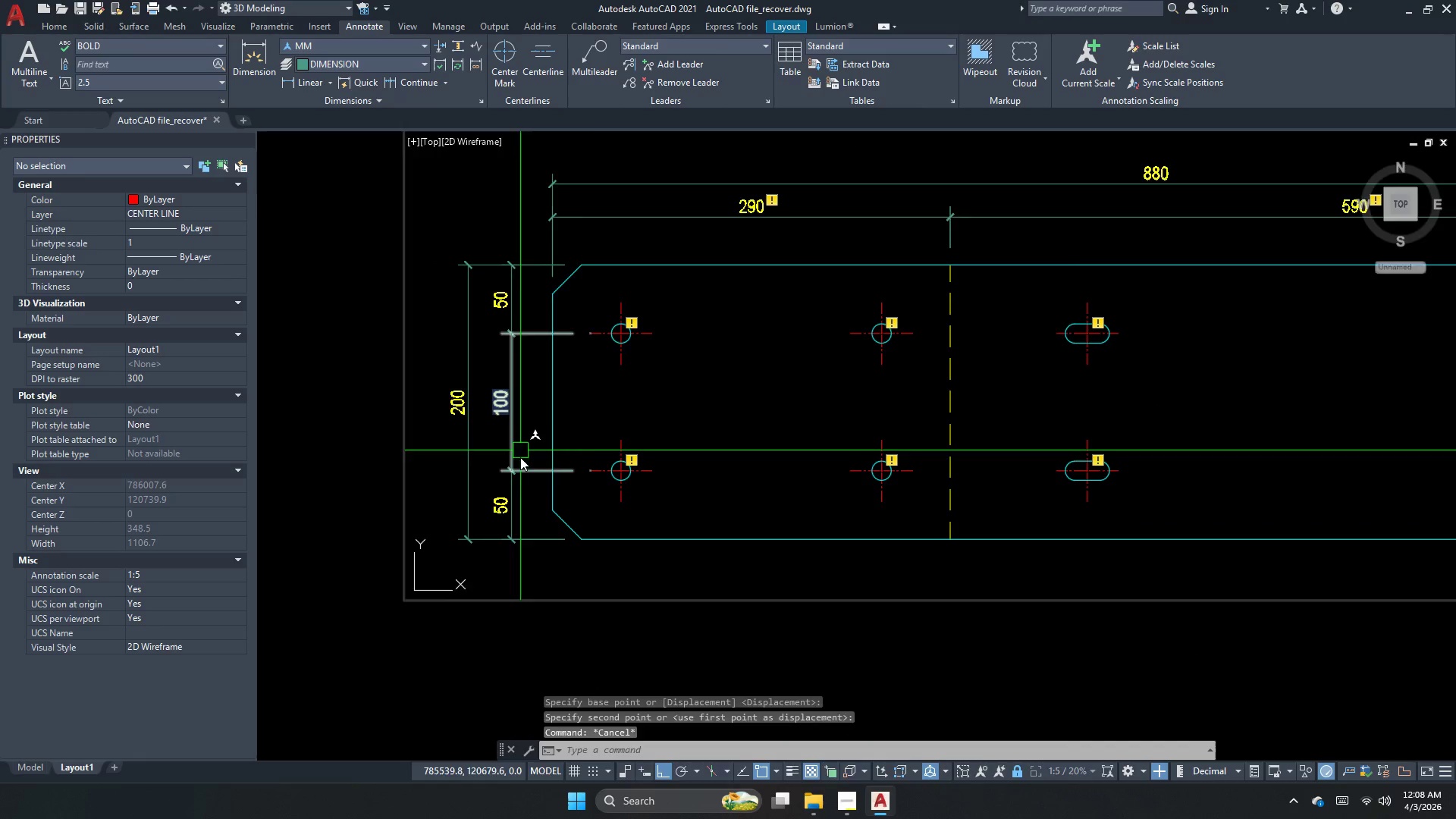 
scroll: coordinate [527, 504], scroll_direction: down, amount: 2.0
 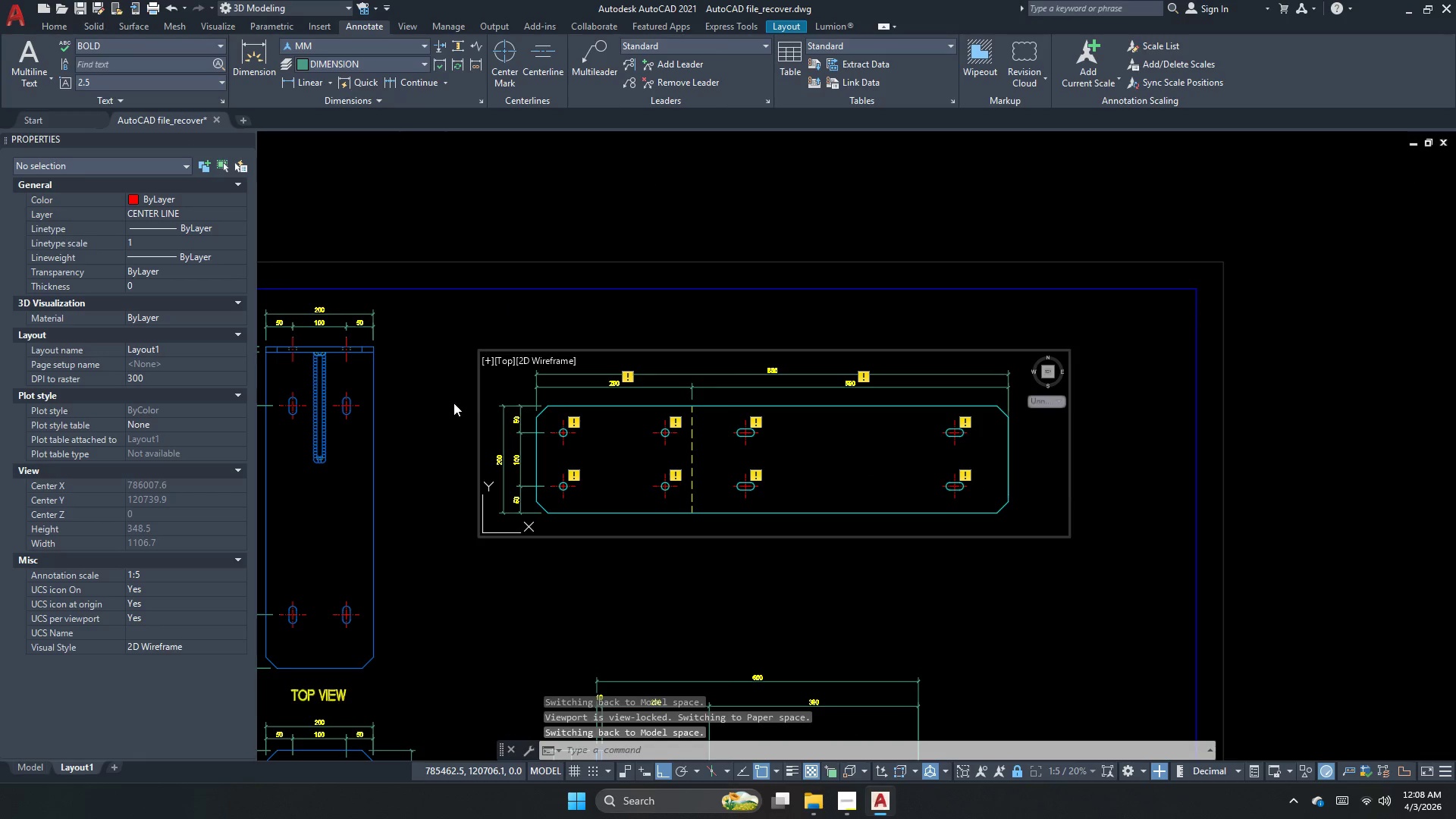 
double_click([453, 400])
 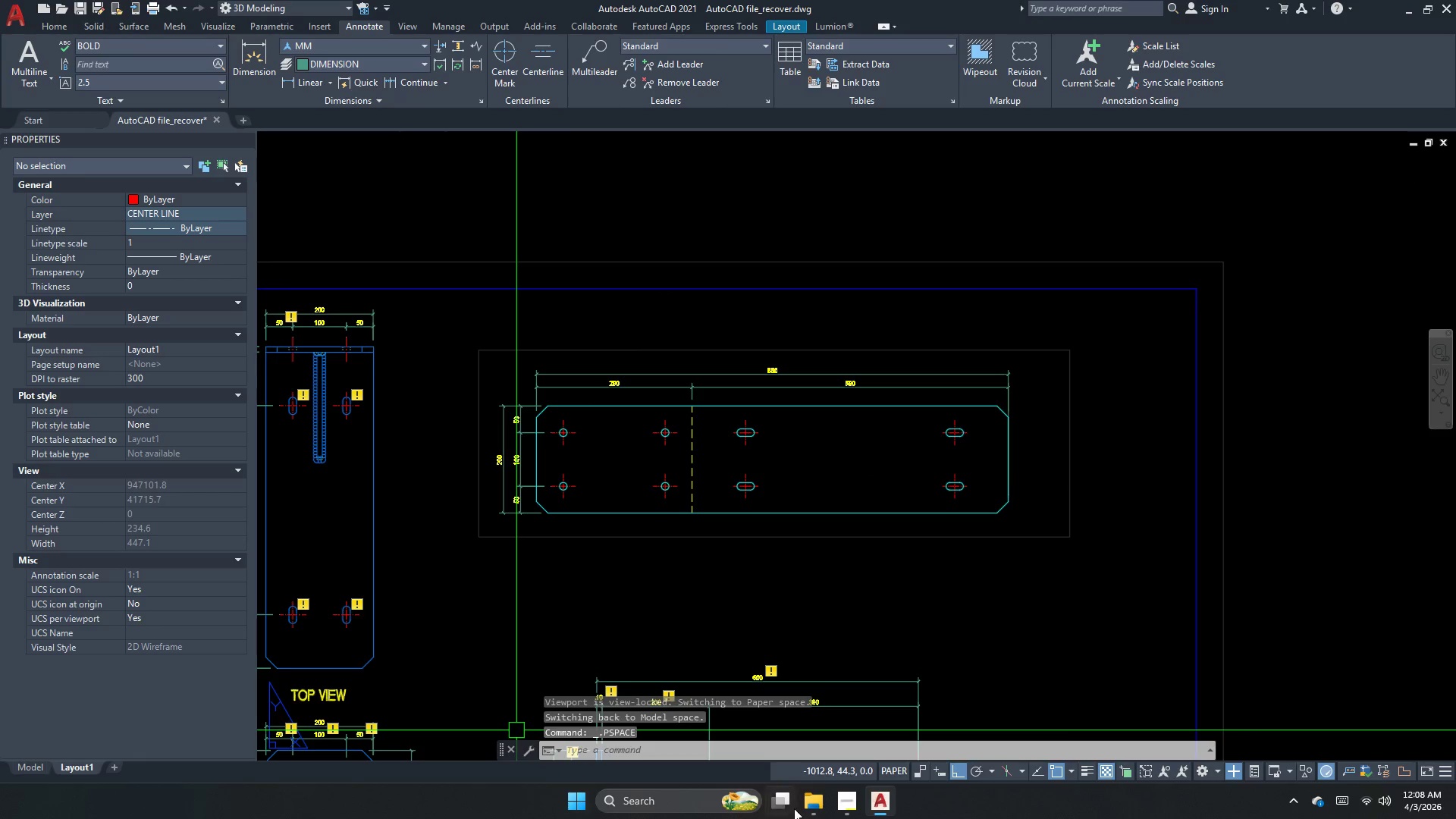 
left_click([811, 814])
 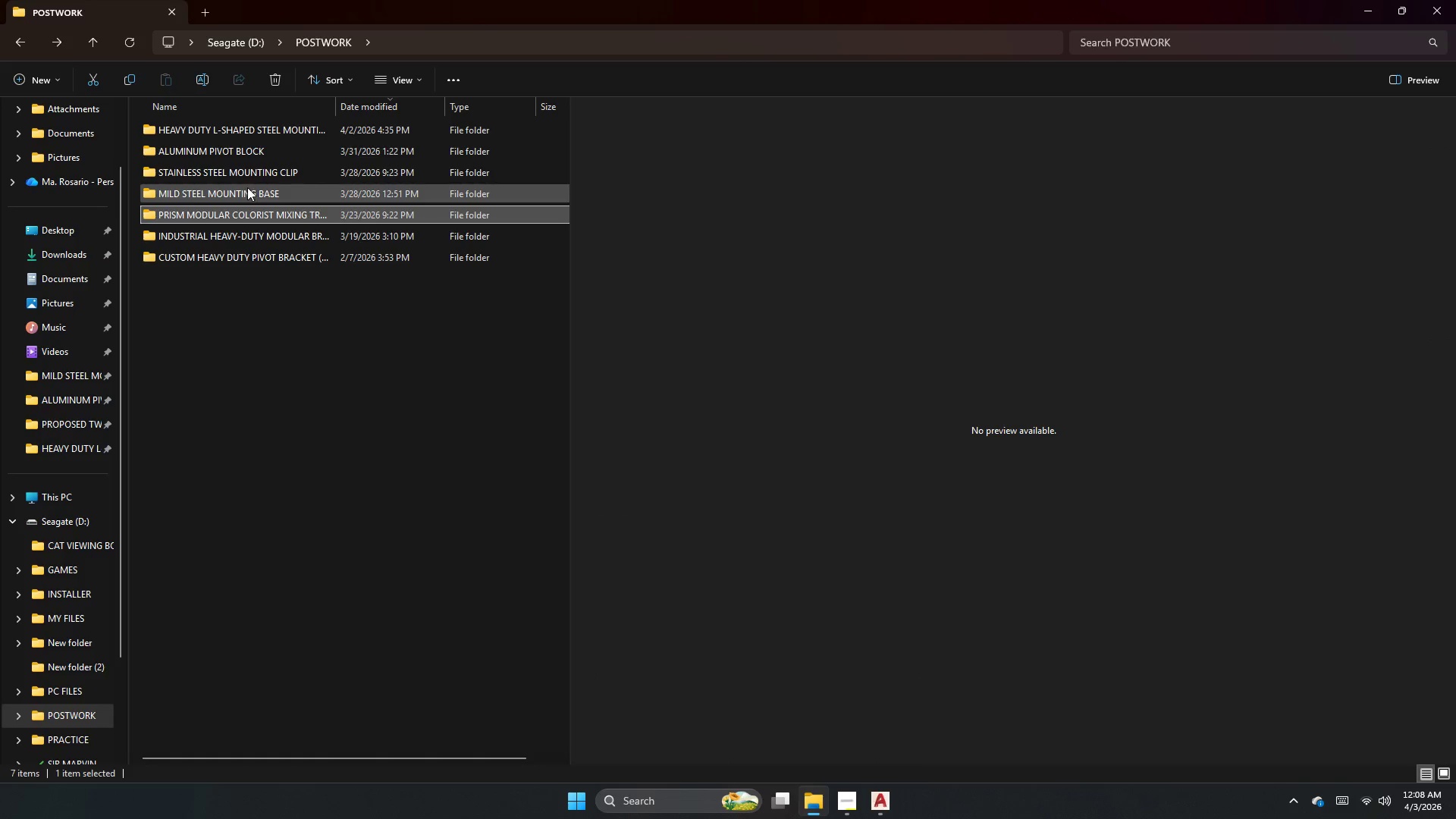 
left_click([240, 211])
 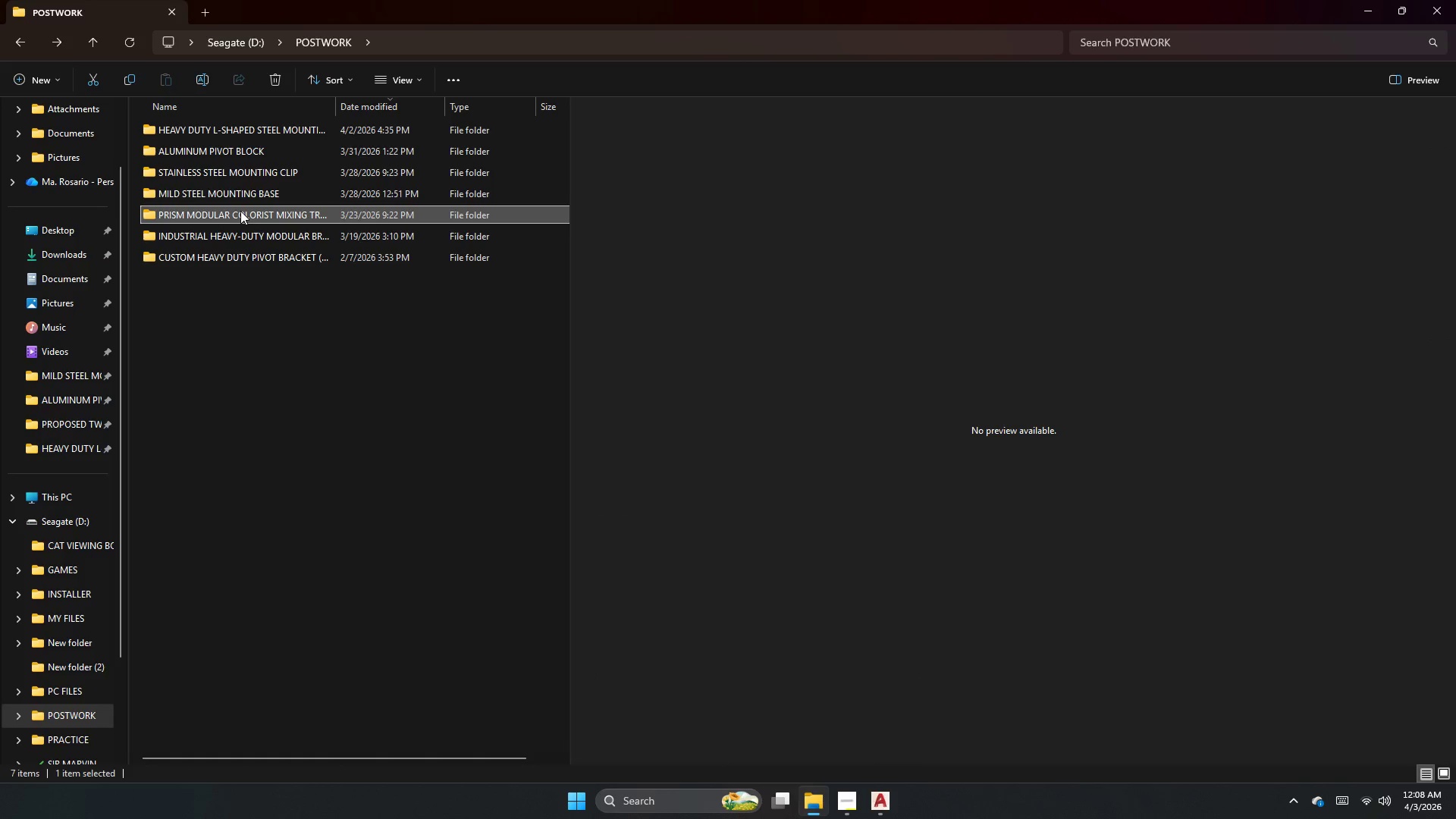 
left_click_drag(start_coordinate=[240, 211], to_coordinate=[228, 173])
 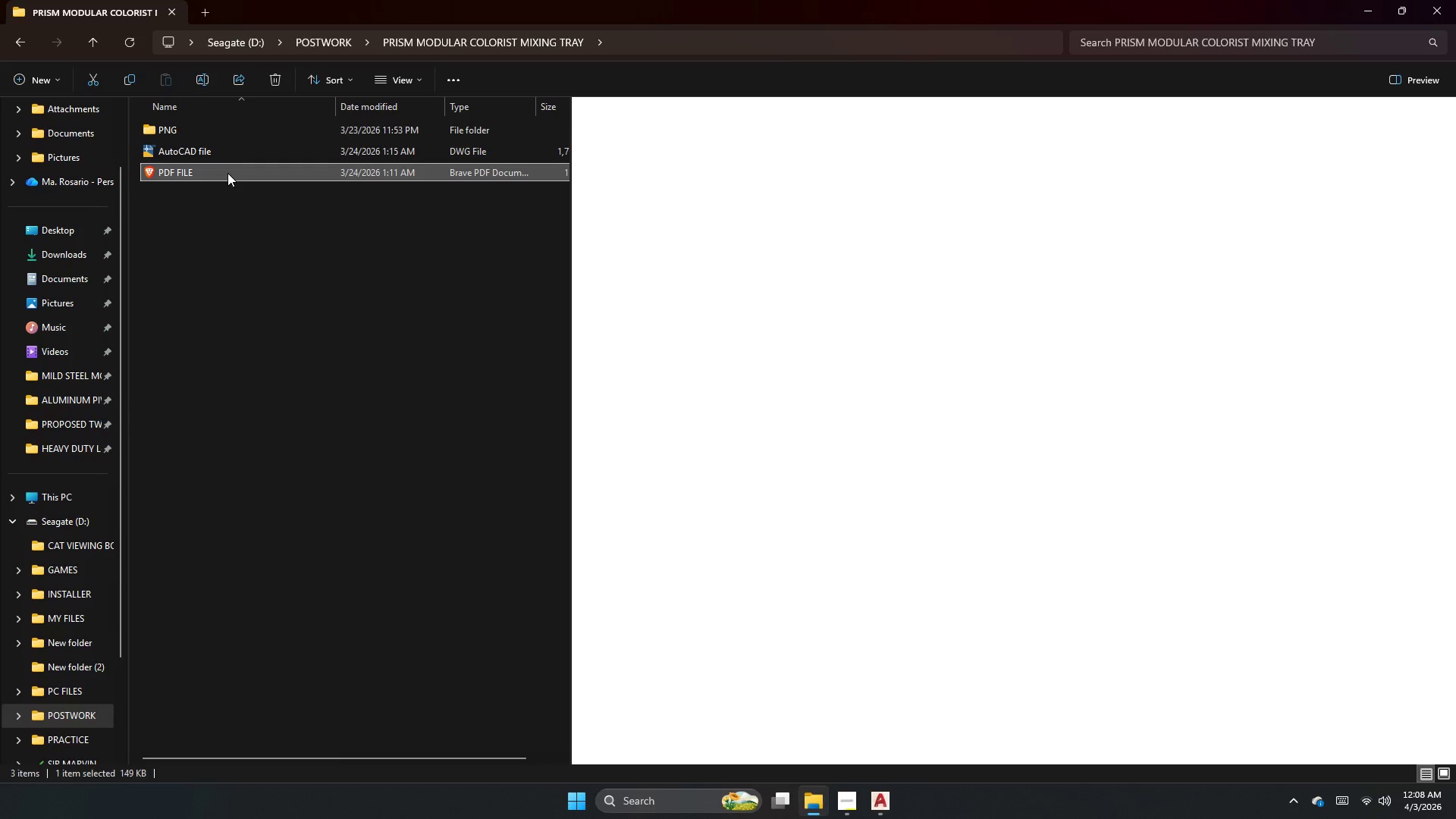 
left_click([228, 173])
 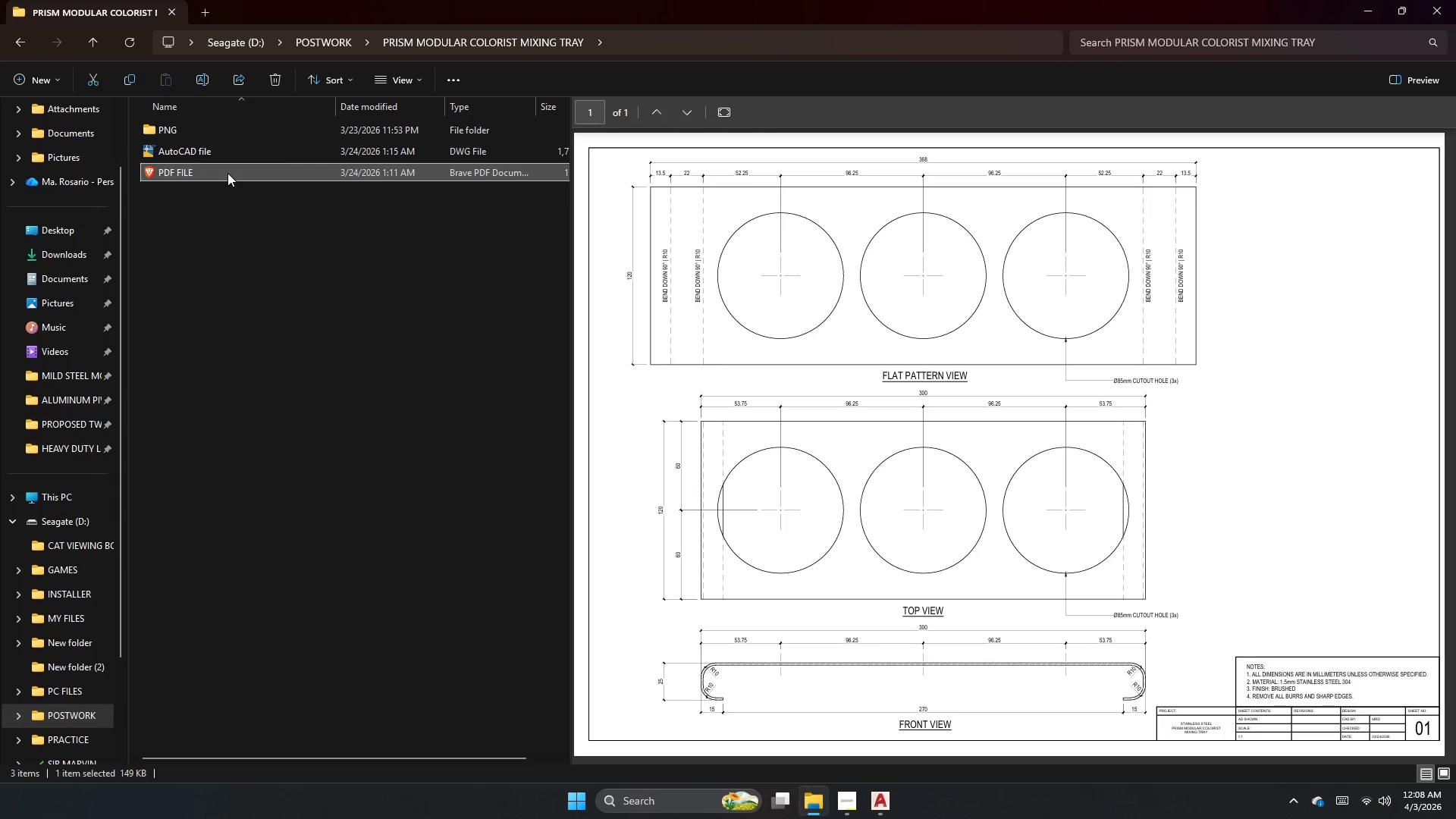 
 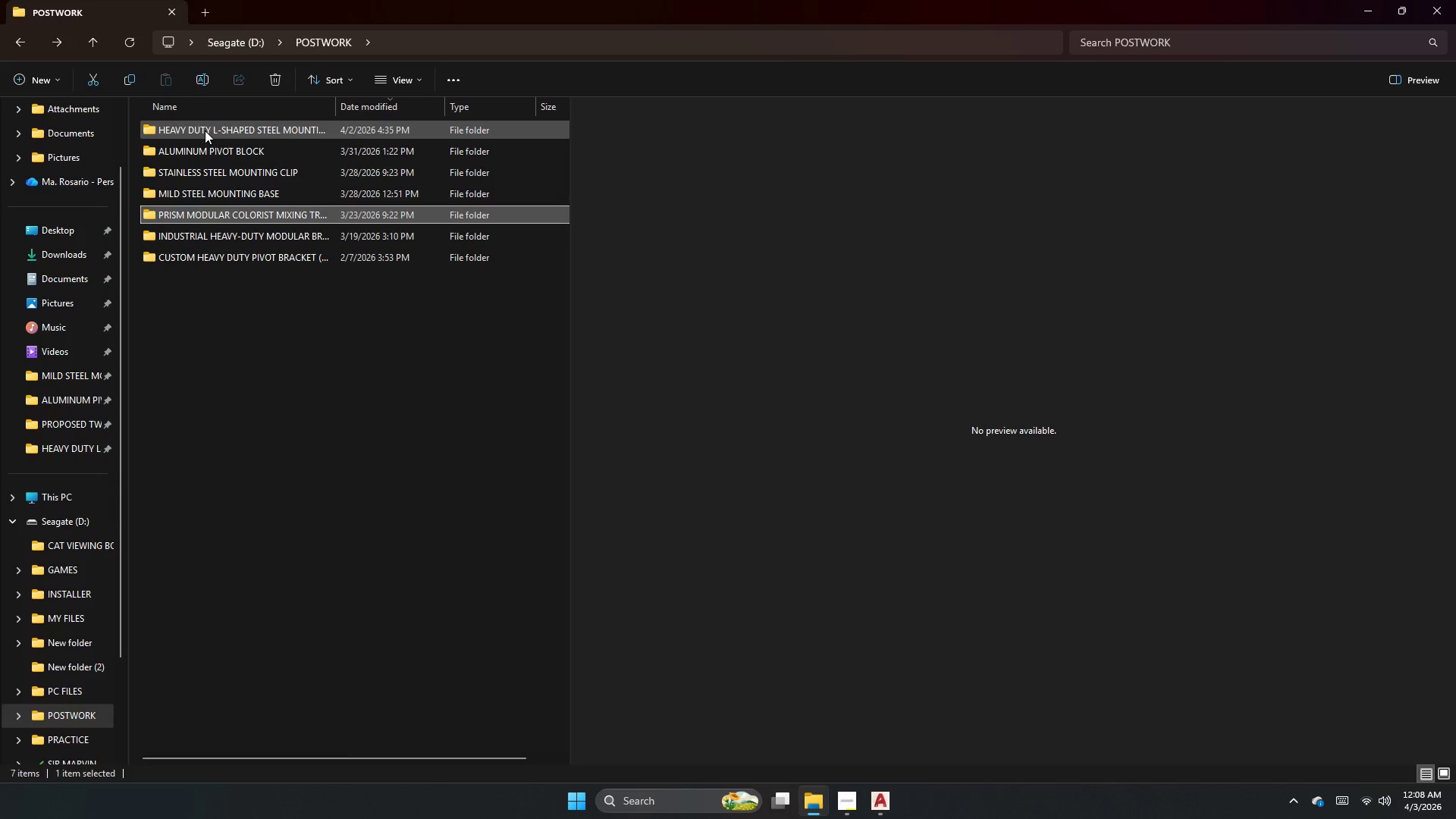 
double_click([205, 130])
 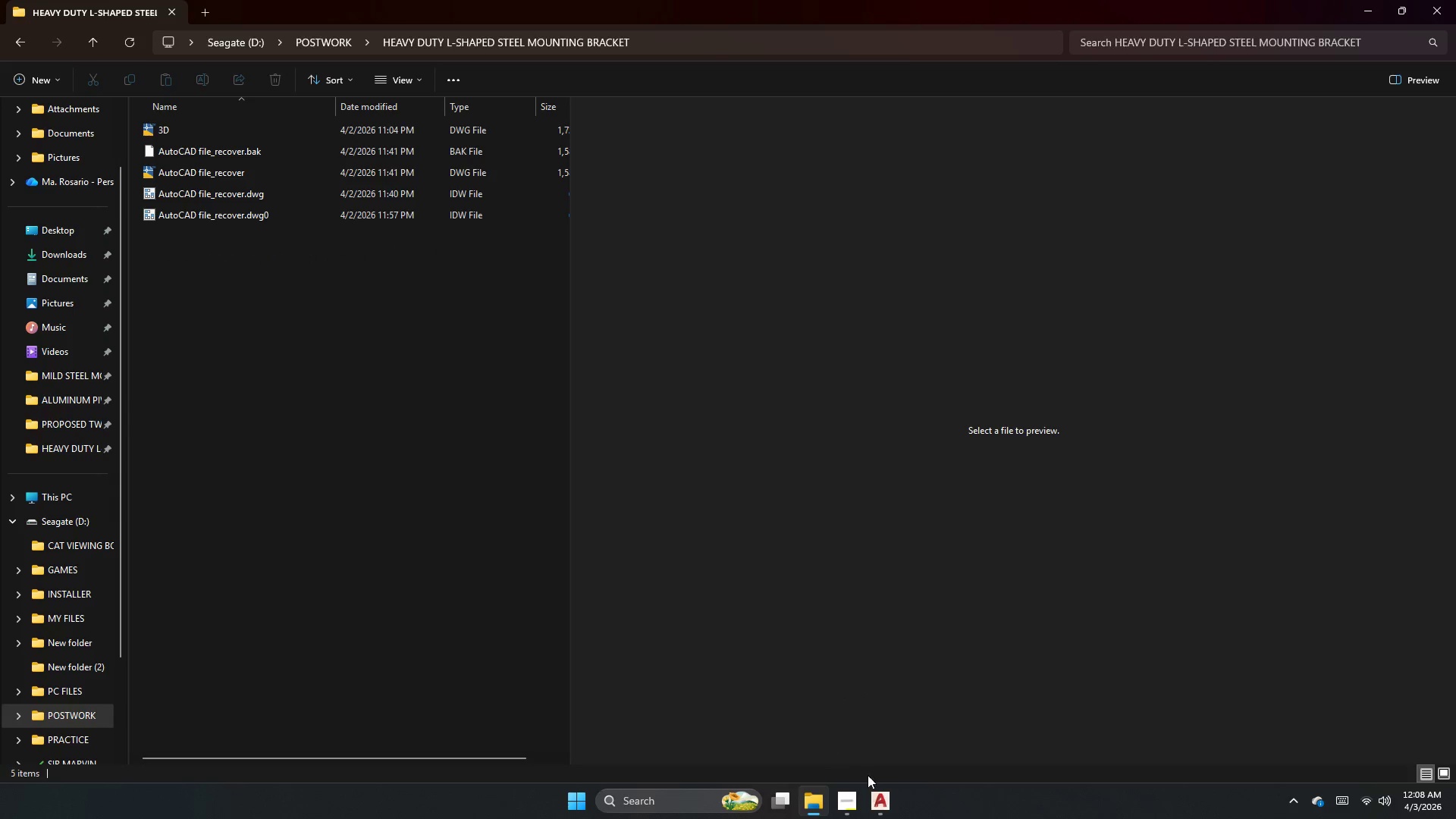 
left_click([886, 805])
 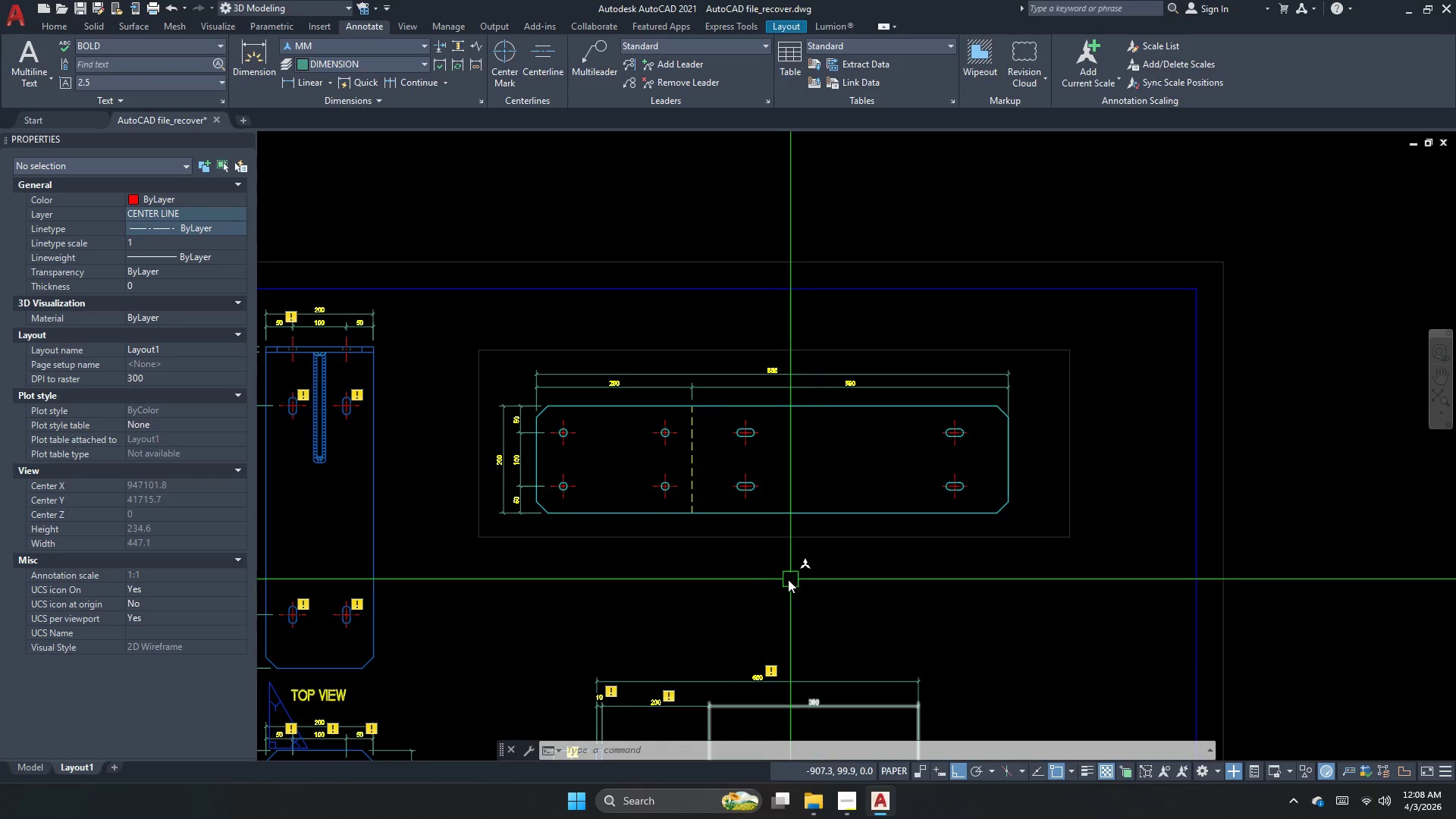 
scroll: coordinate [723, 380], scroll_direction: up, amount: 2.0
 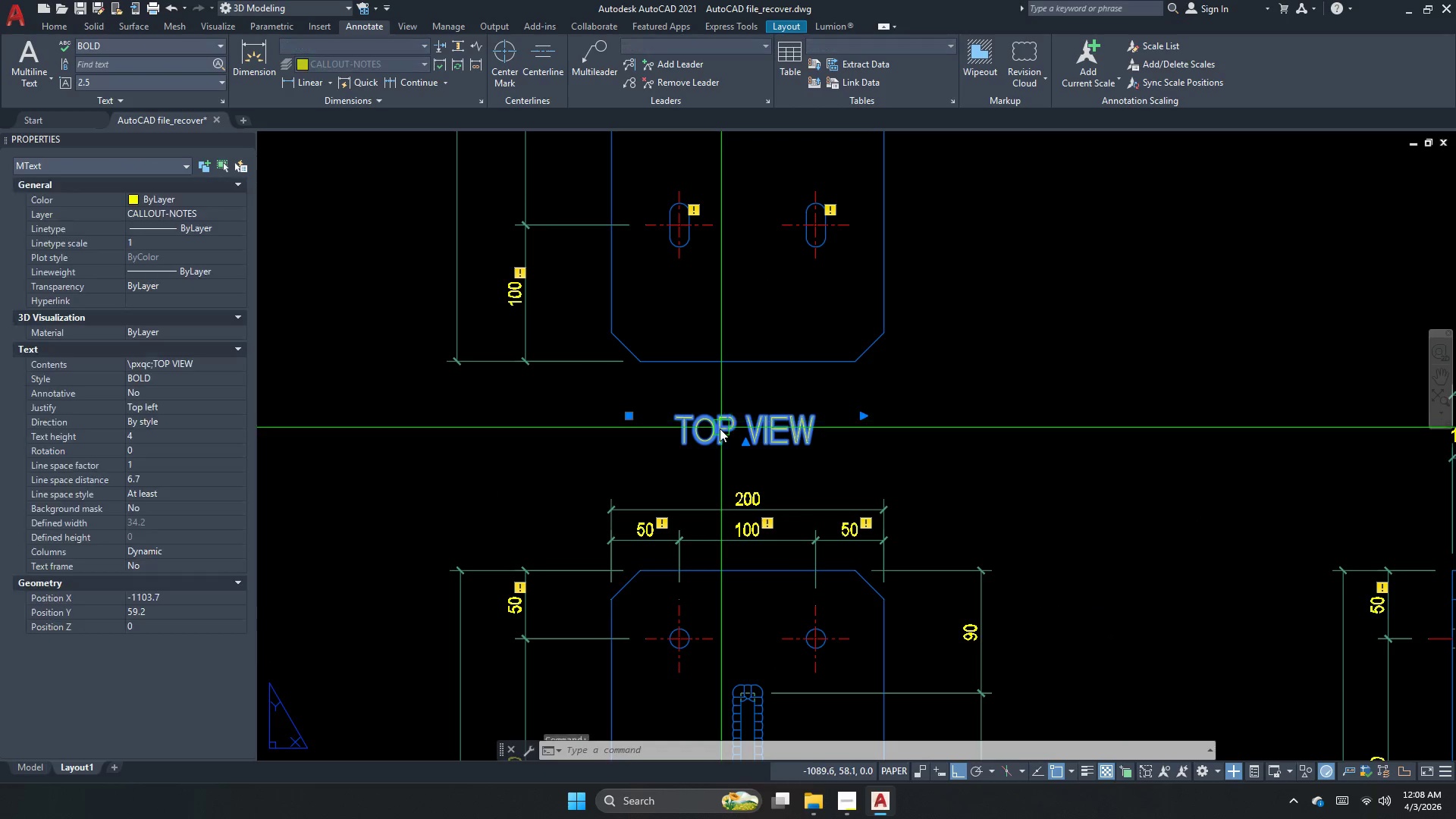 
type(co [F8])
 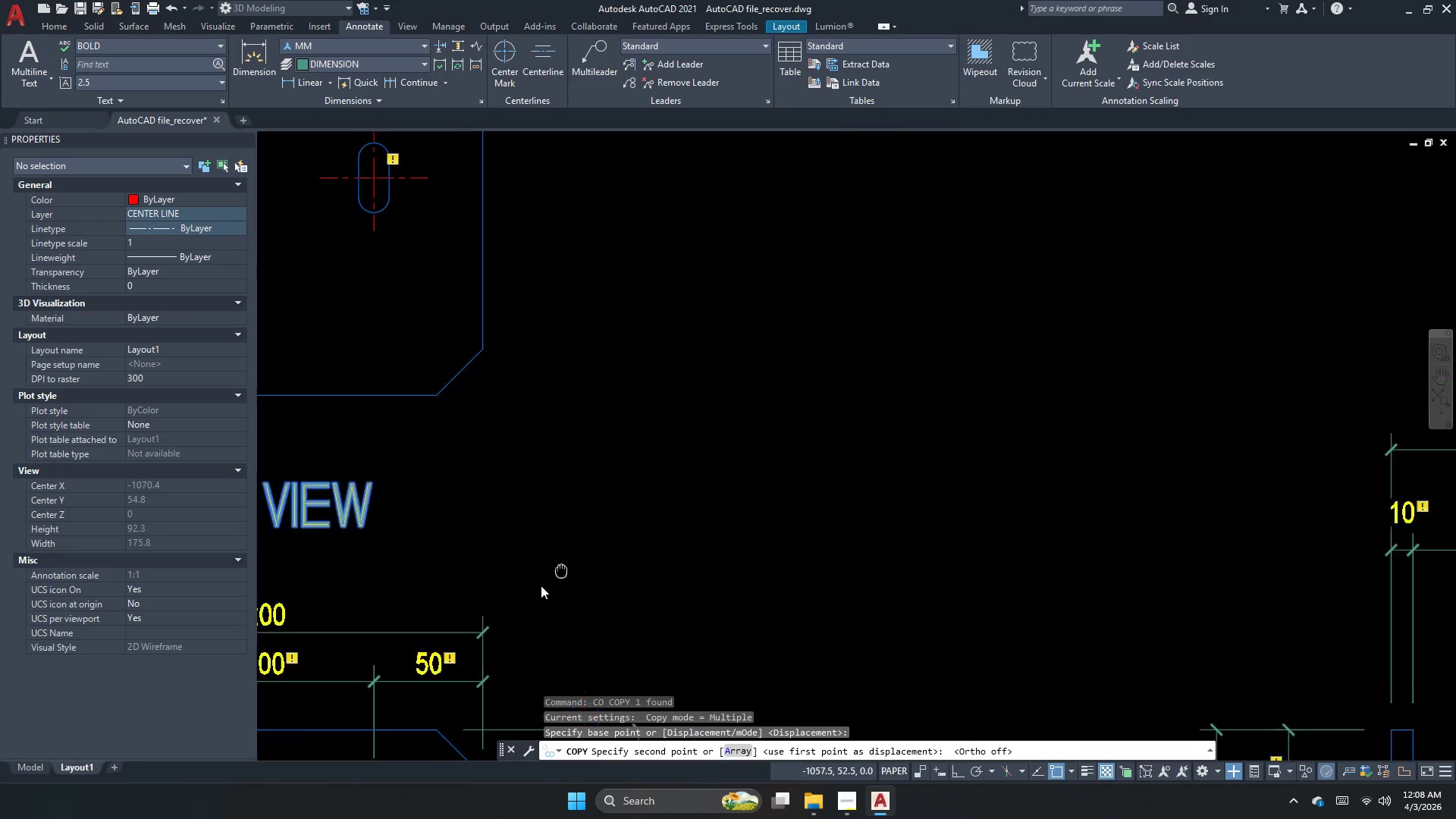 
left_click_drag(start_coordinate=[786, 468], to_coordinate=[820, 486])
 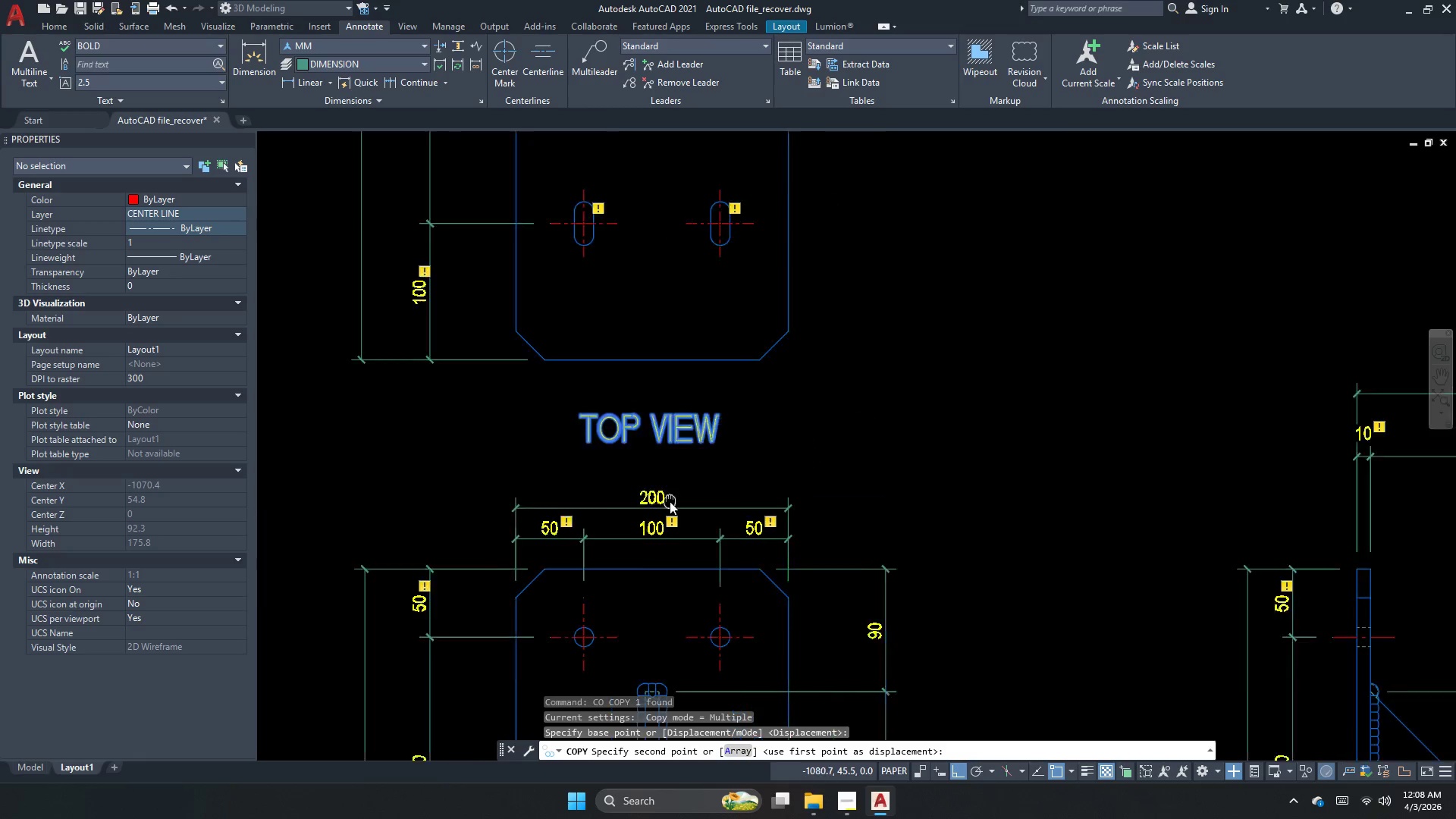 
scroll: coordinate [541, 500], scroll_direction: up, amount: 1.0
 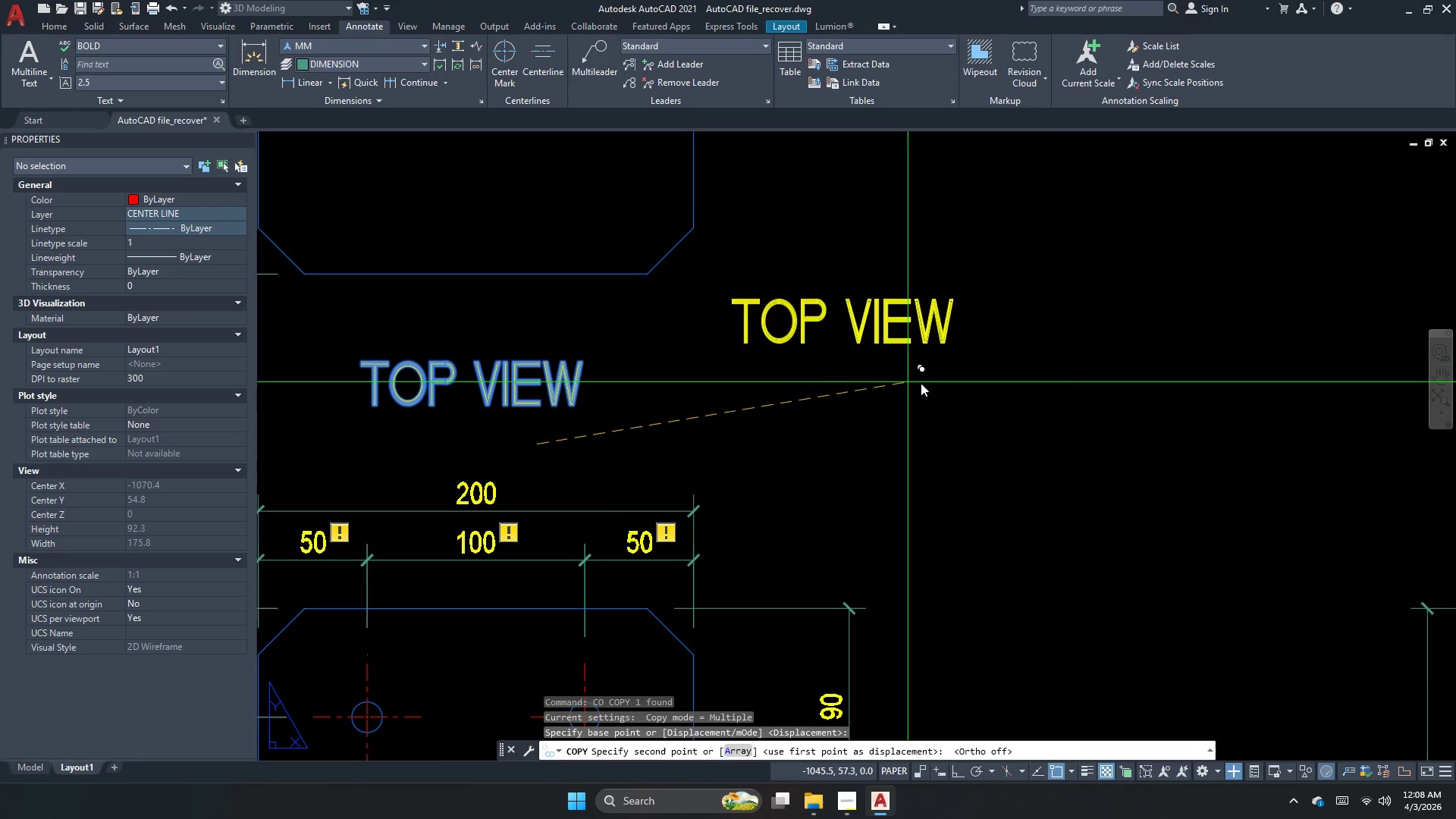 
scroll: coordinate [770, 526], scroll_direction: down, amount: 3.0
 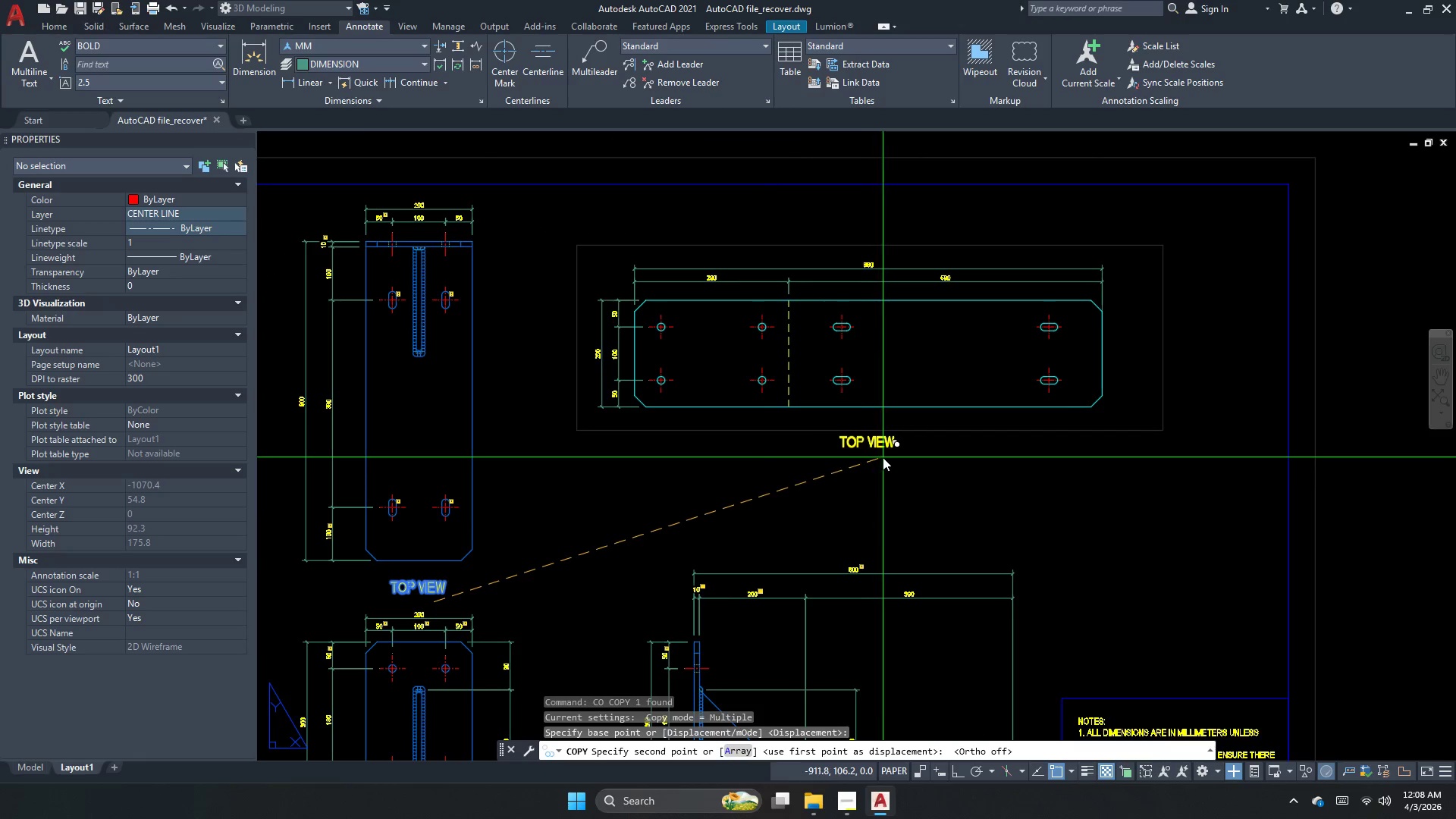 
key(Escape)
 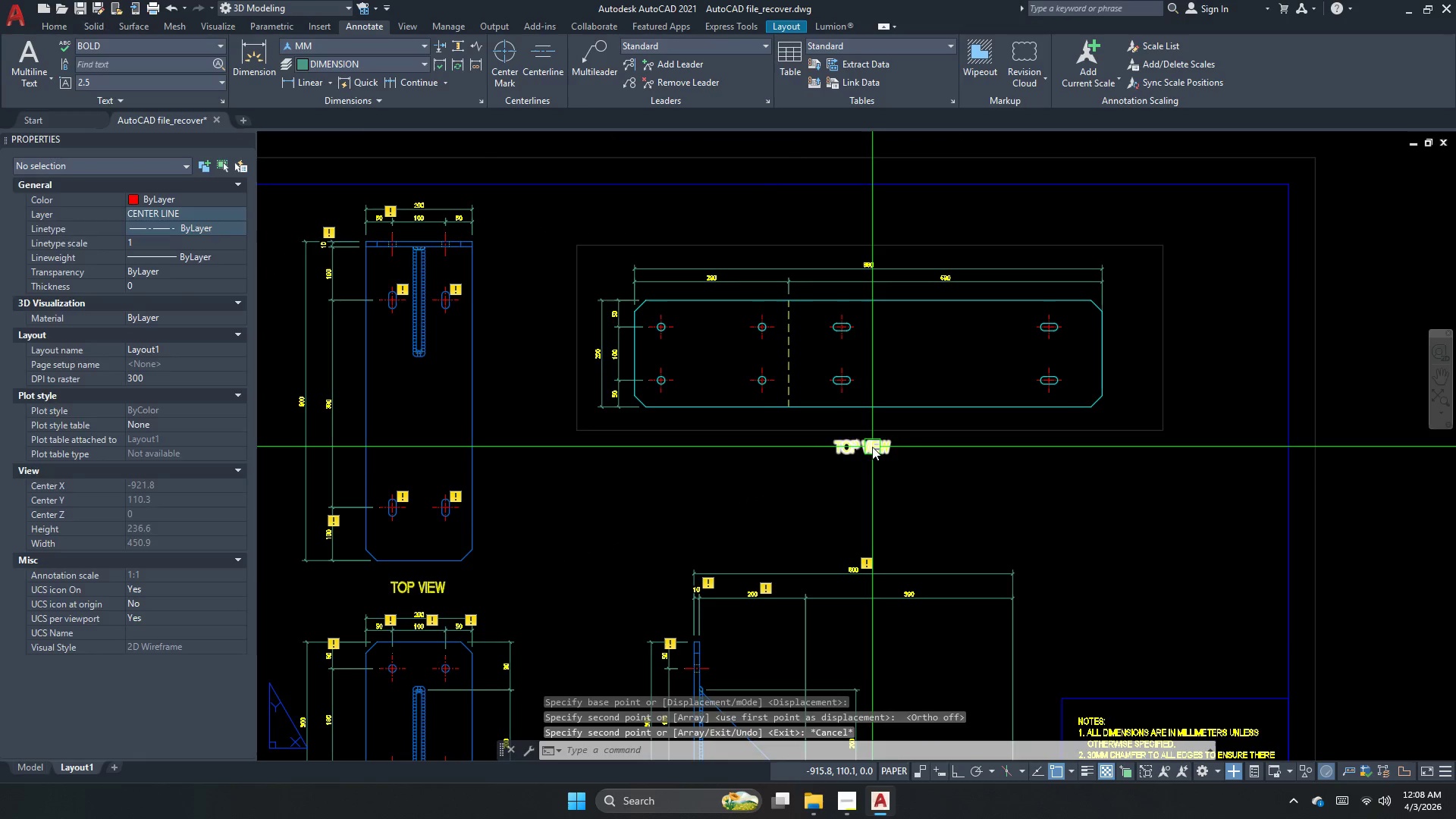 
double_click([872, 447])
 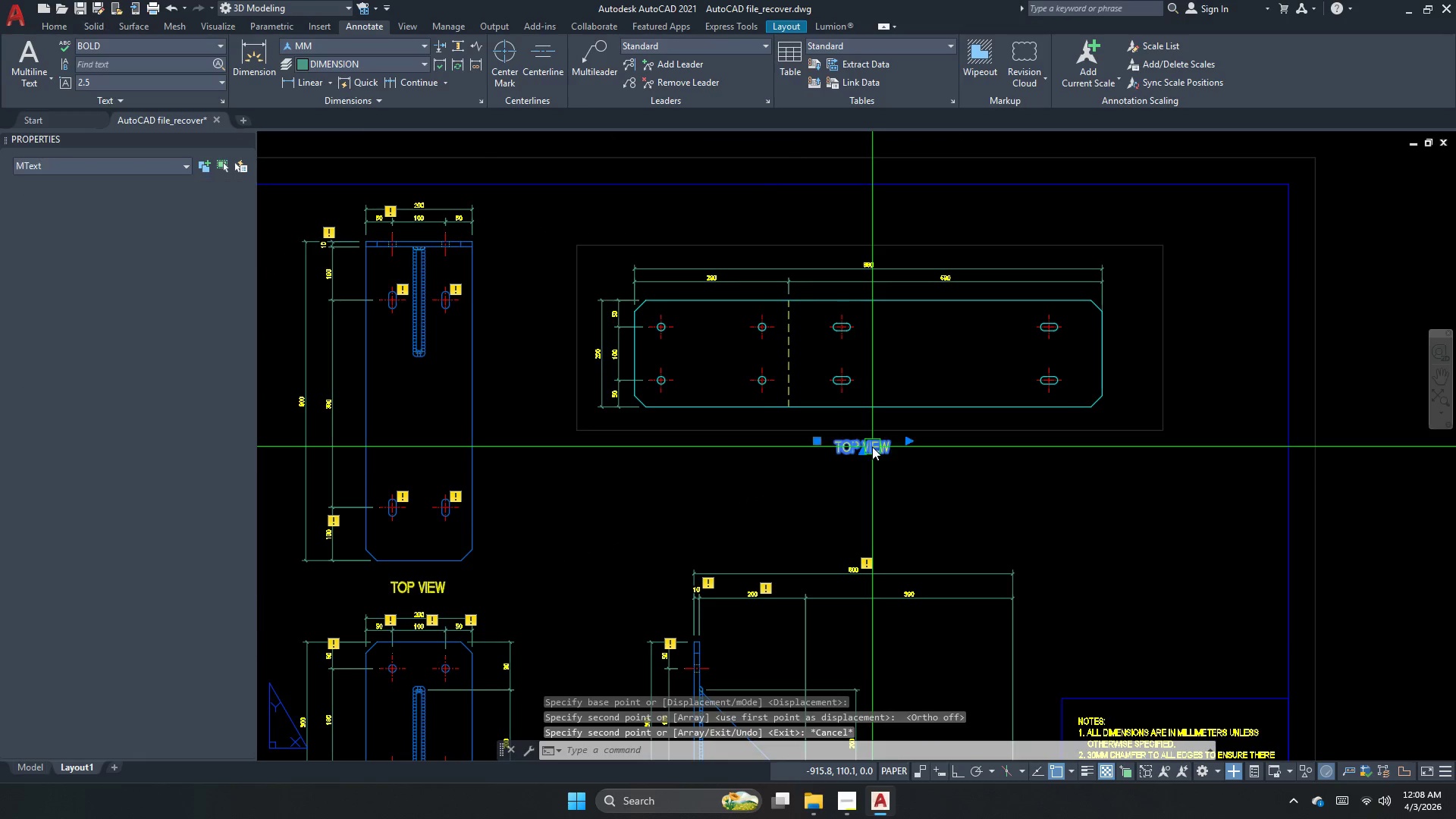 
triple_click([872, 447])
 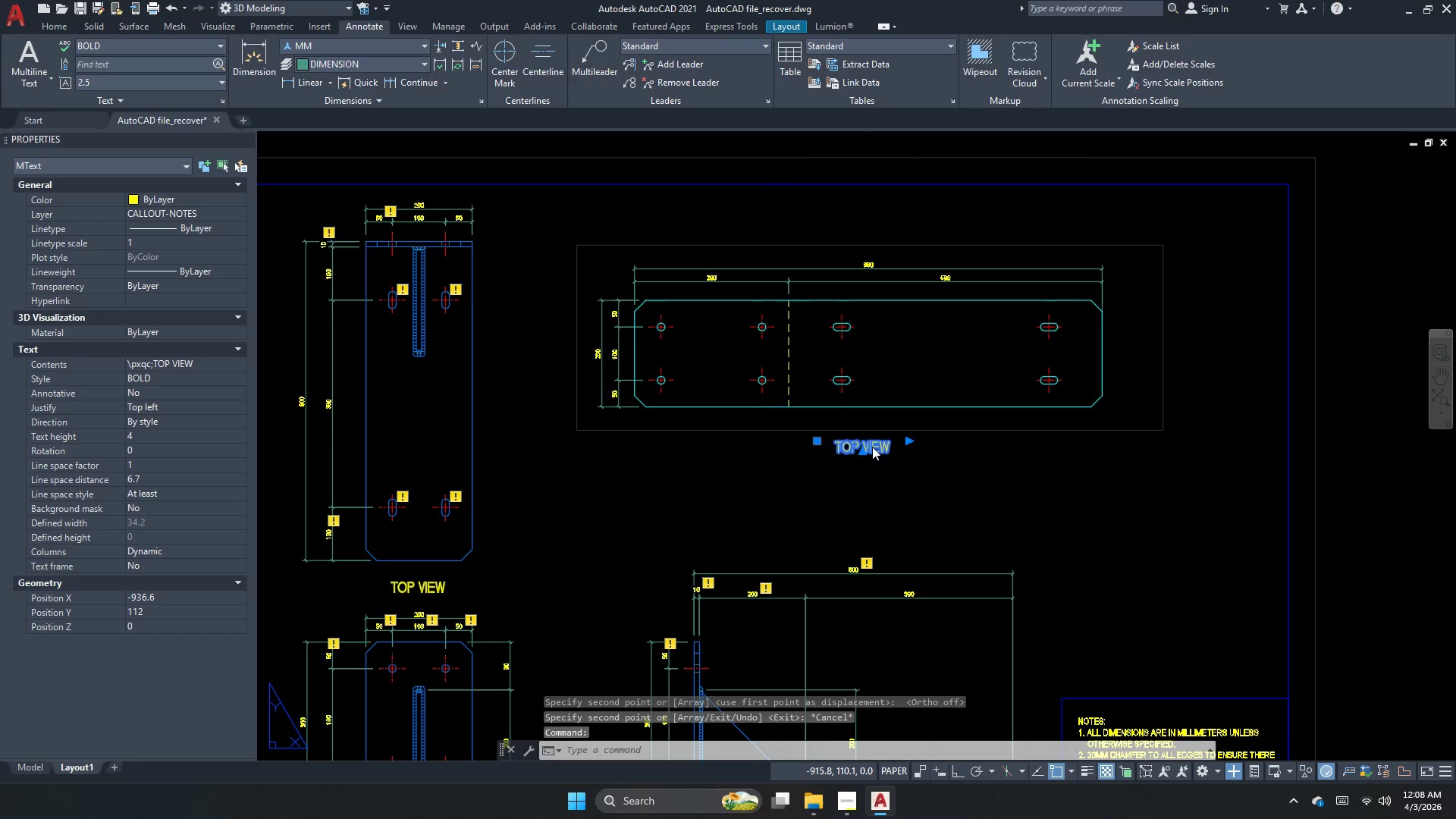 
key(Control+A)
 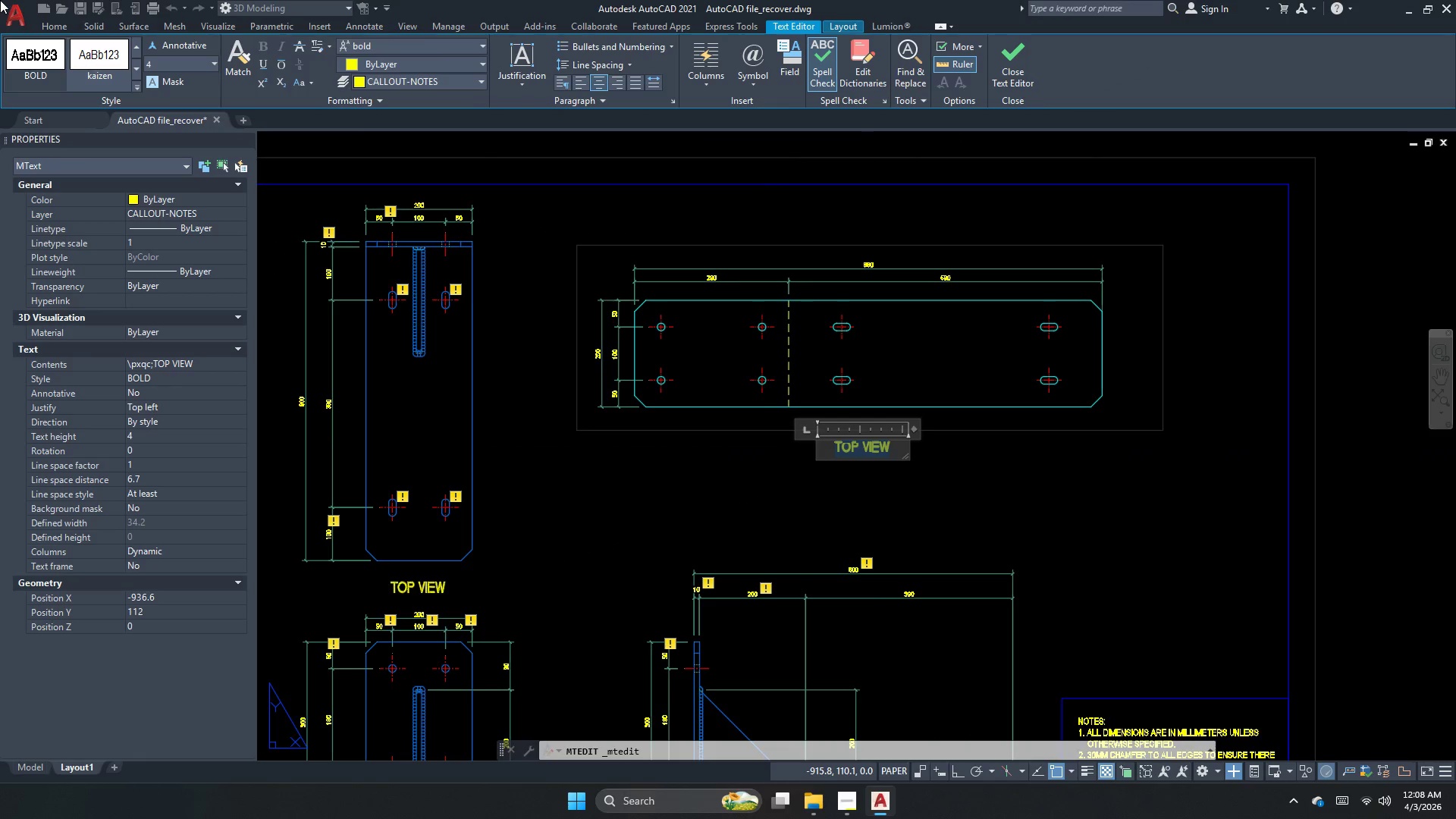 
type(flat pattern view)
 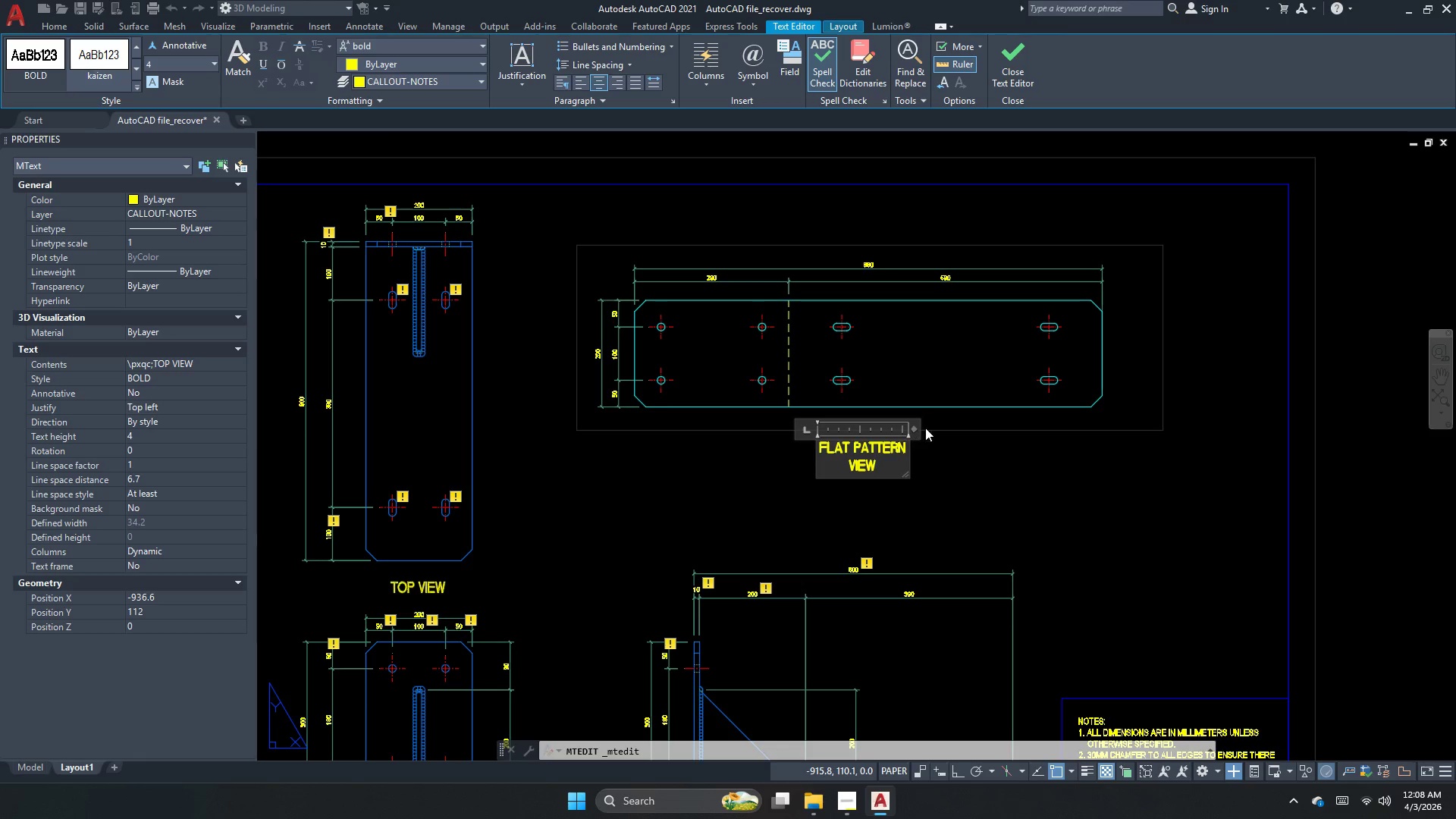 
left_click_drag(start_coordinate=[915, 431], to_coordinate=[946, 427])
 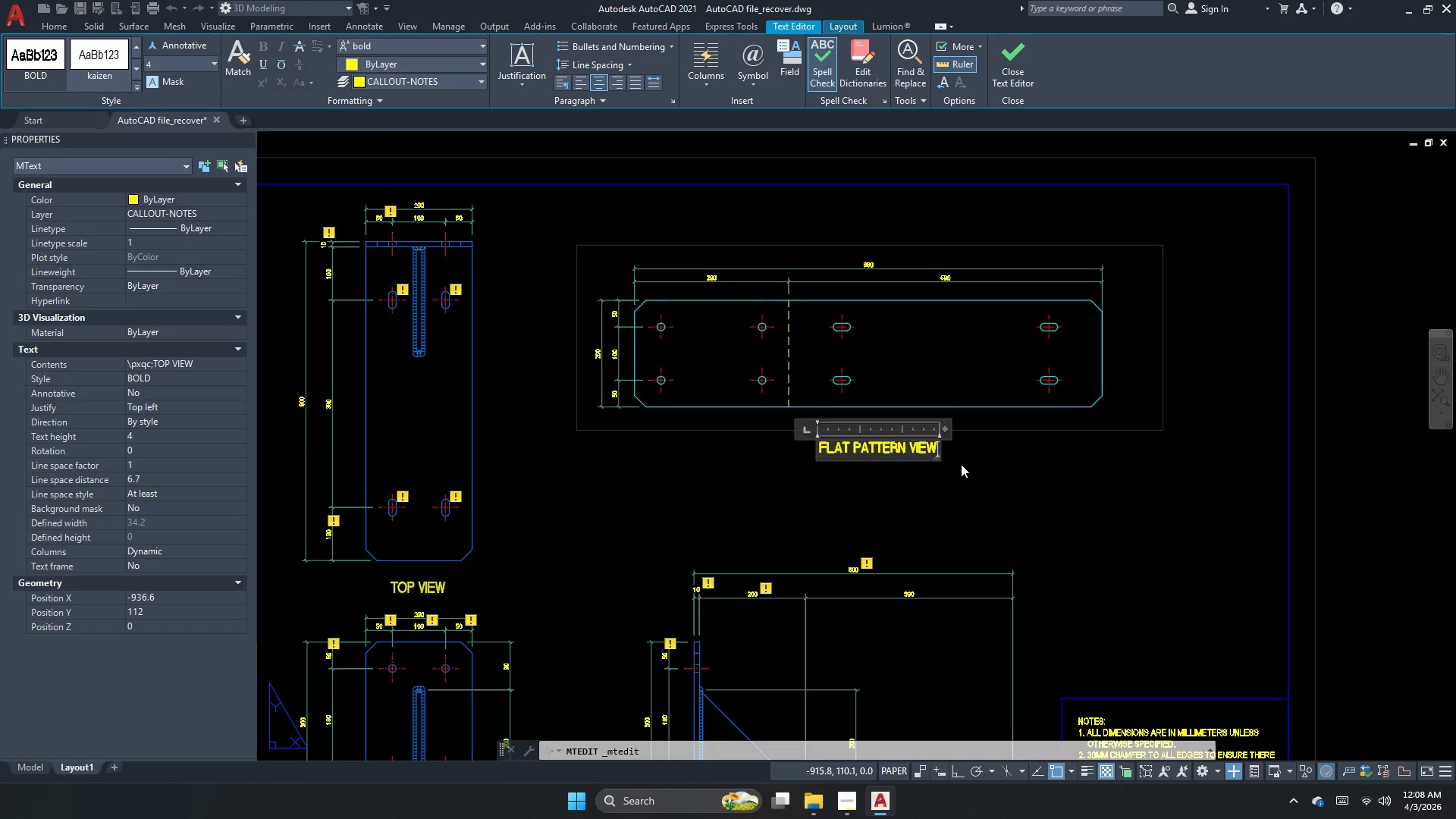 
left_click_drag(start_coordinate=[959, 465], to_coordinate=[956, 465])
 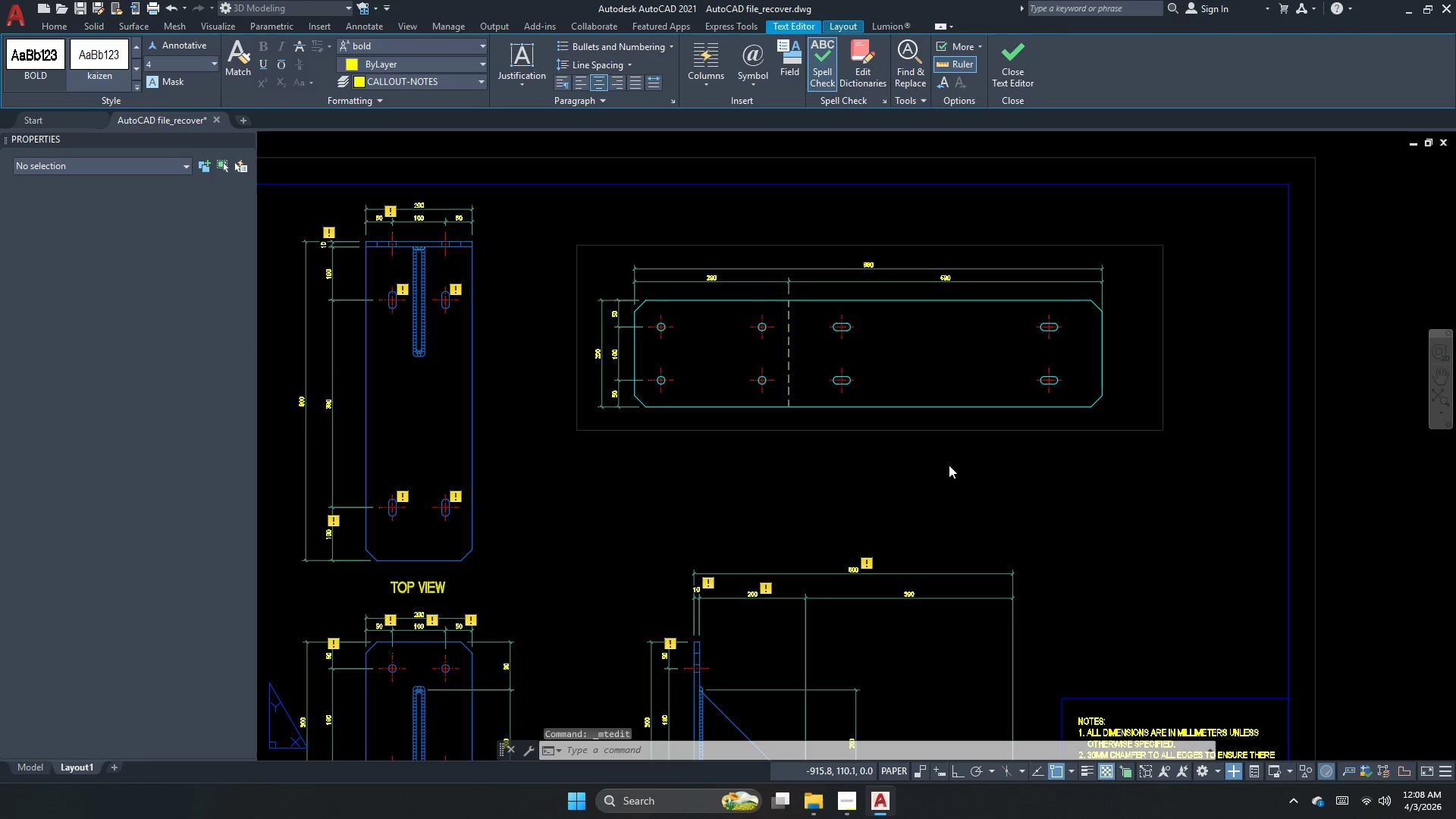 
key(Escape)
 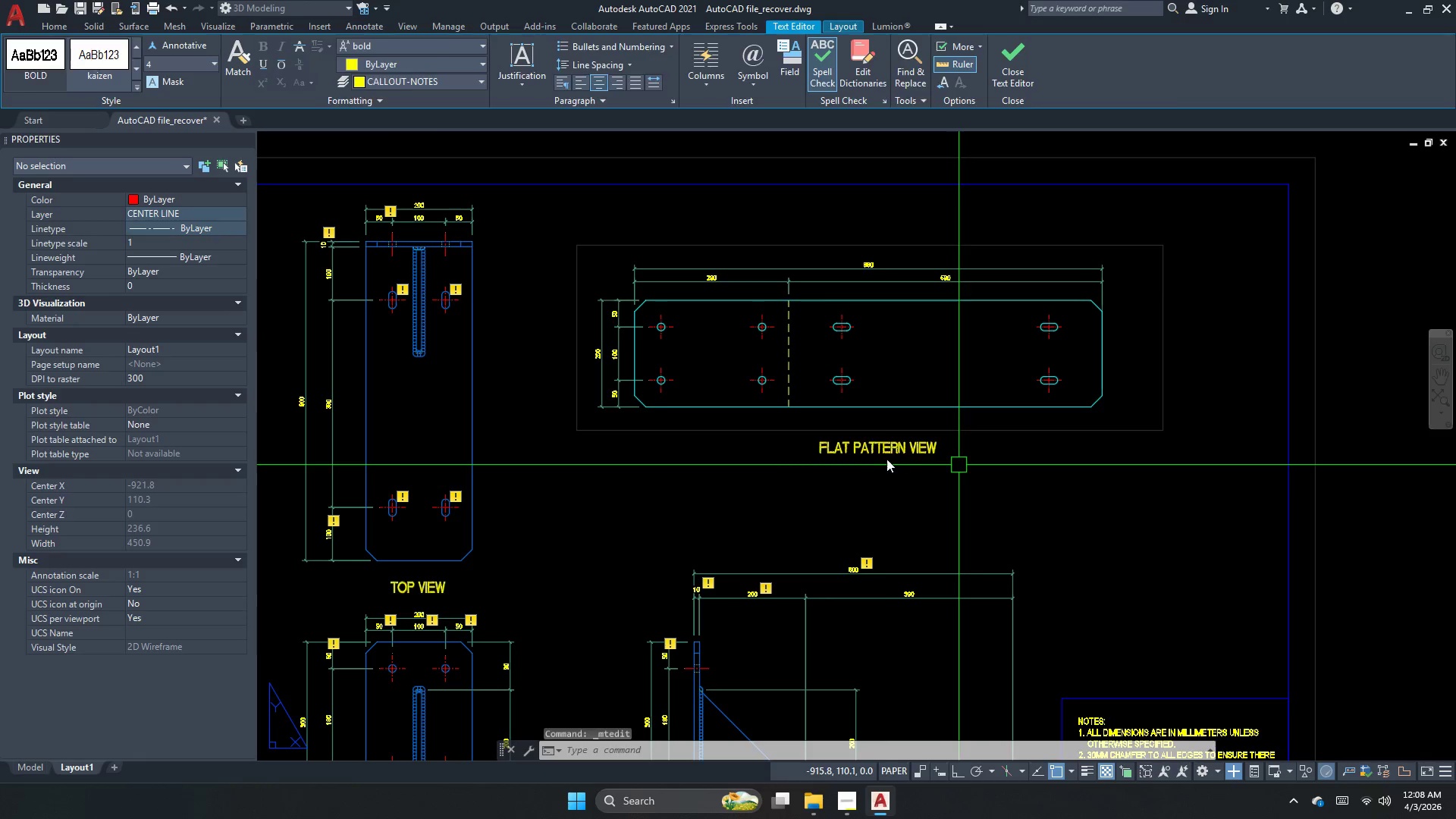 
left_click([884, 459])
 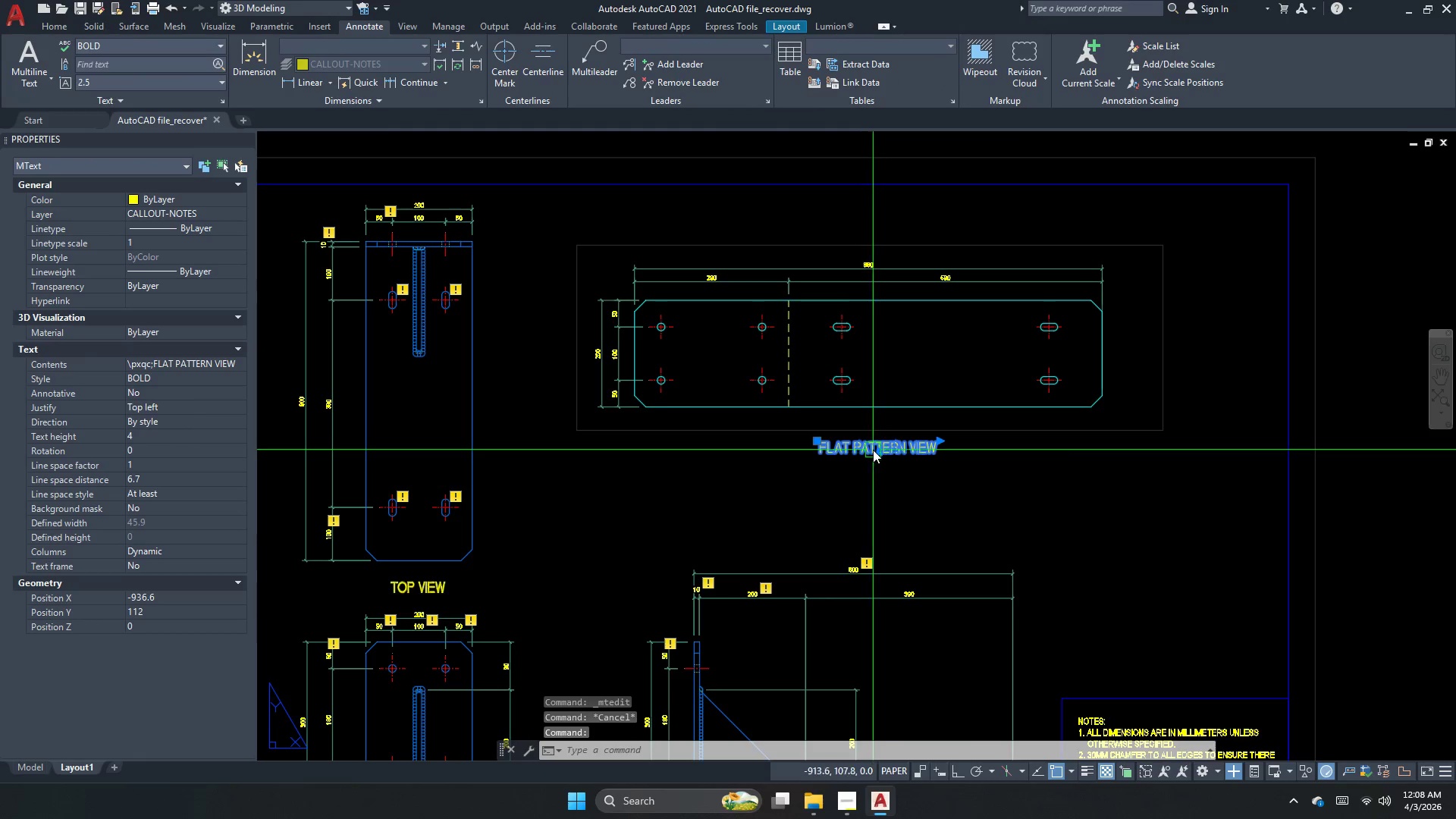 
key(M)
 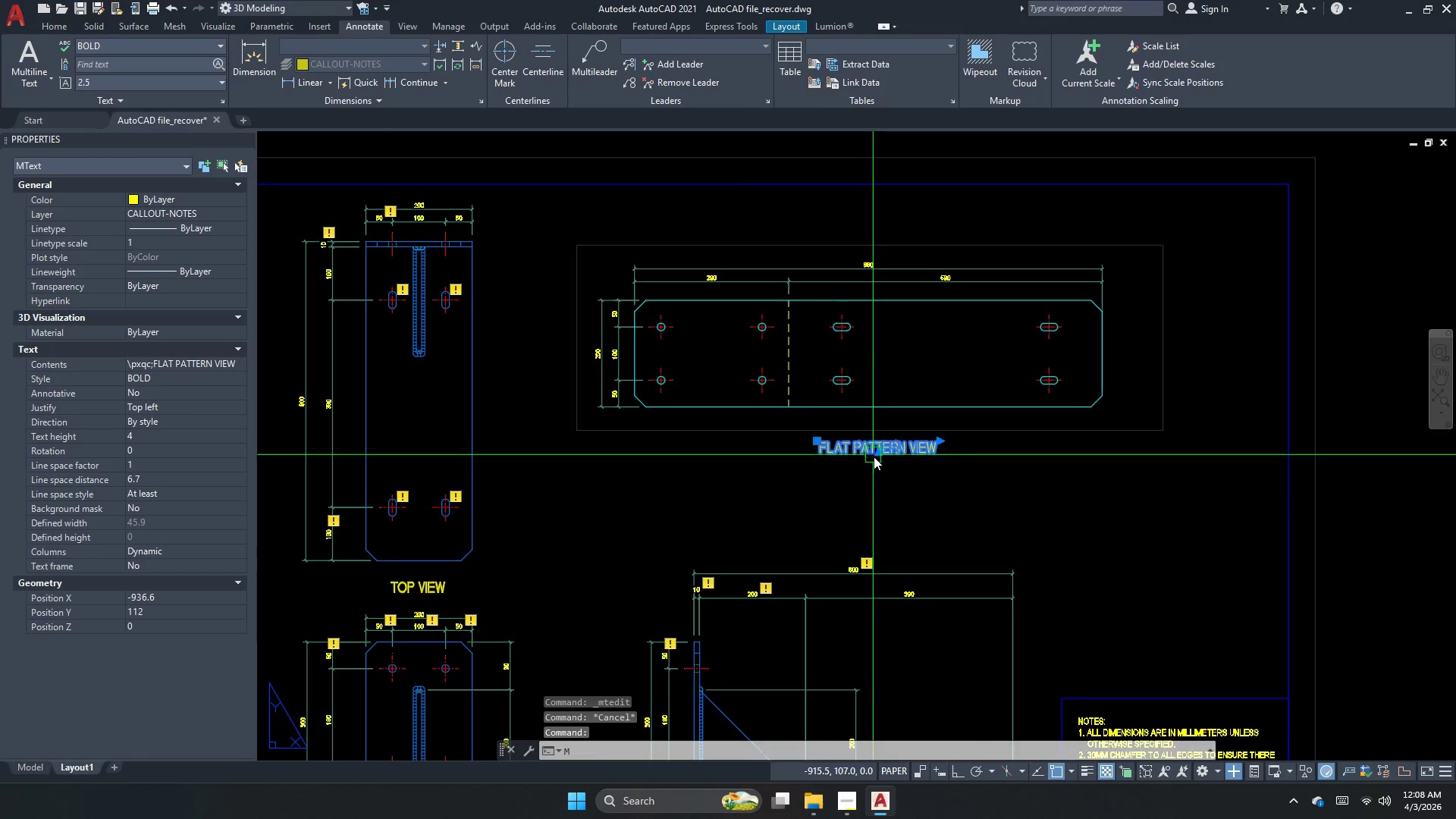 
key(Space)
 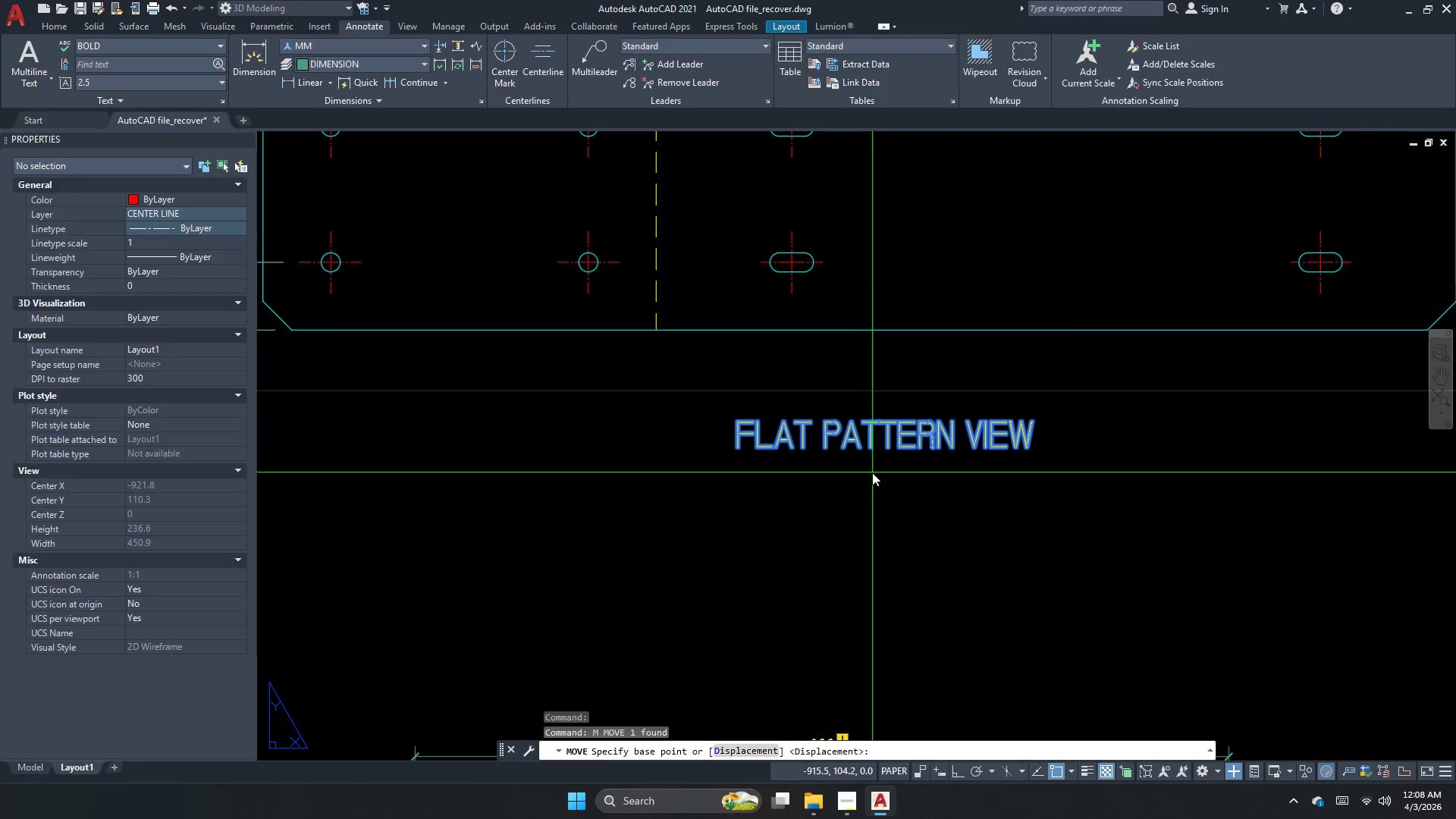 
key(Escape)
 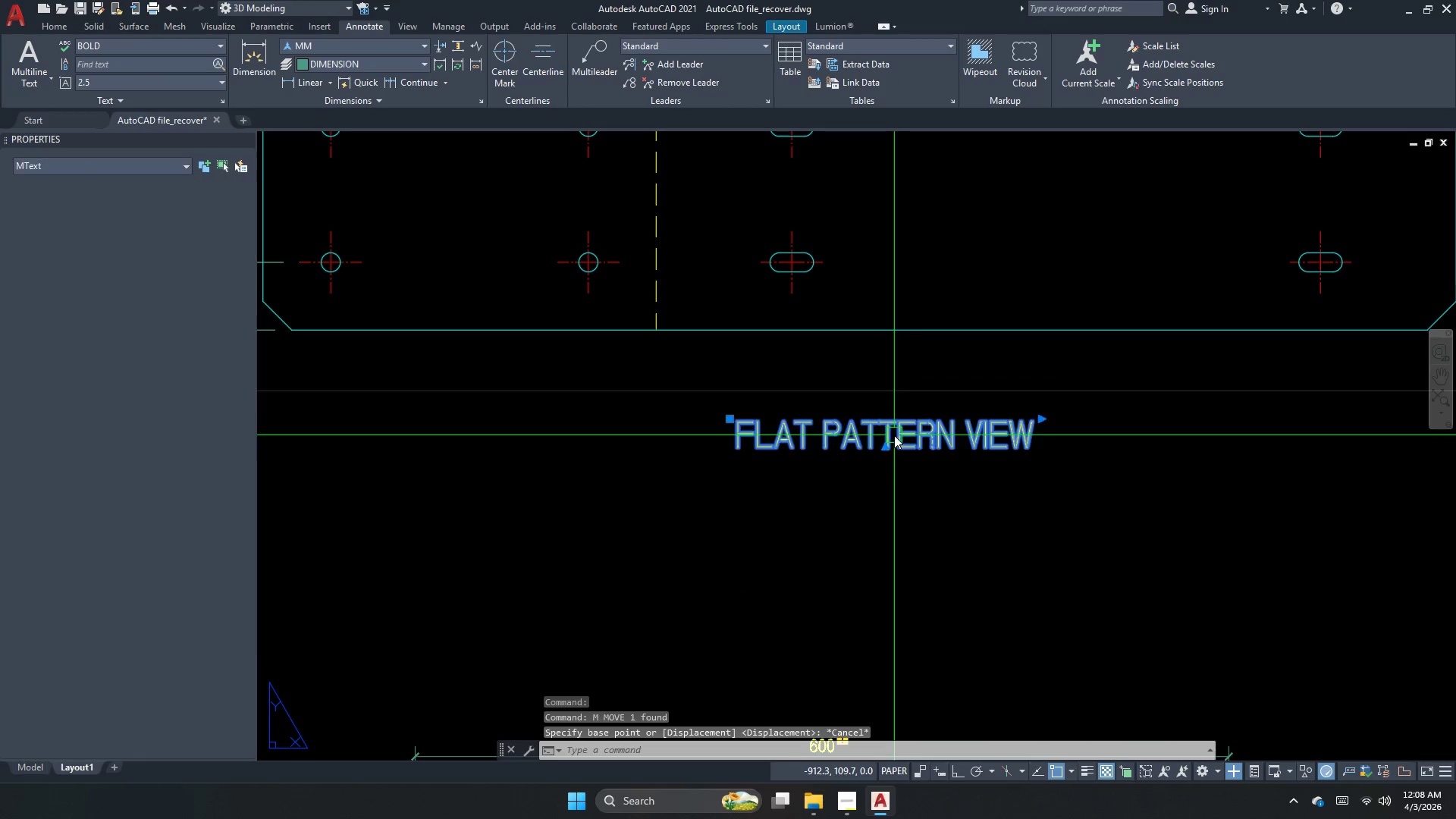 
scroll: coordinate [874, 460], scroll_direction: up, amount: 2.0
 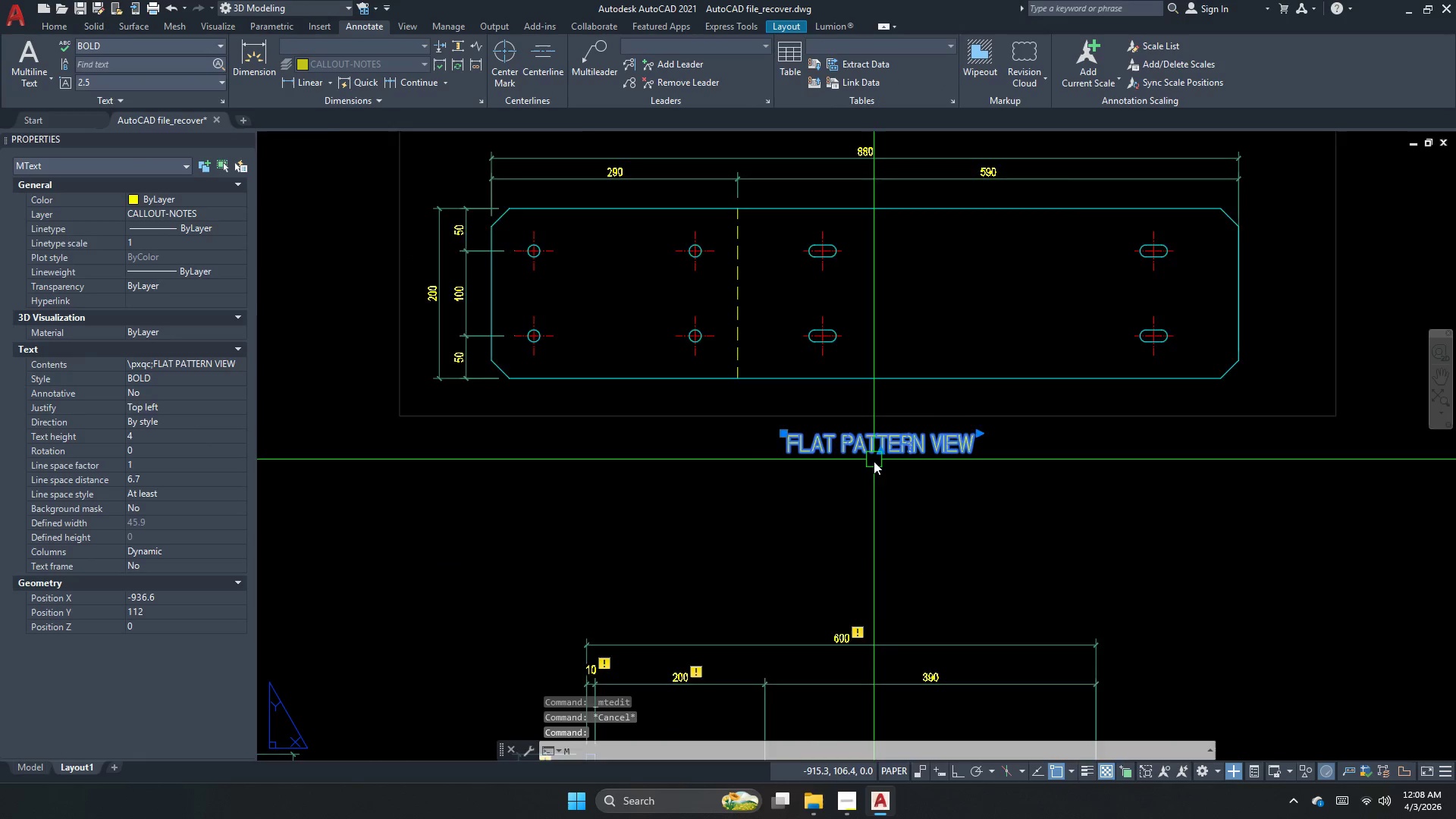 
double_click([894, 435])
 